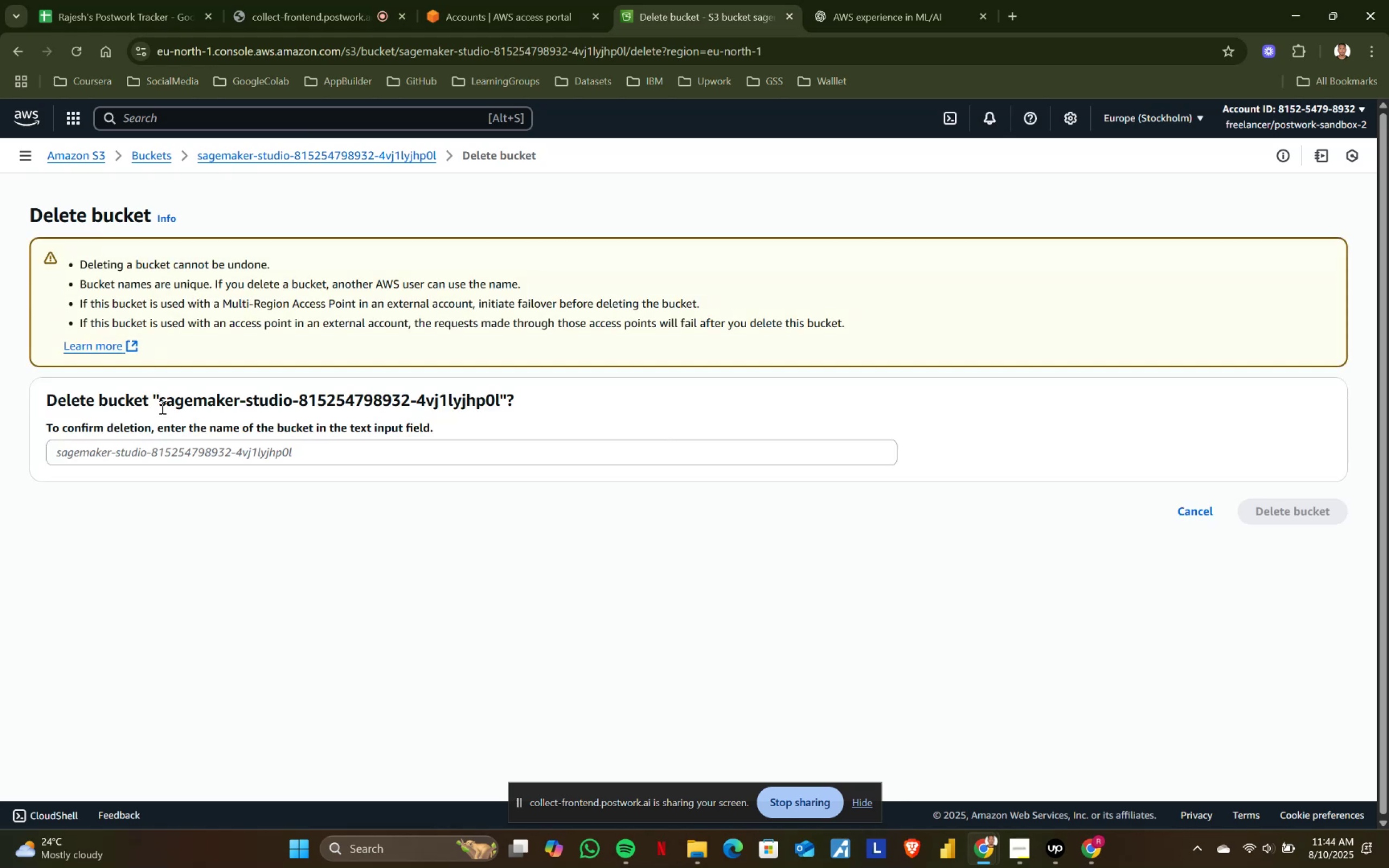 
left_click_drag(start_coordinate=[158, 399], to_coordinate=[498, 406])
 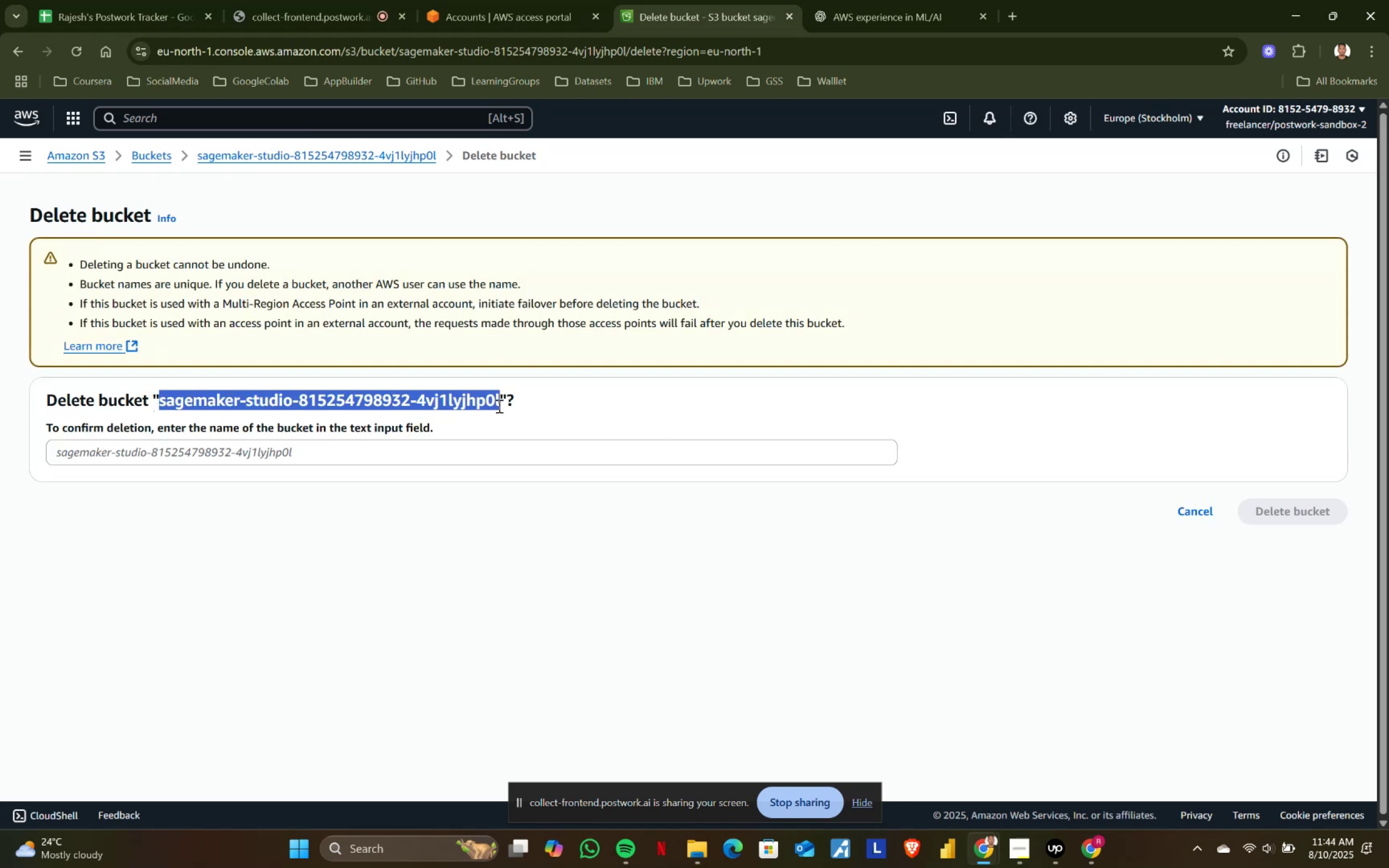 
key(Control+ControlLeft)
 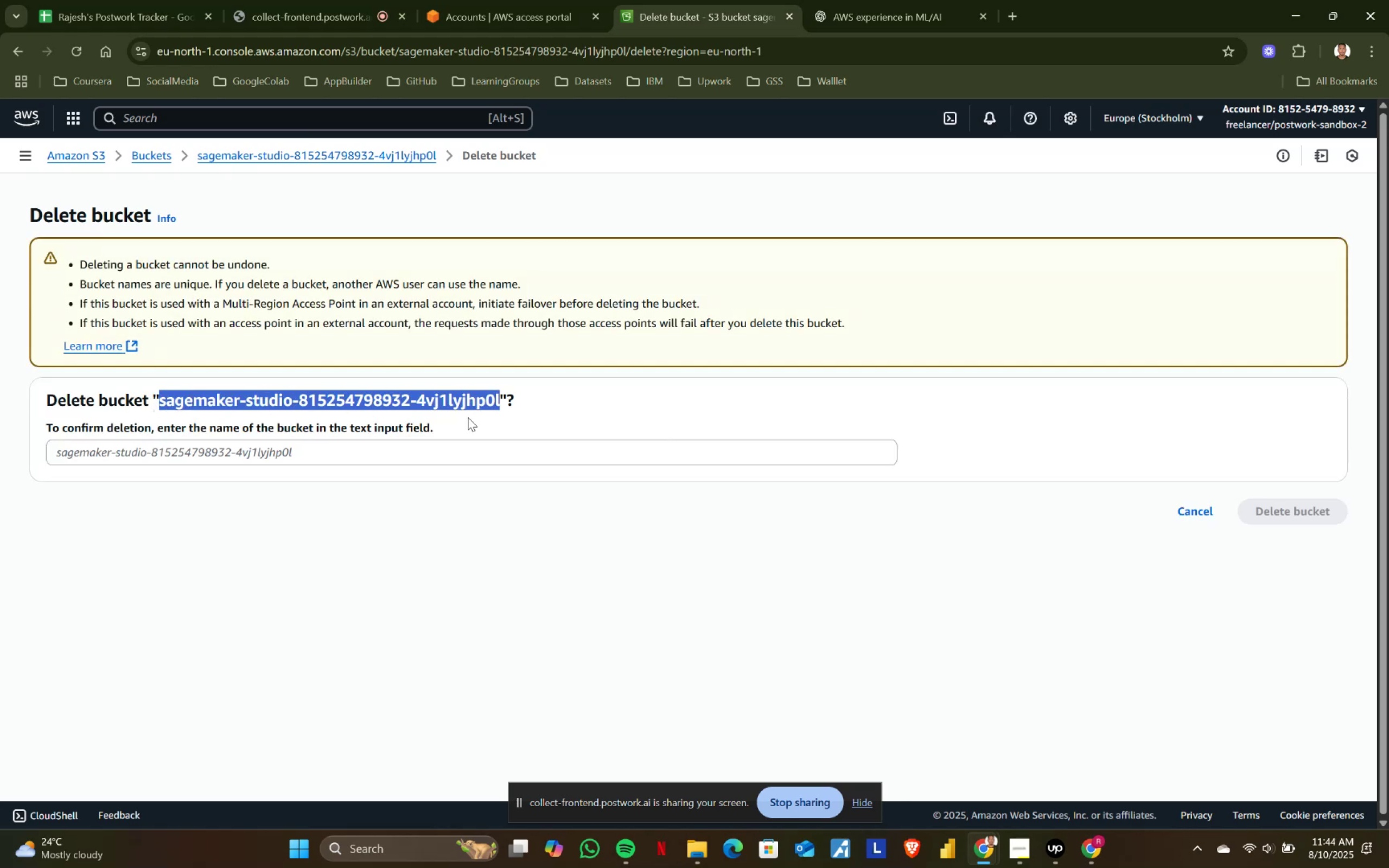 
key(Control+C)
 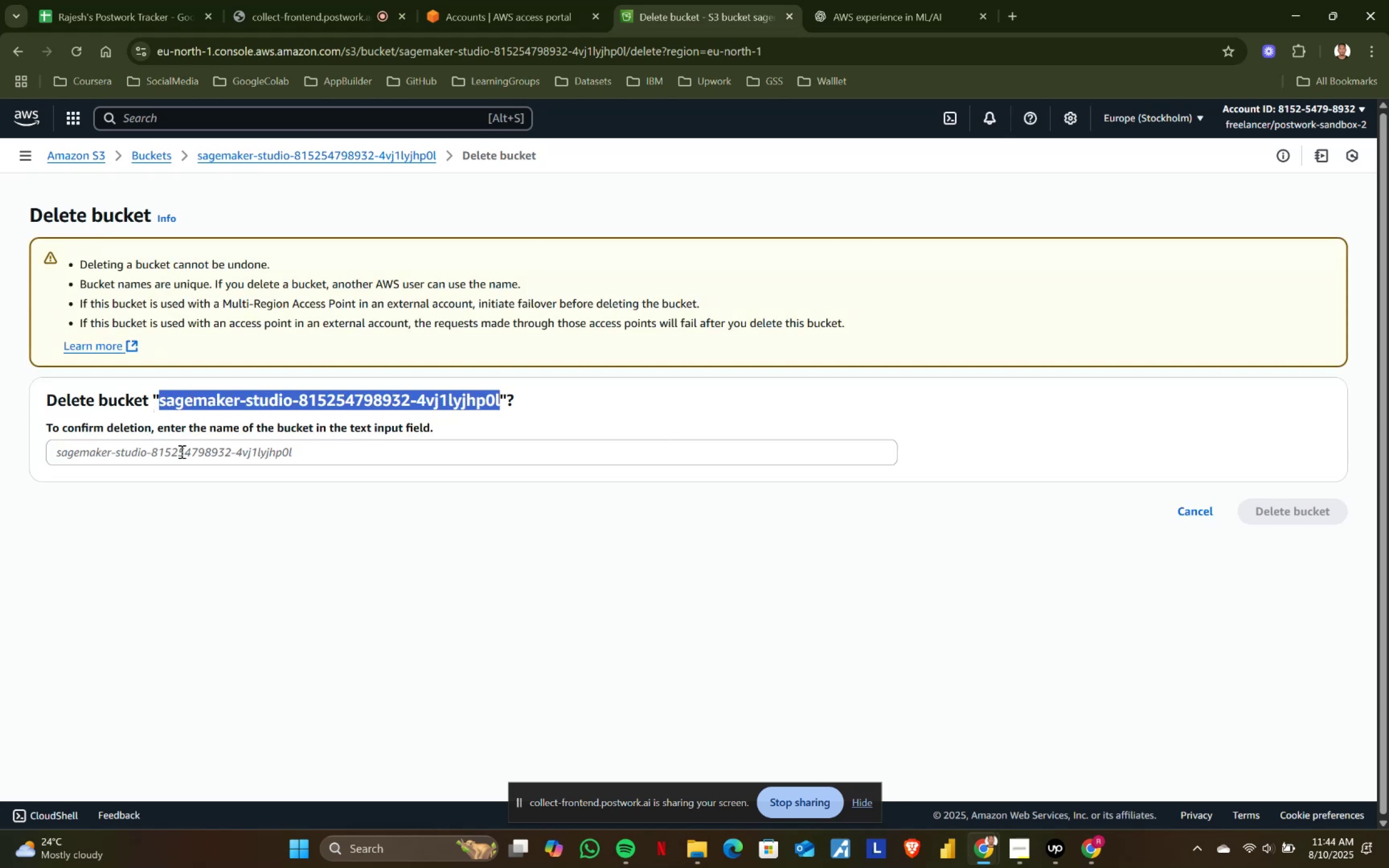 
left_click([179, 451])
 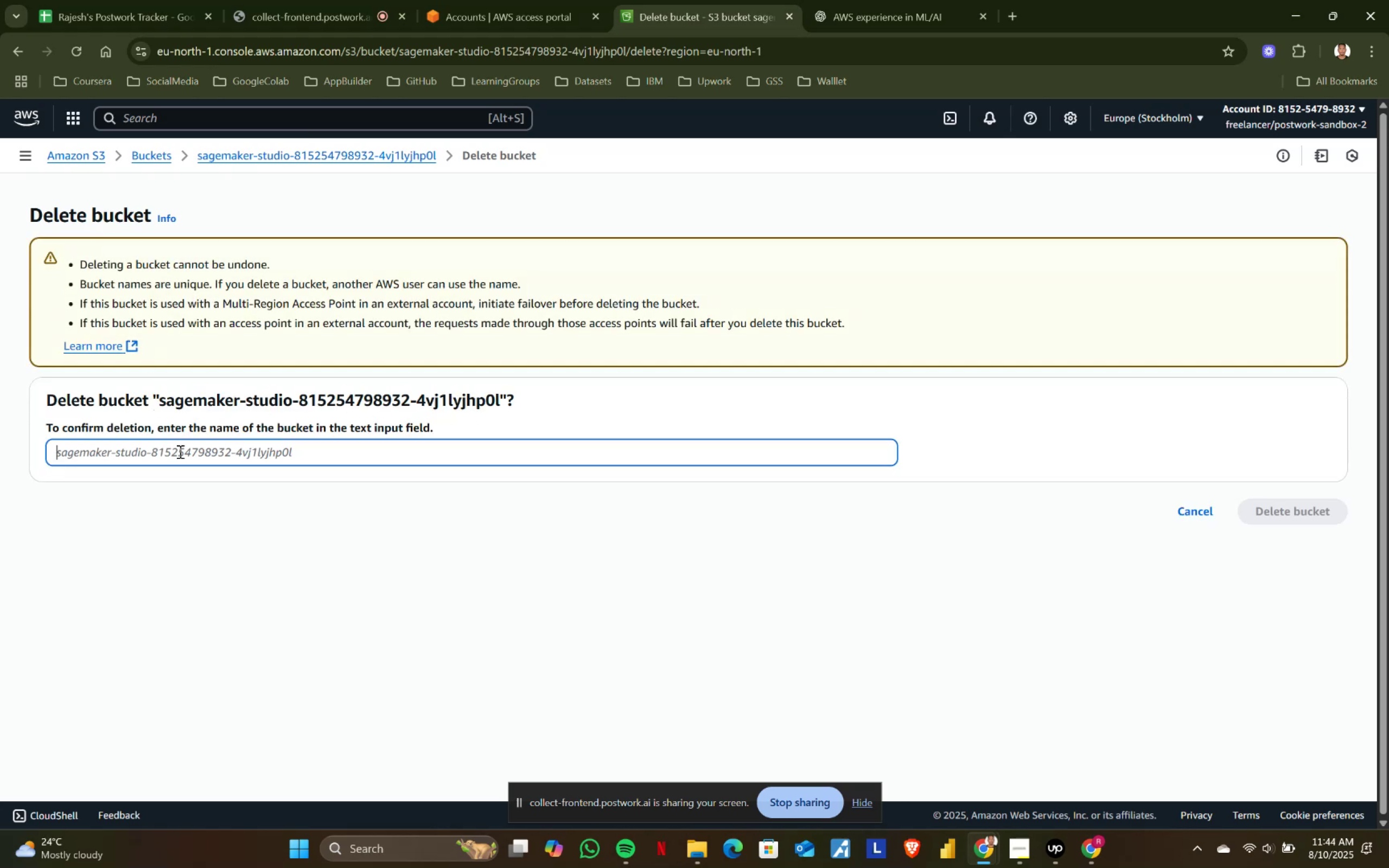 
key(Control+ControlLeft)
 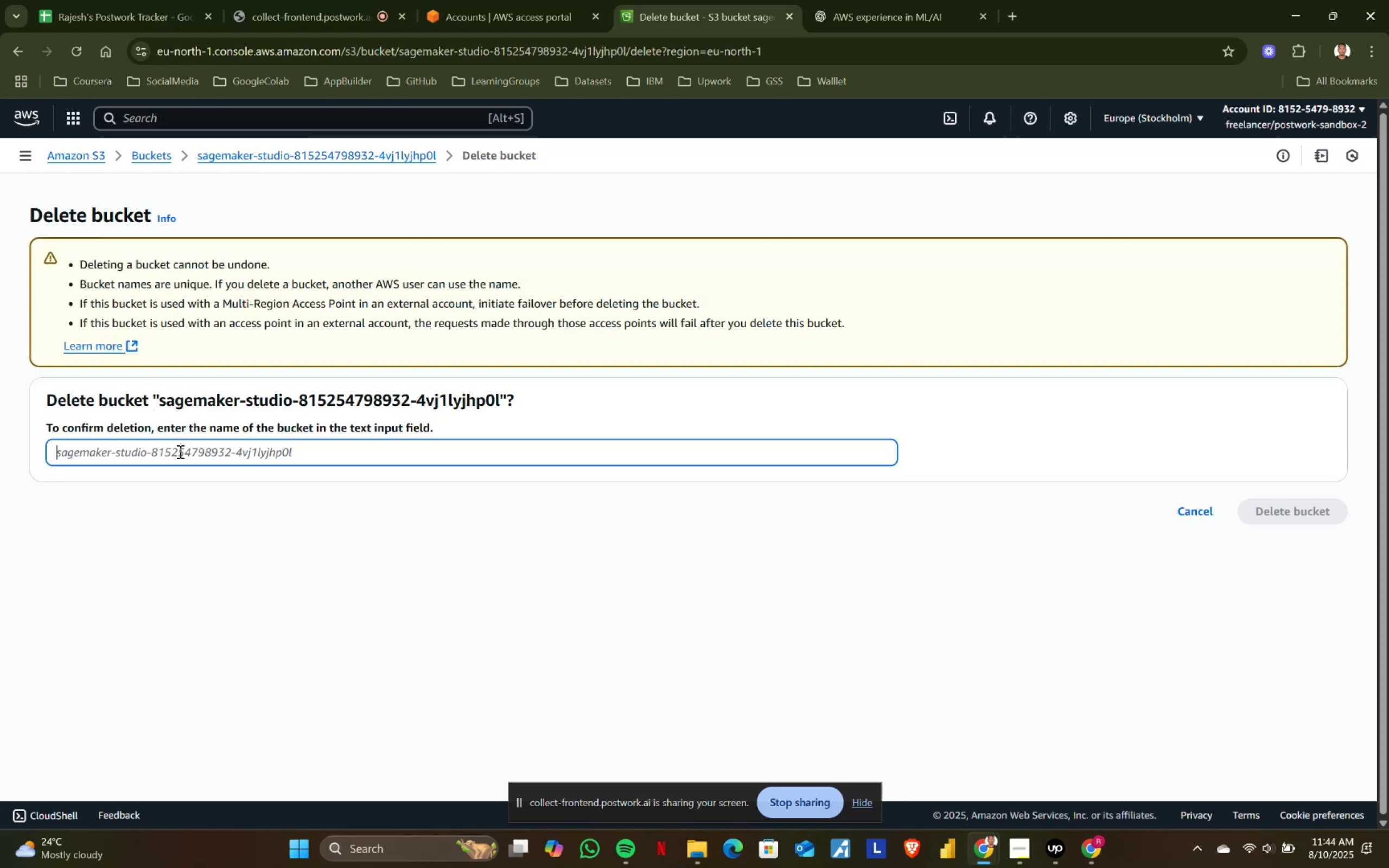 
key(Control+V)
 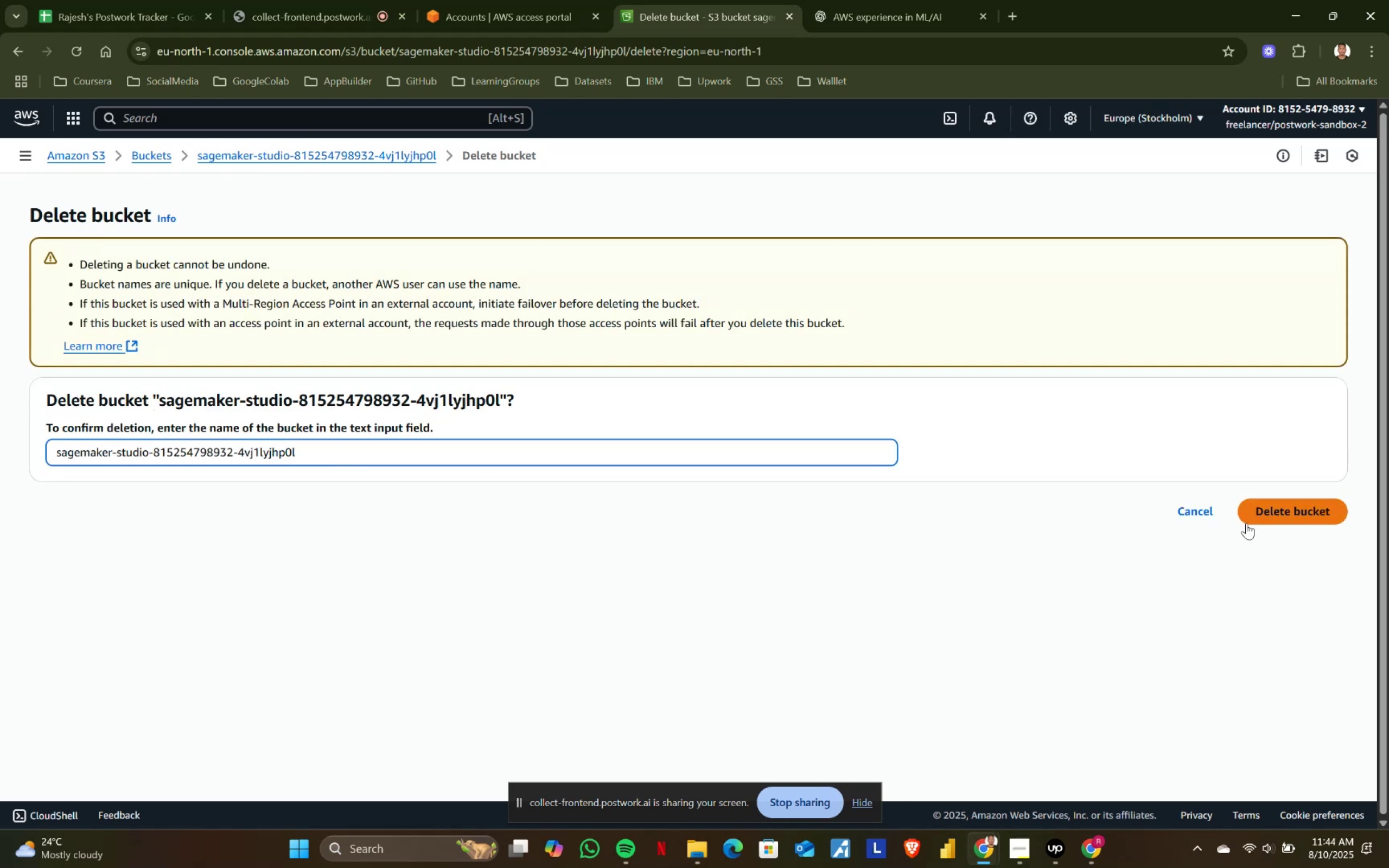 
left_click([1272, 512])
 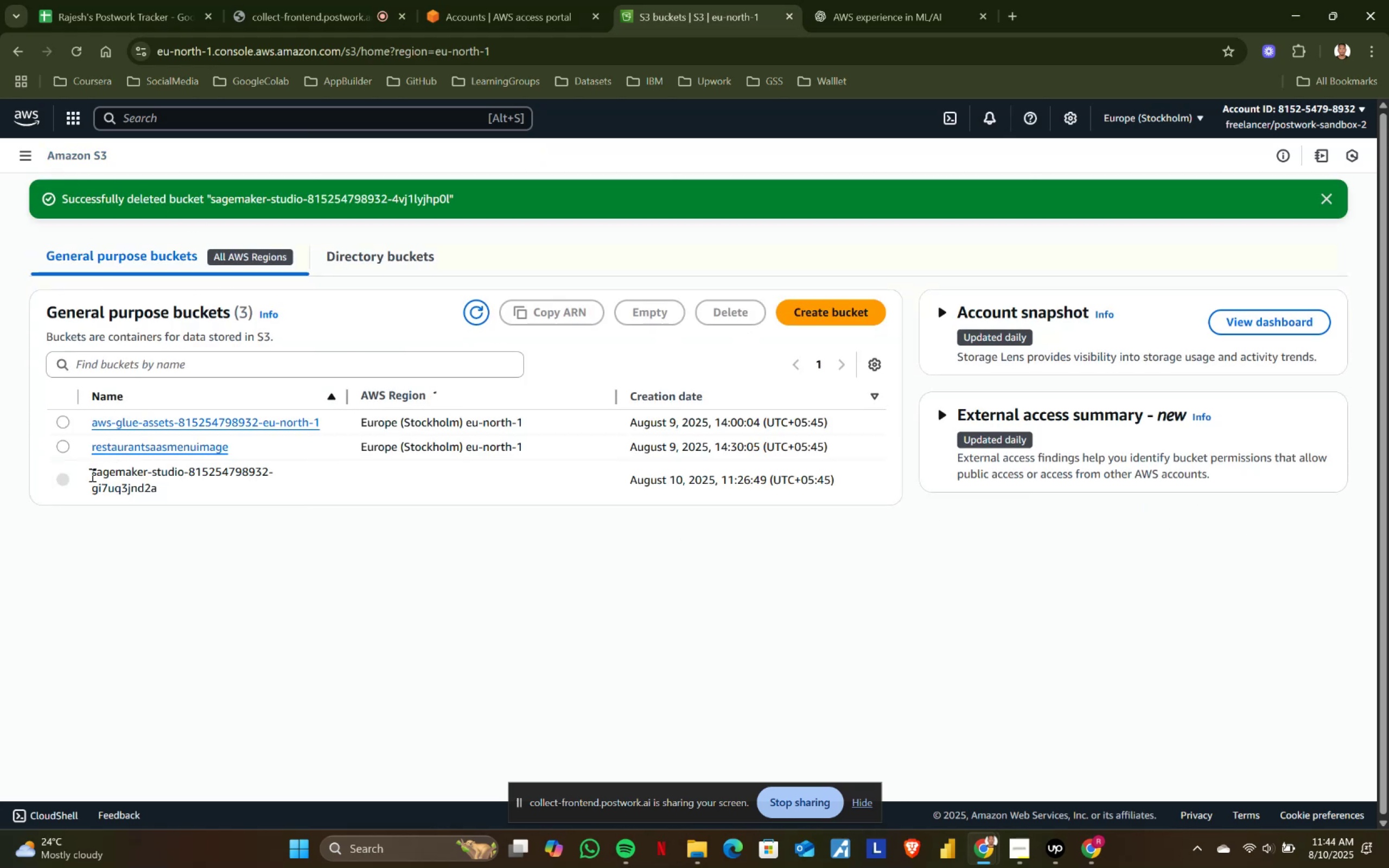 
left_click([62, 477])
 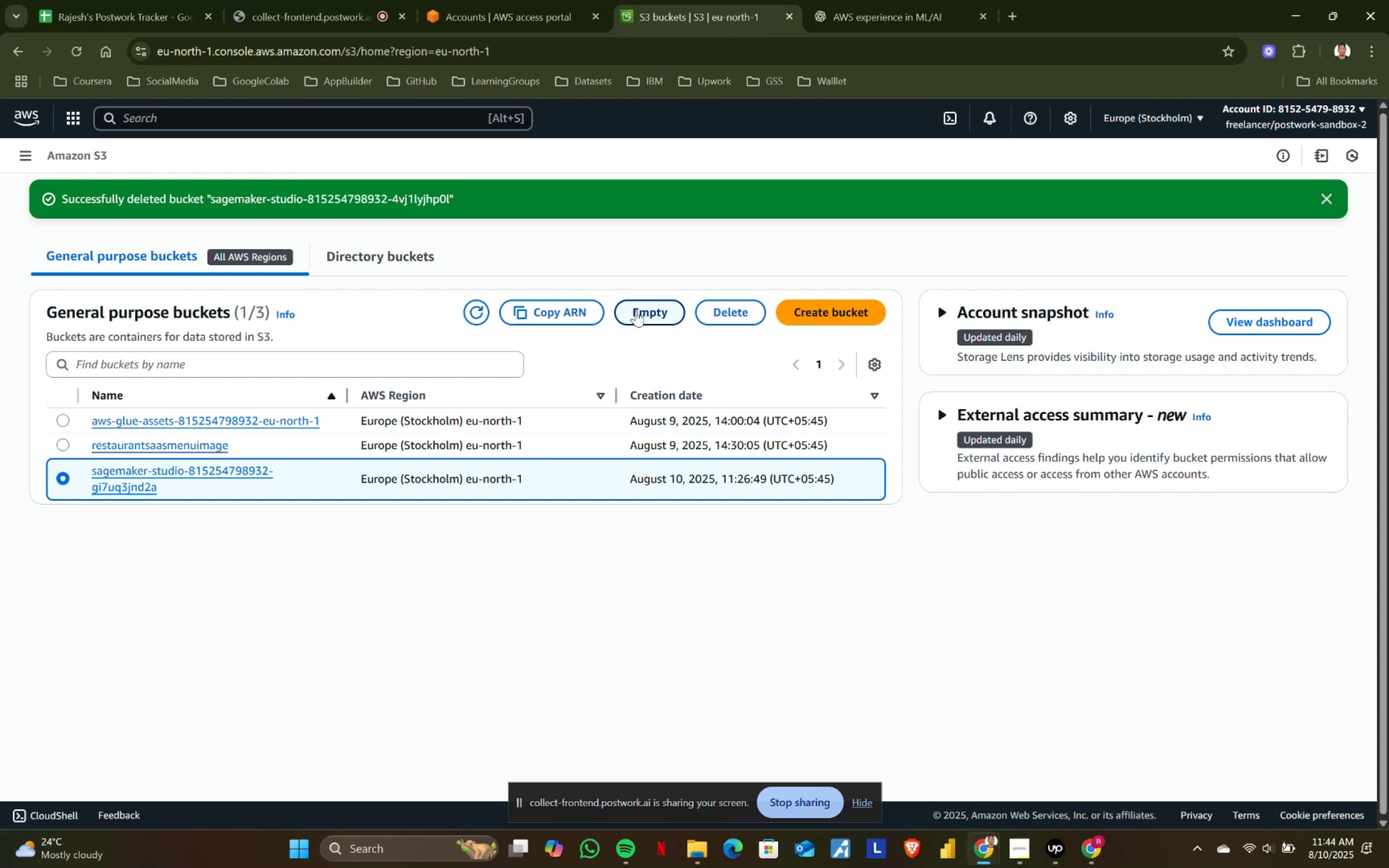 
left_click([735, 308])
 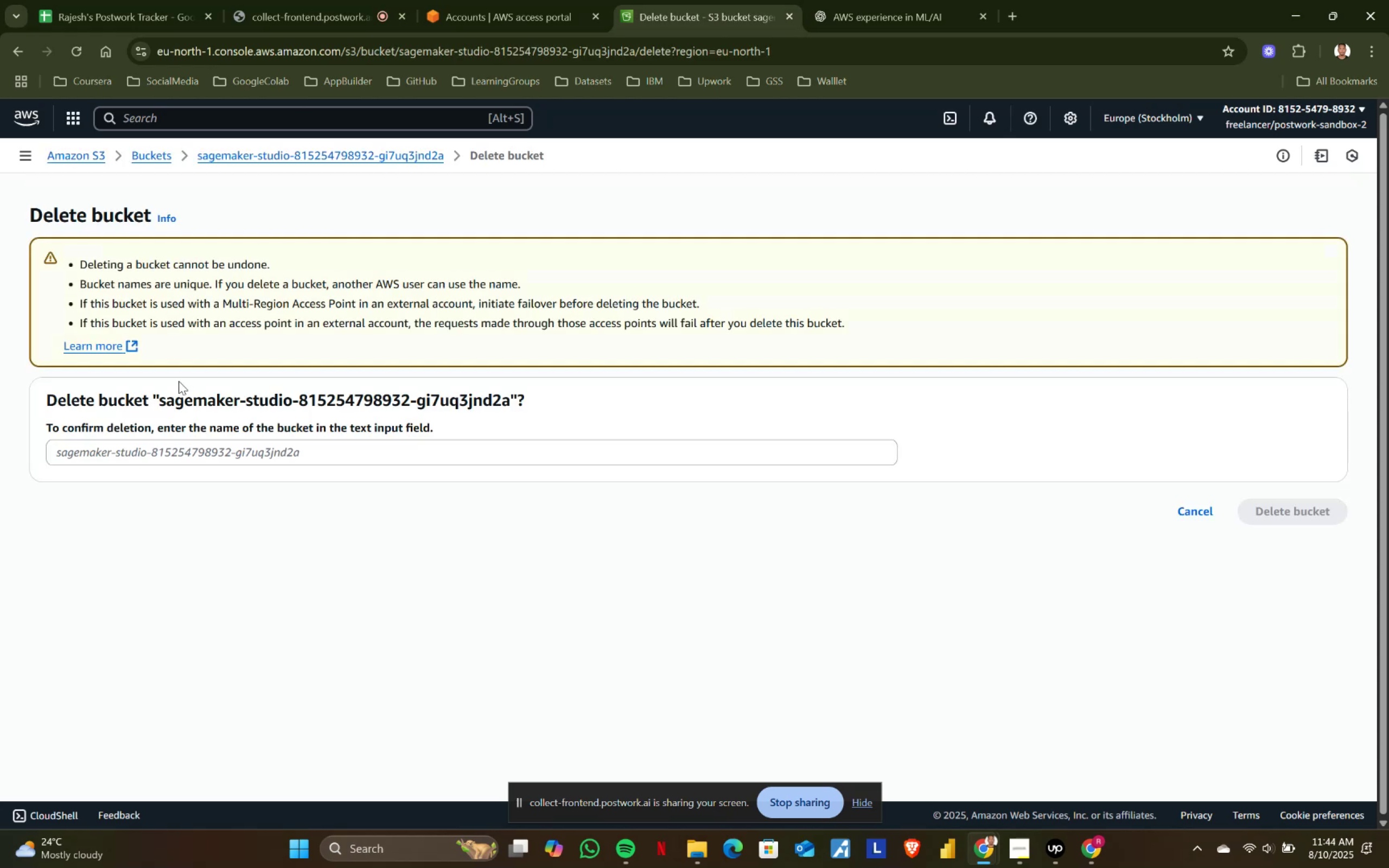 
left_click_drag(start_coordinate=[161, 397], to_coordinate=[507, 403])
 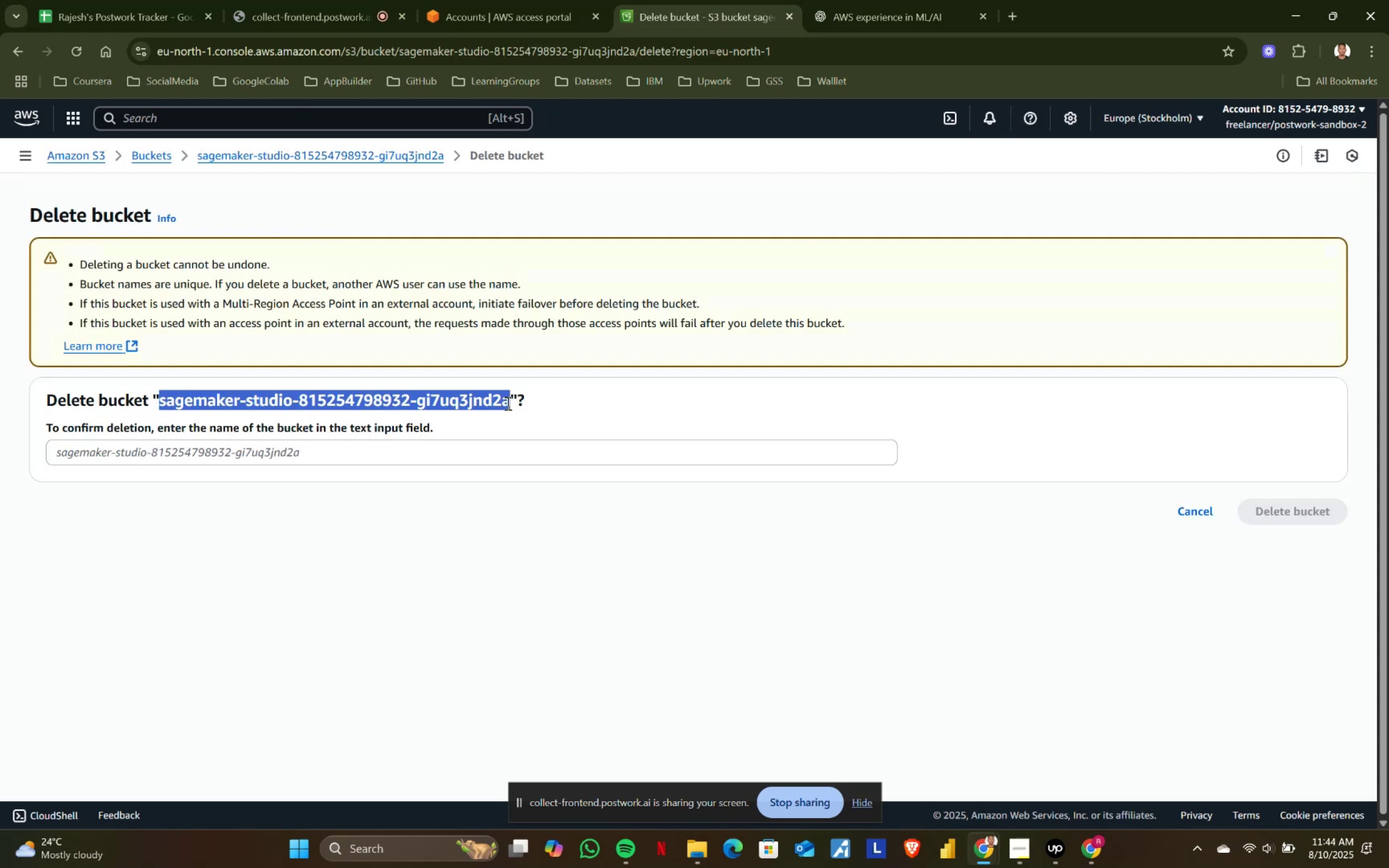 
key(Control+ControlLeft)
 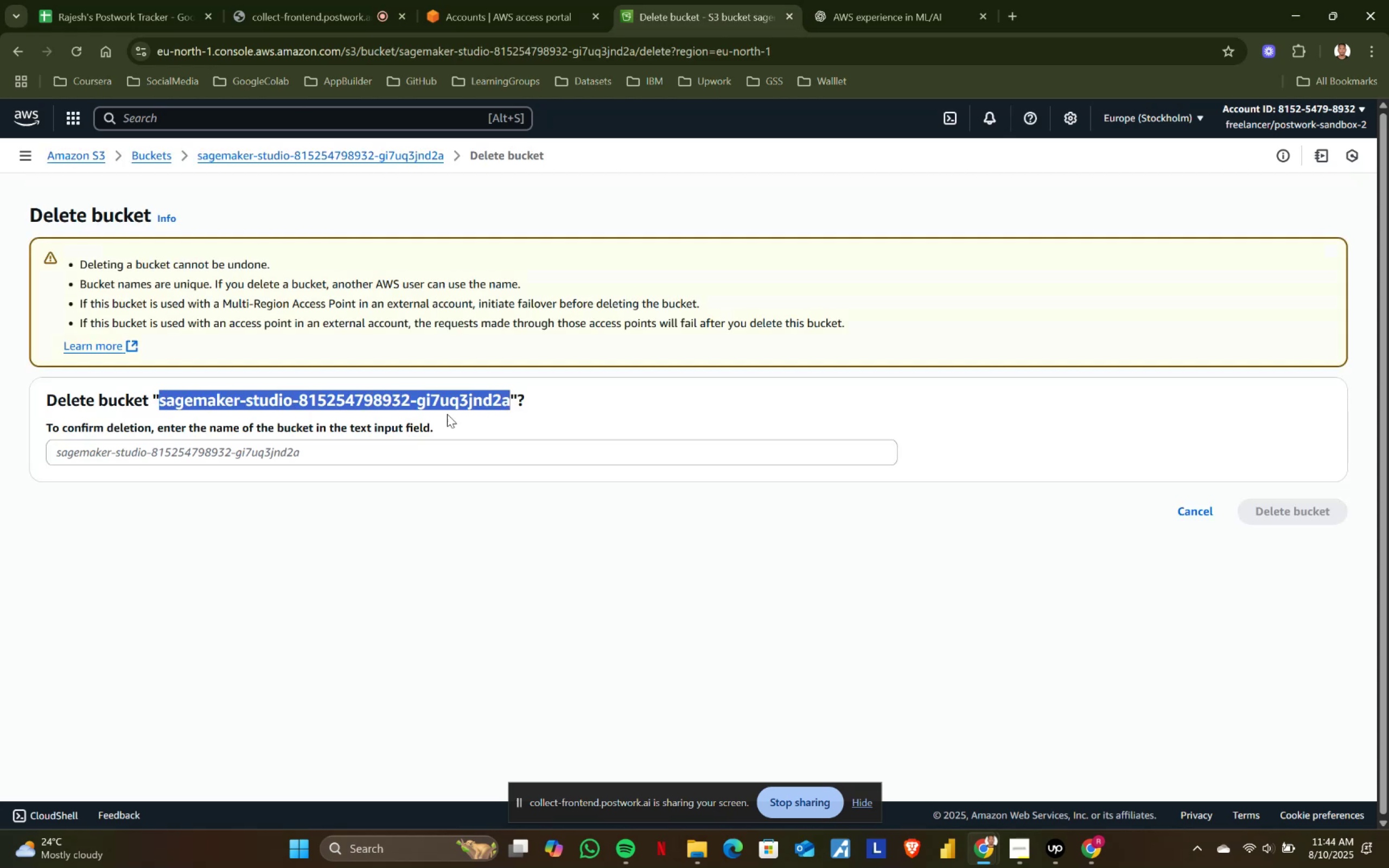 
key(Control+C)
 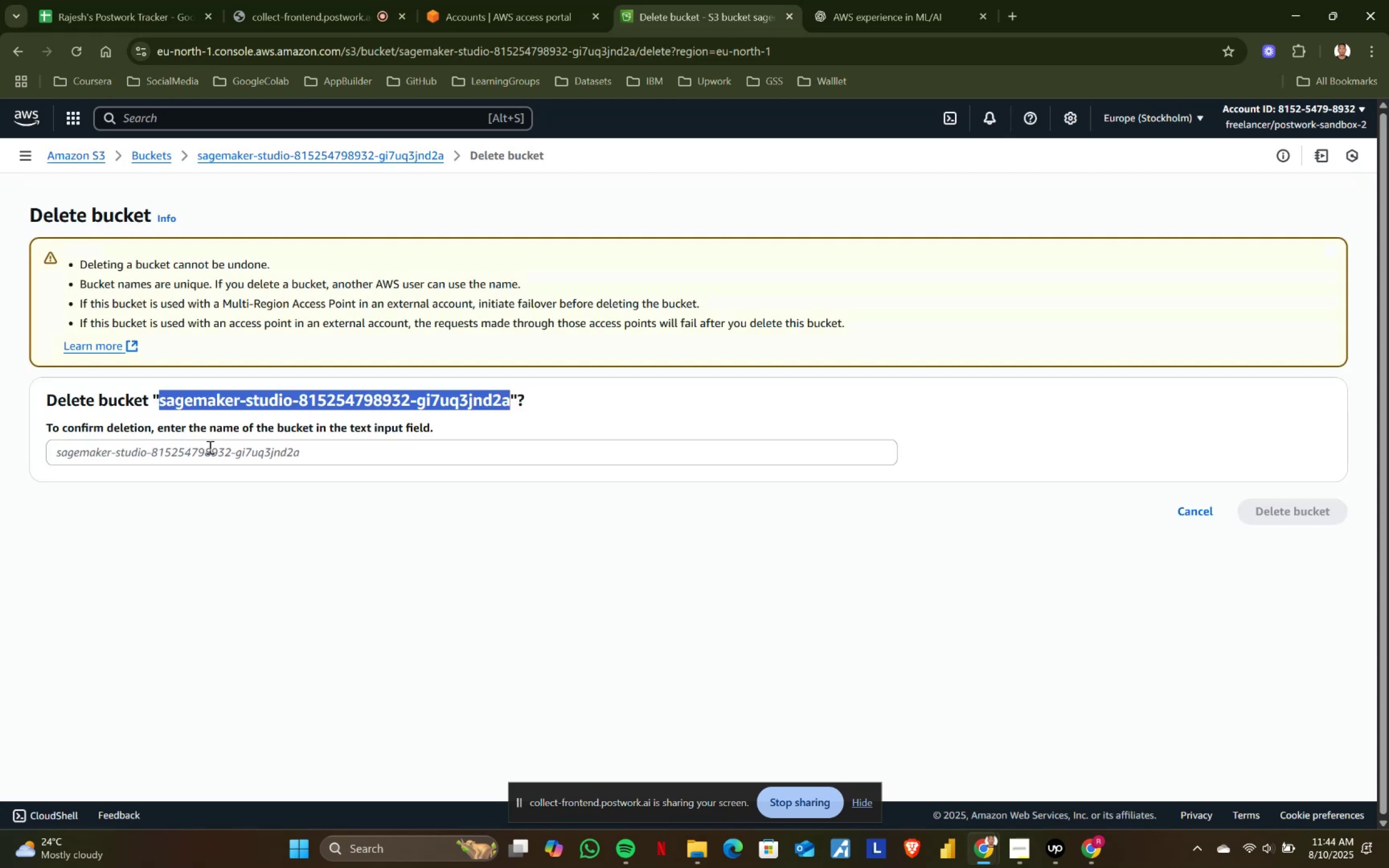 
left_click([209, 447])
 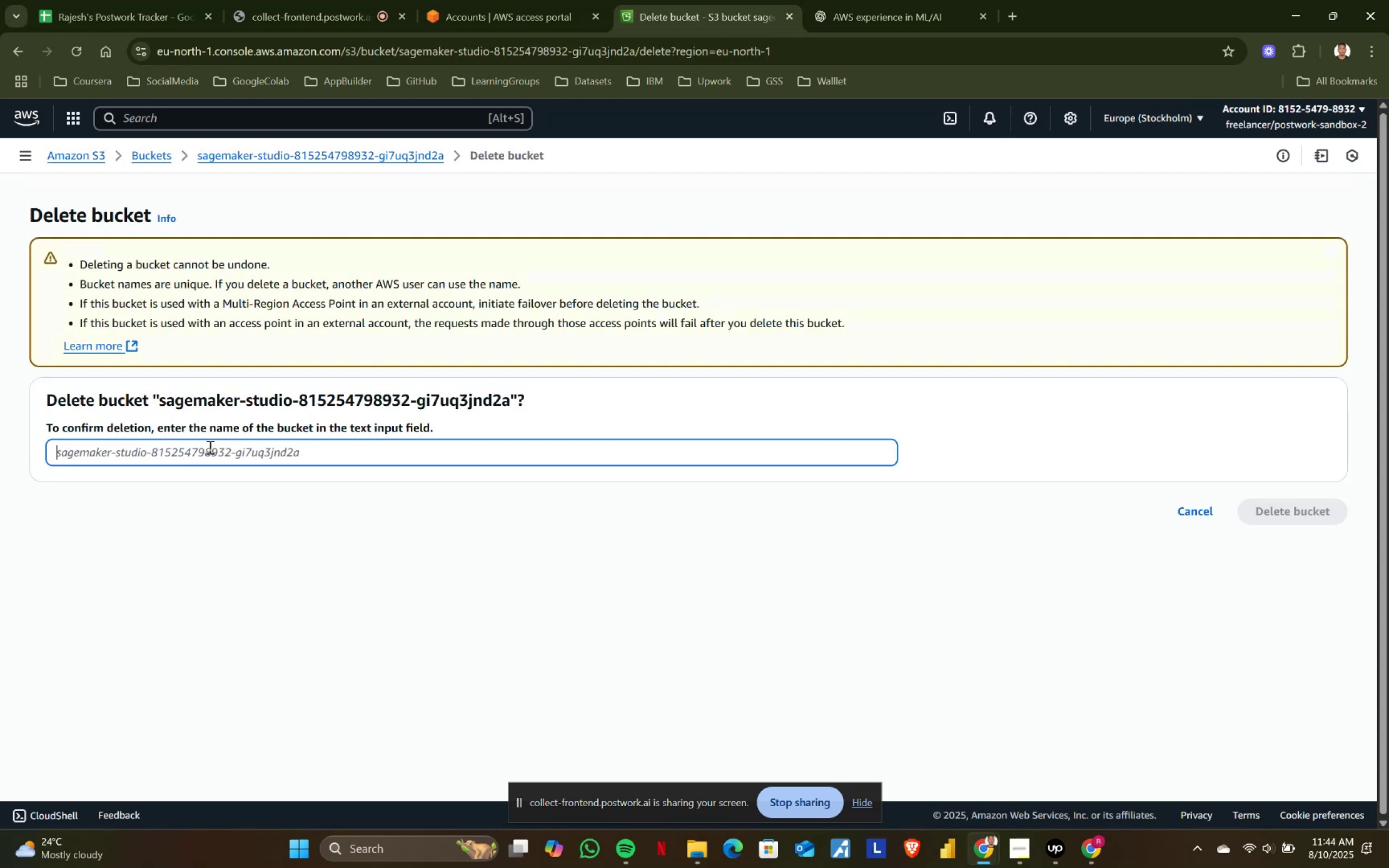 
key(Control+ControlLeft)
 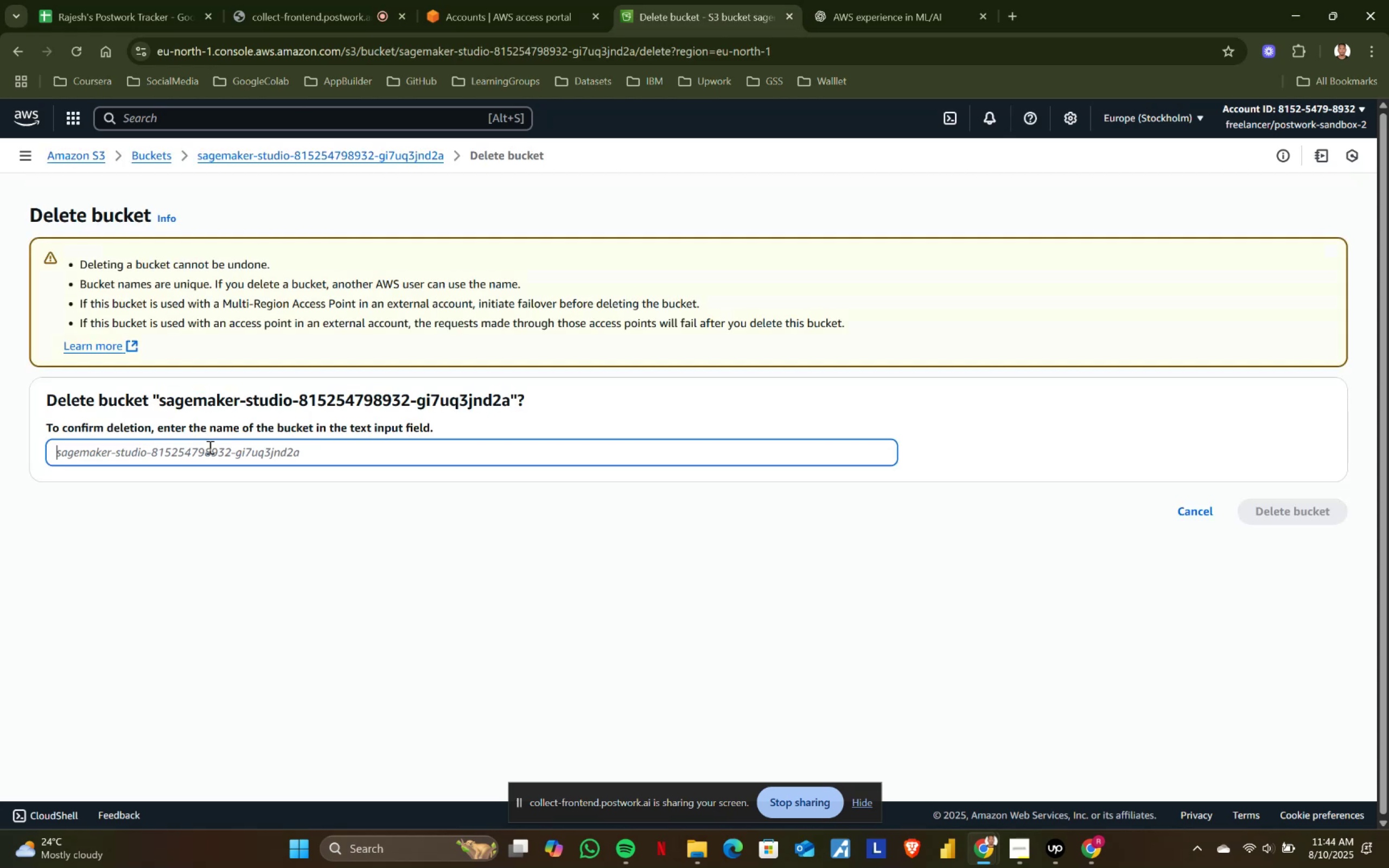 
key(Control+V)
 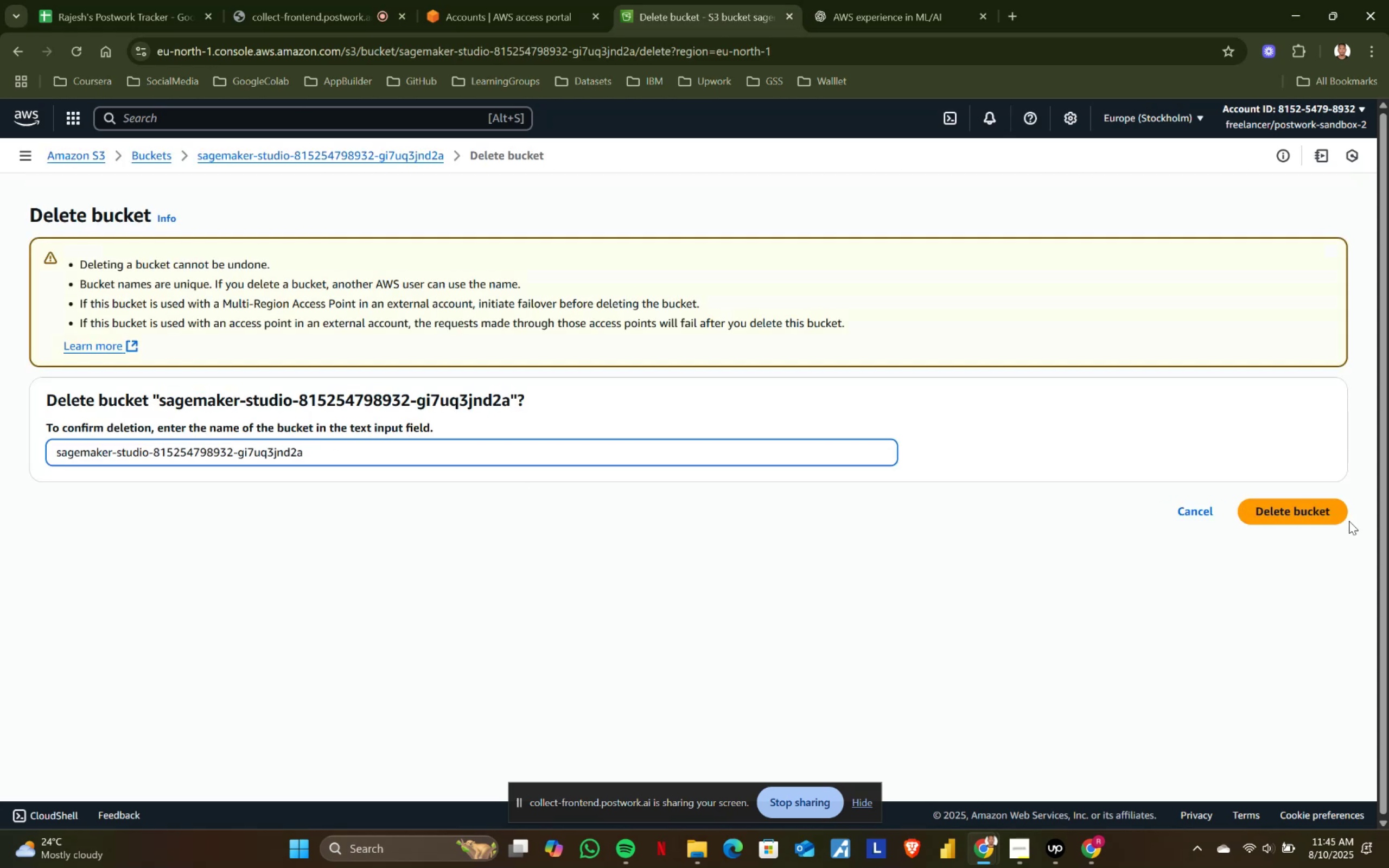 
left_click([1318, 502])
 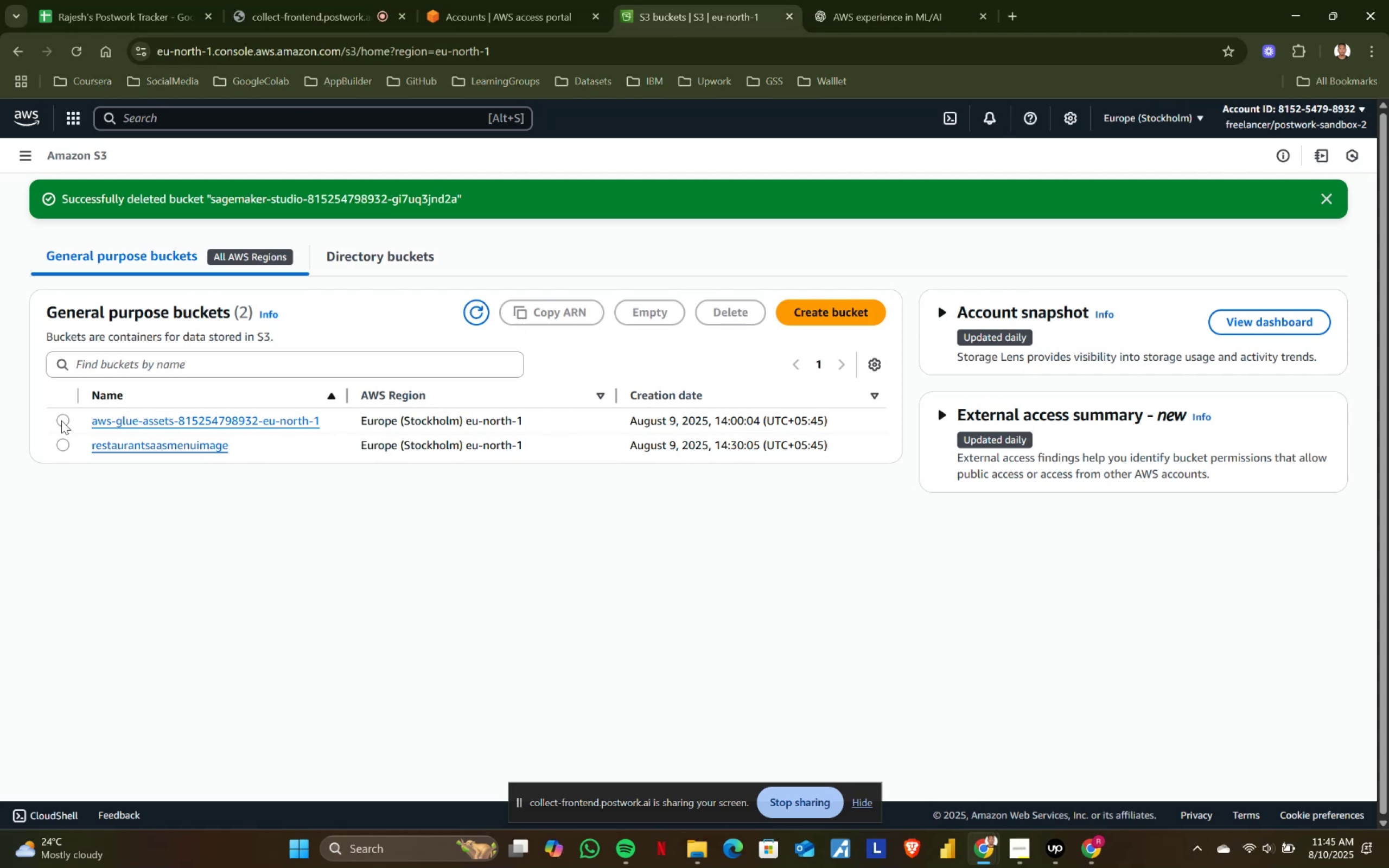 
wait(5.02)
 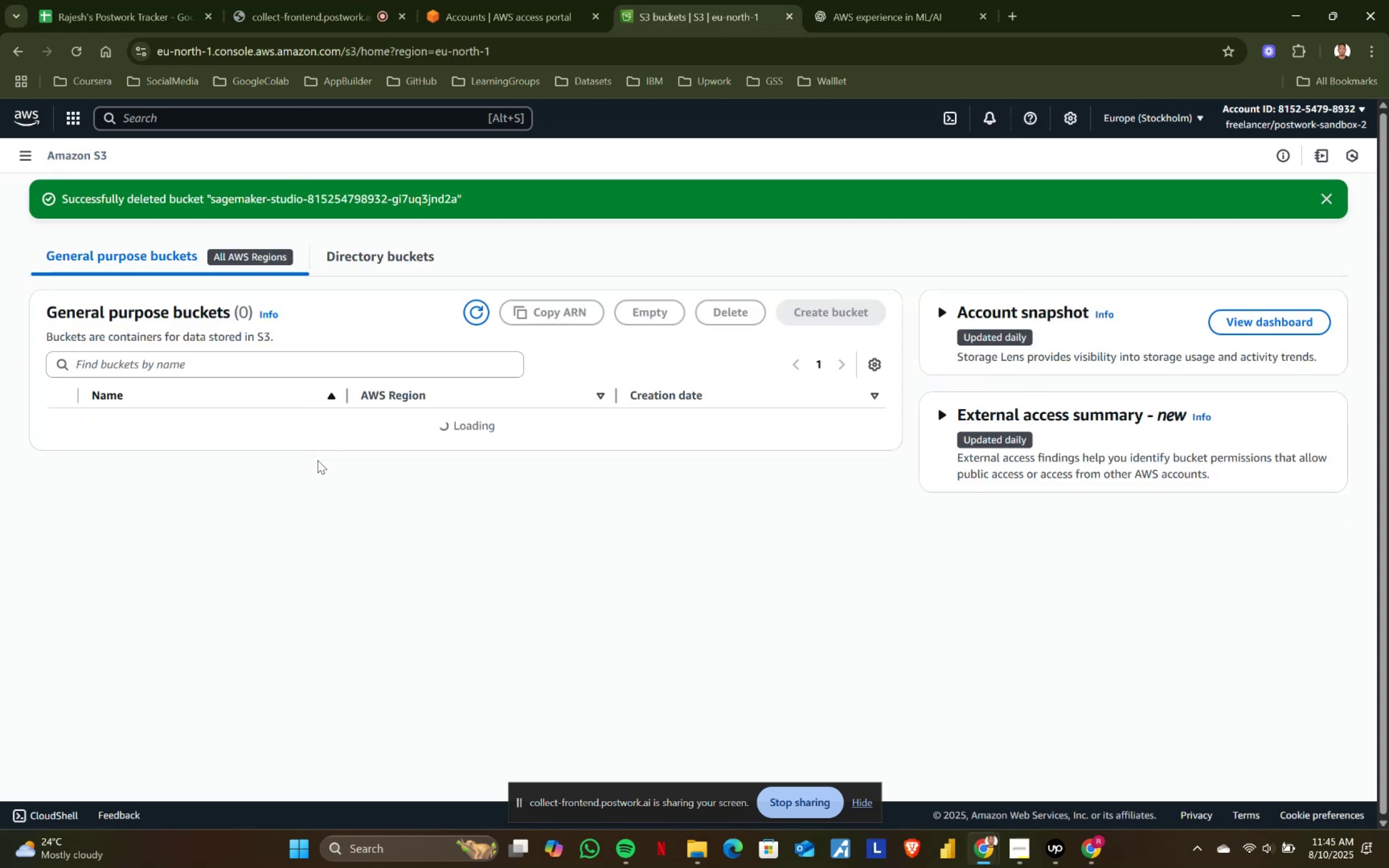 
left_click([390, 513])
 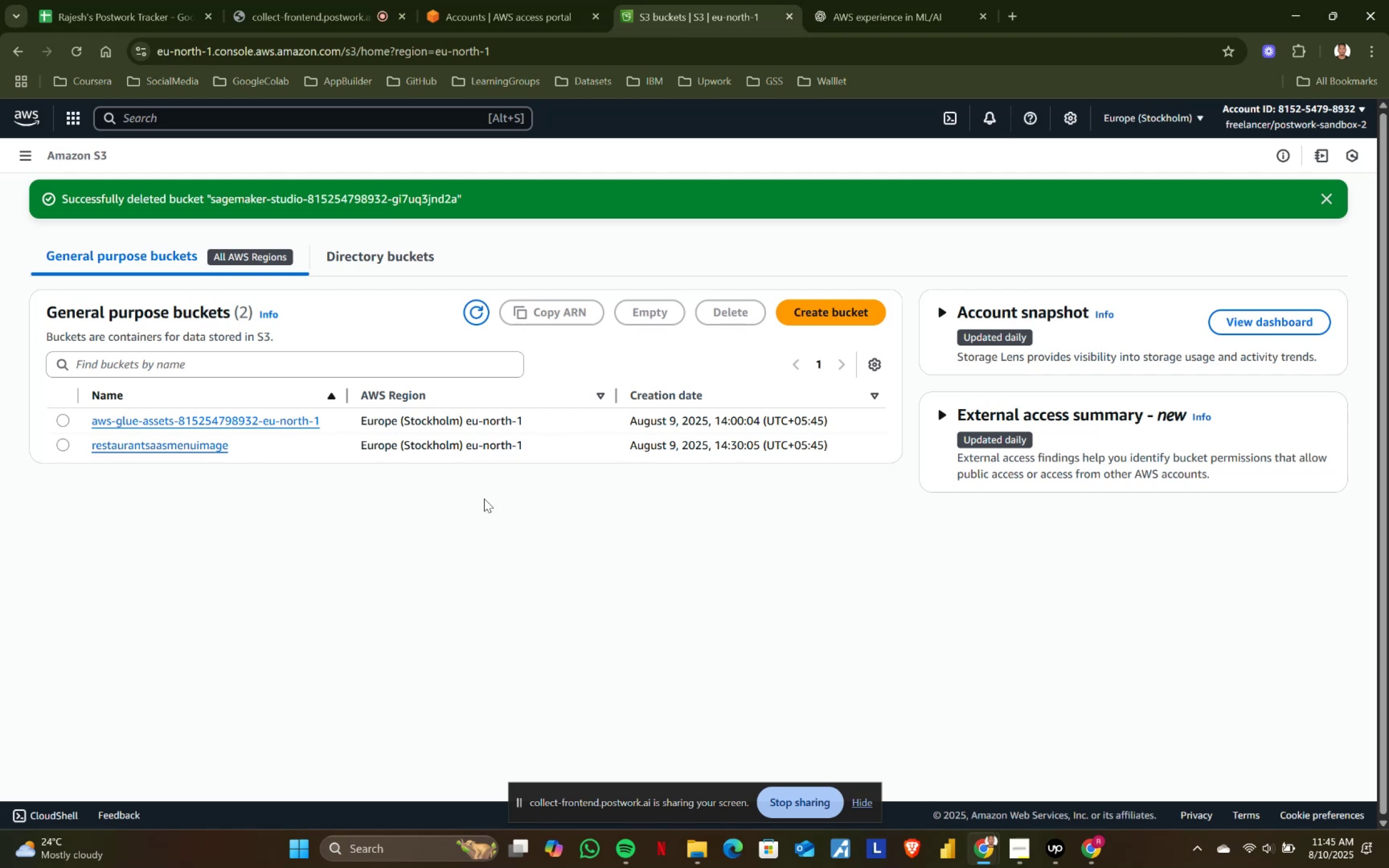 
scroll: coordinate [599, 471], scroll_direction: up, amount: 2.0
 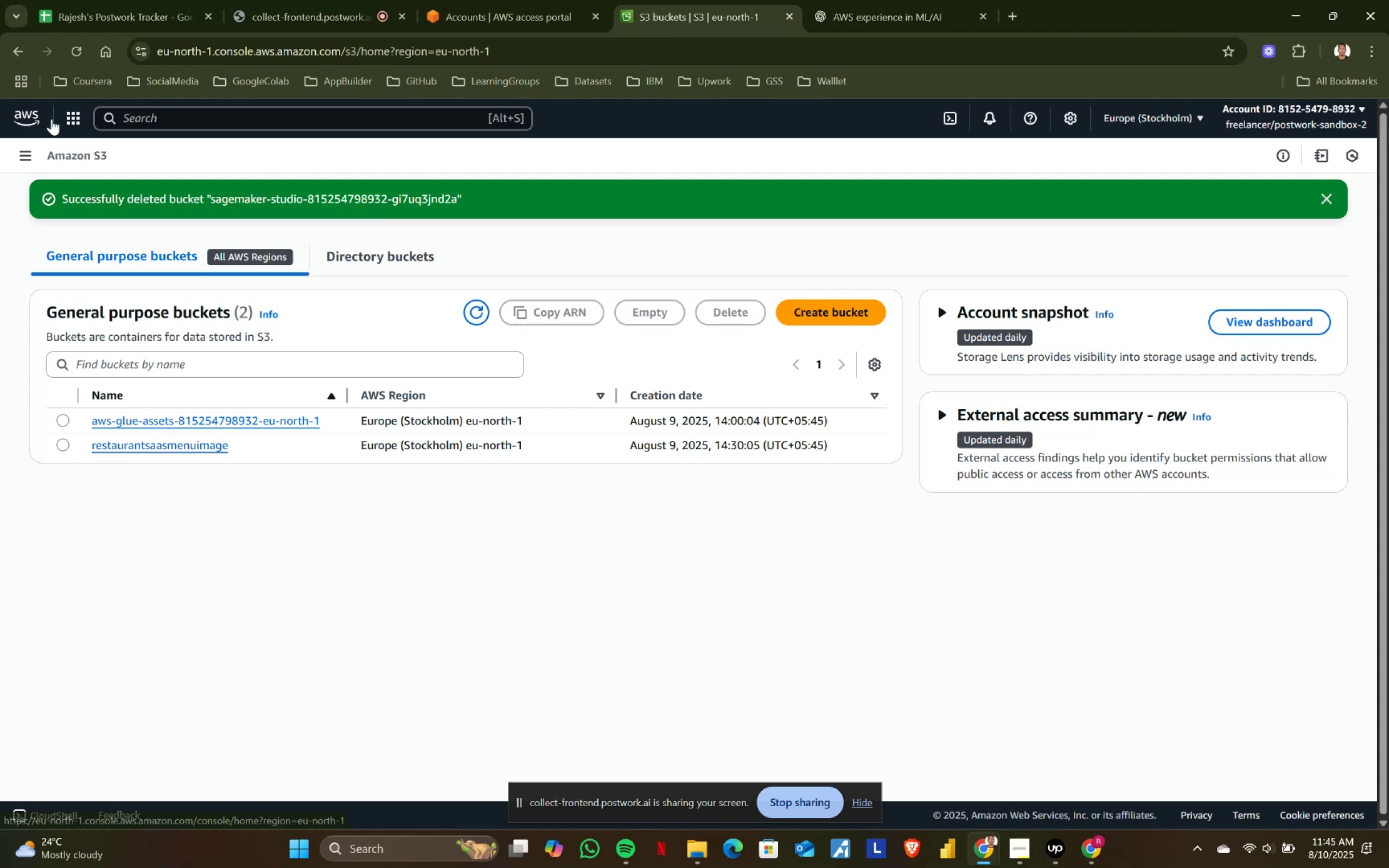 
left_click([75, 116])
 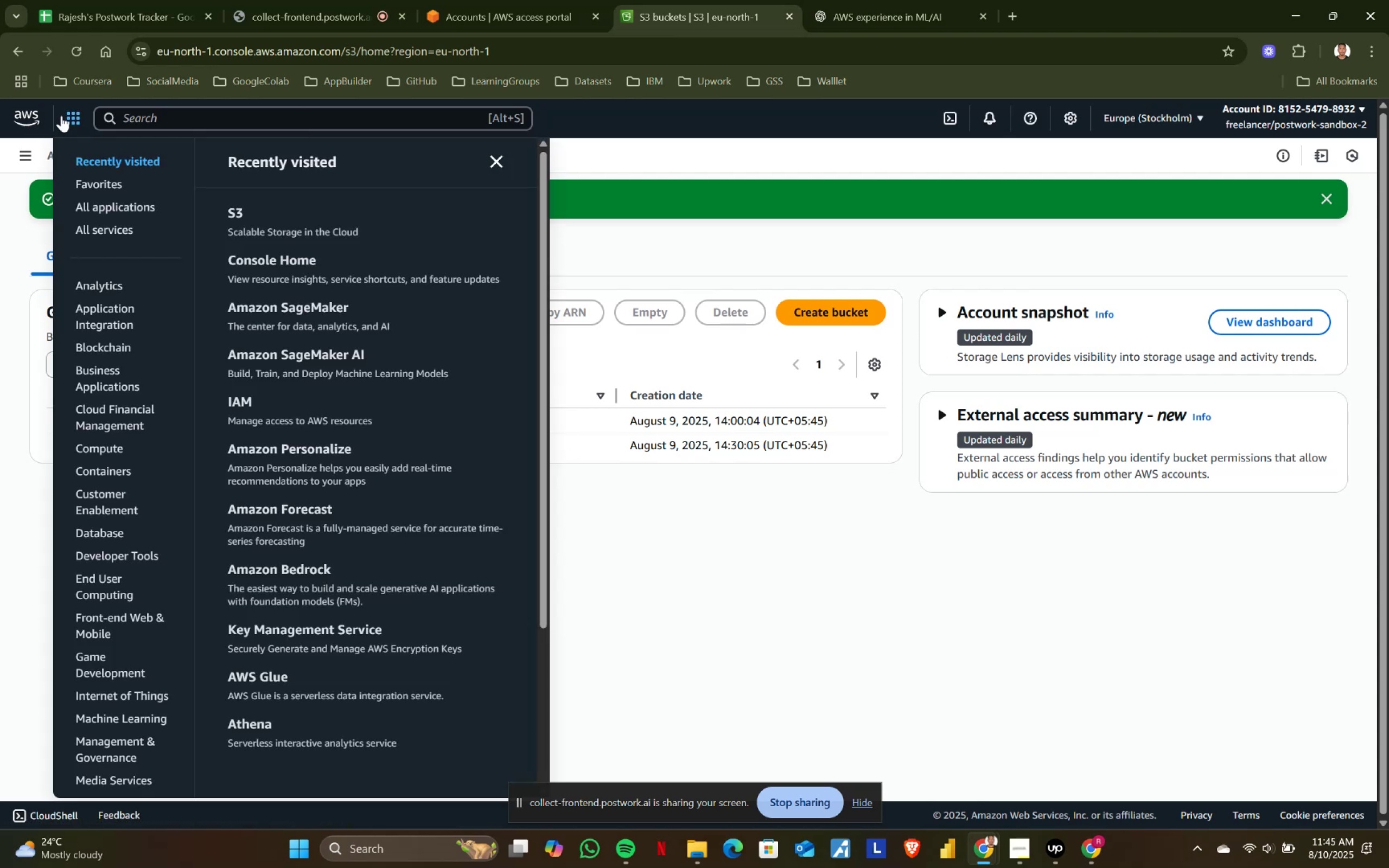 
left_click([28, 116])
 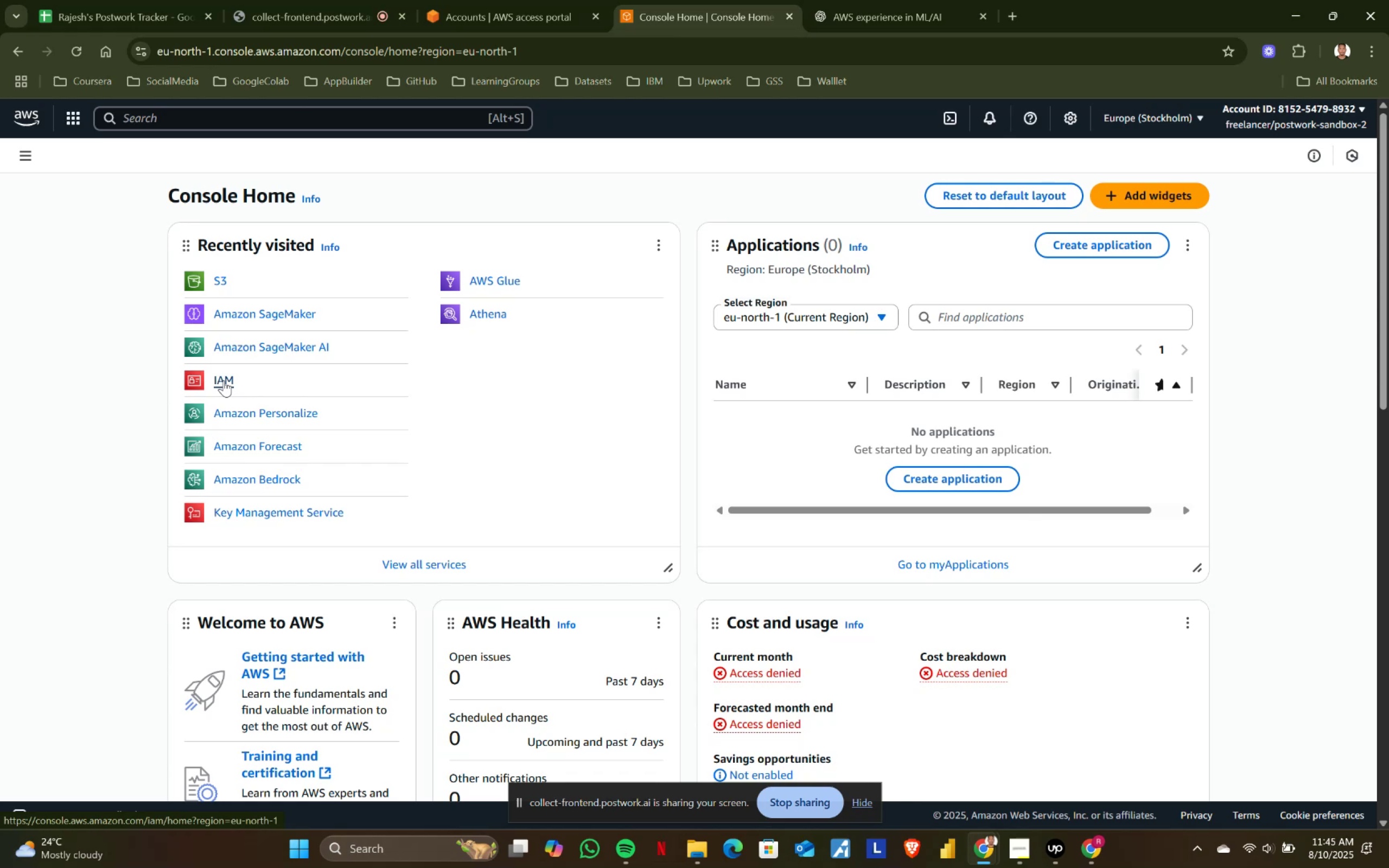 
wait(6.15)
 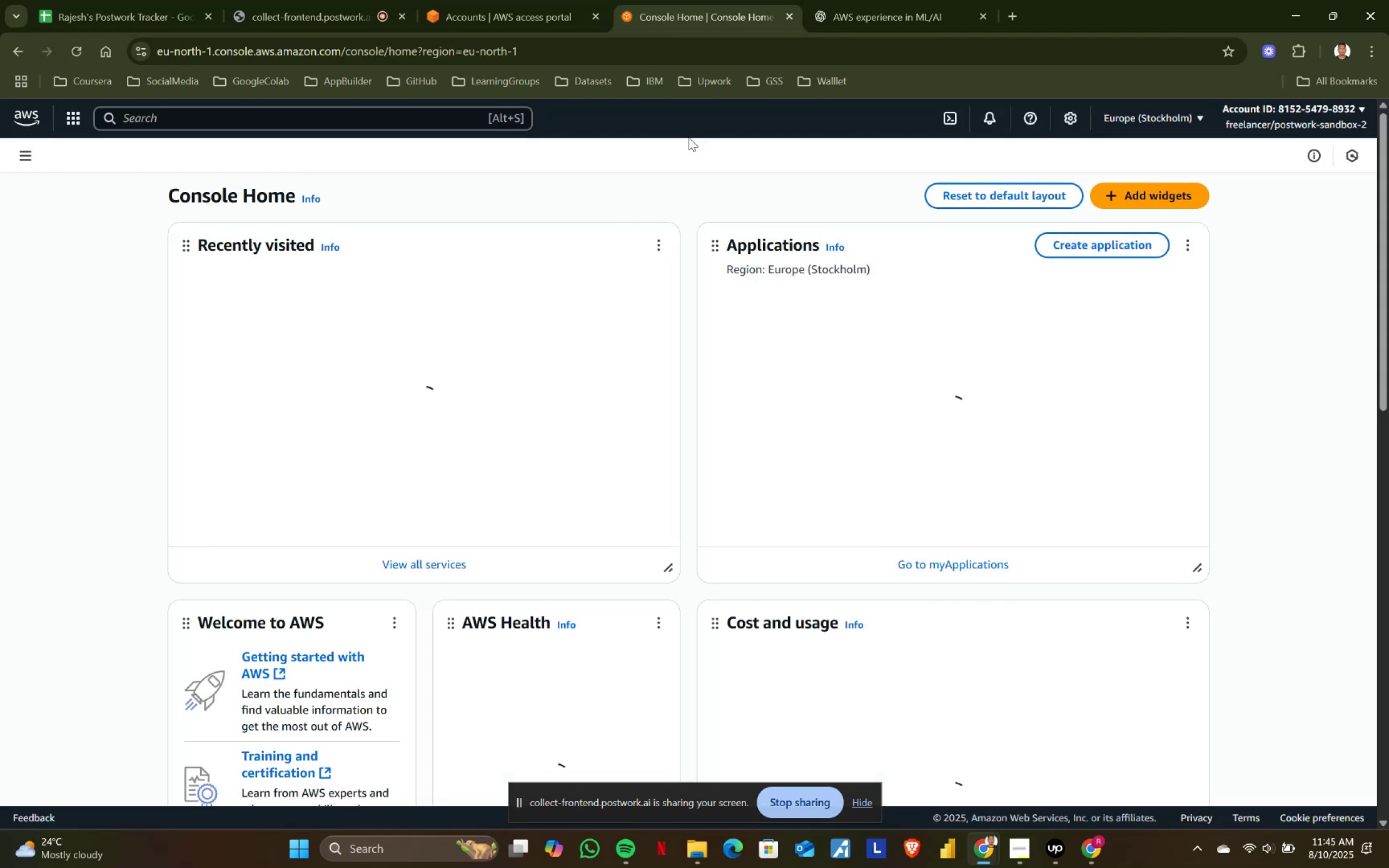 
left_click([224, 380])
 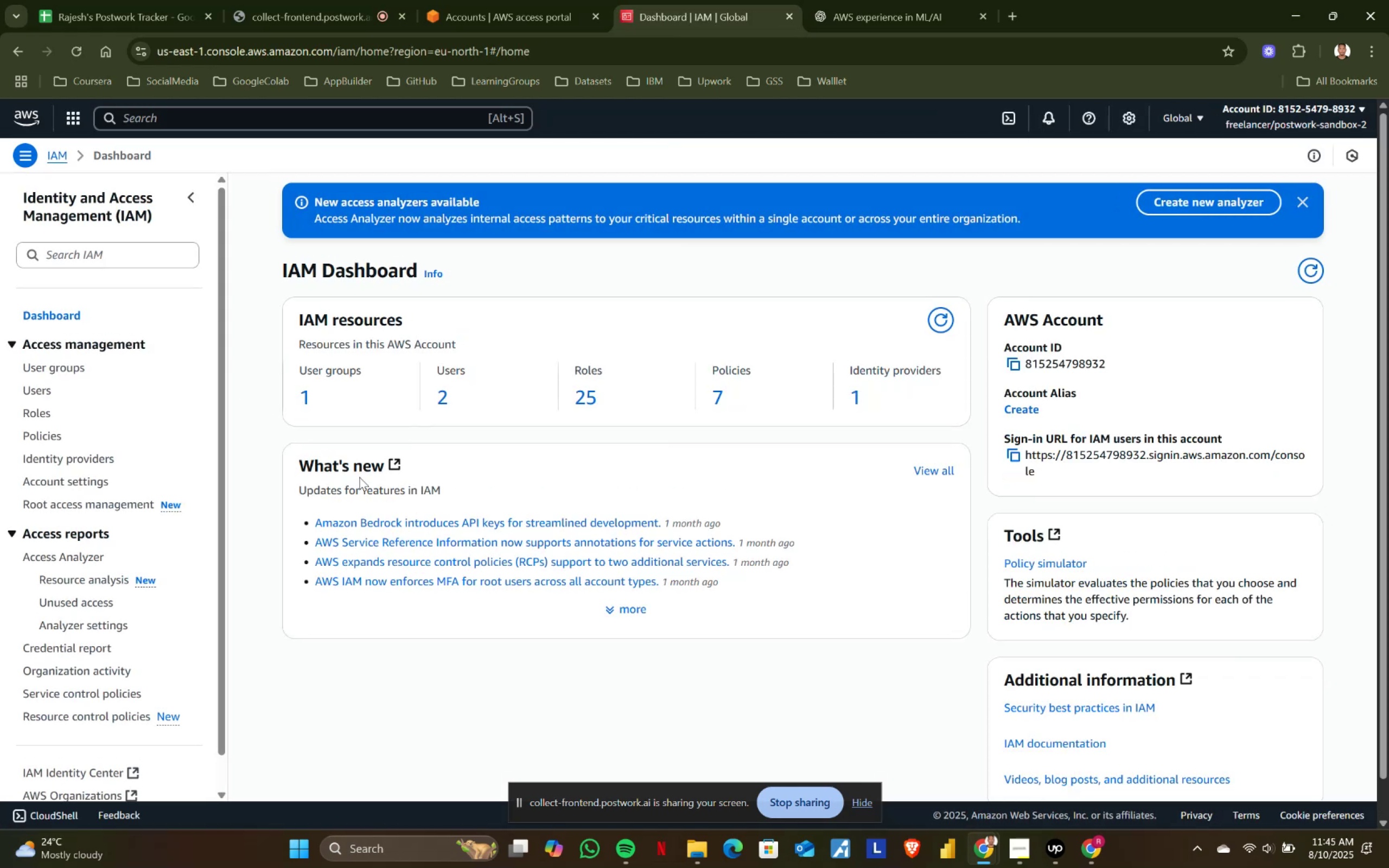 
left_click([43, 414])
 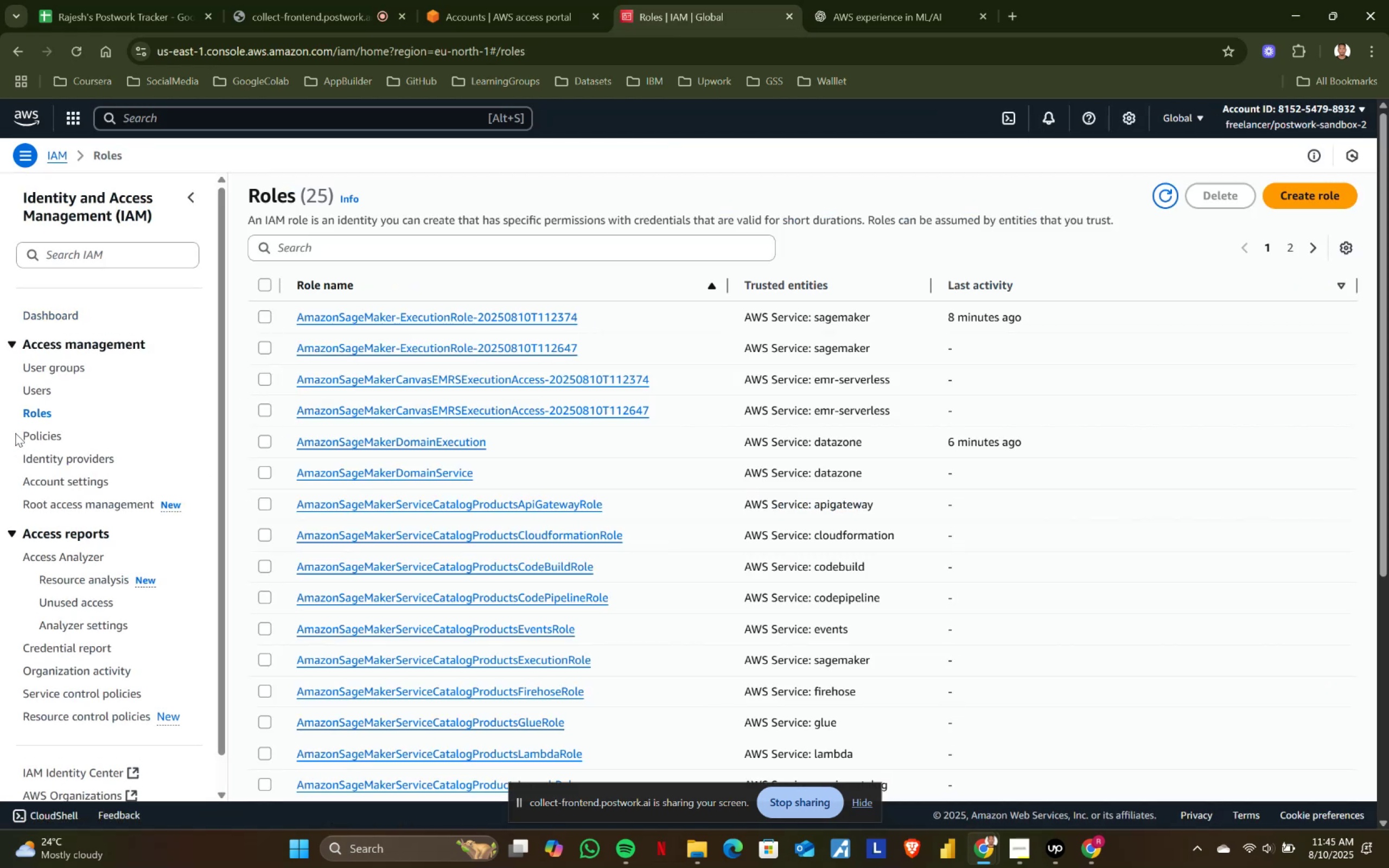 
left_click([48, 436])
 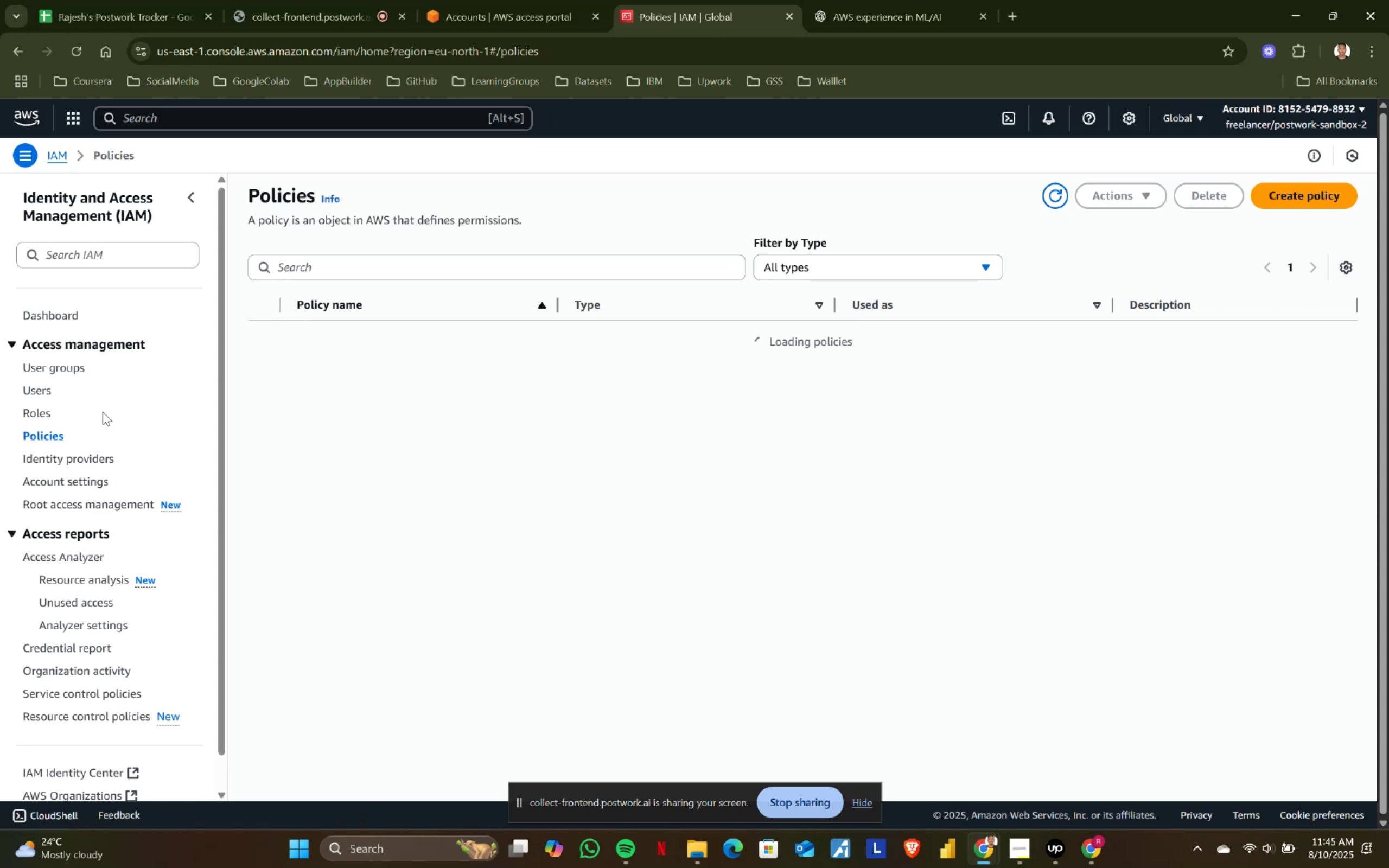 
scroll: coordinate [75, 571], scroll_direction: up, amount: 1.0
 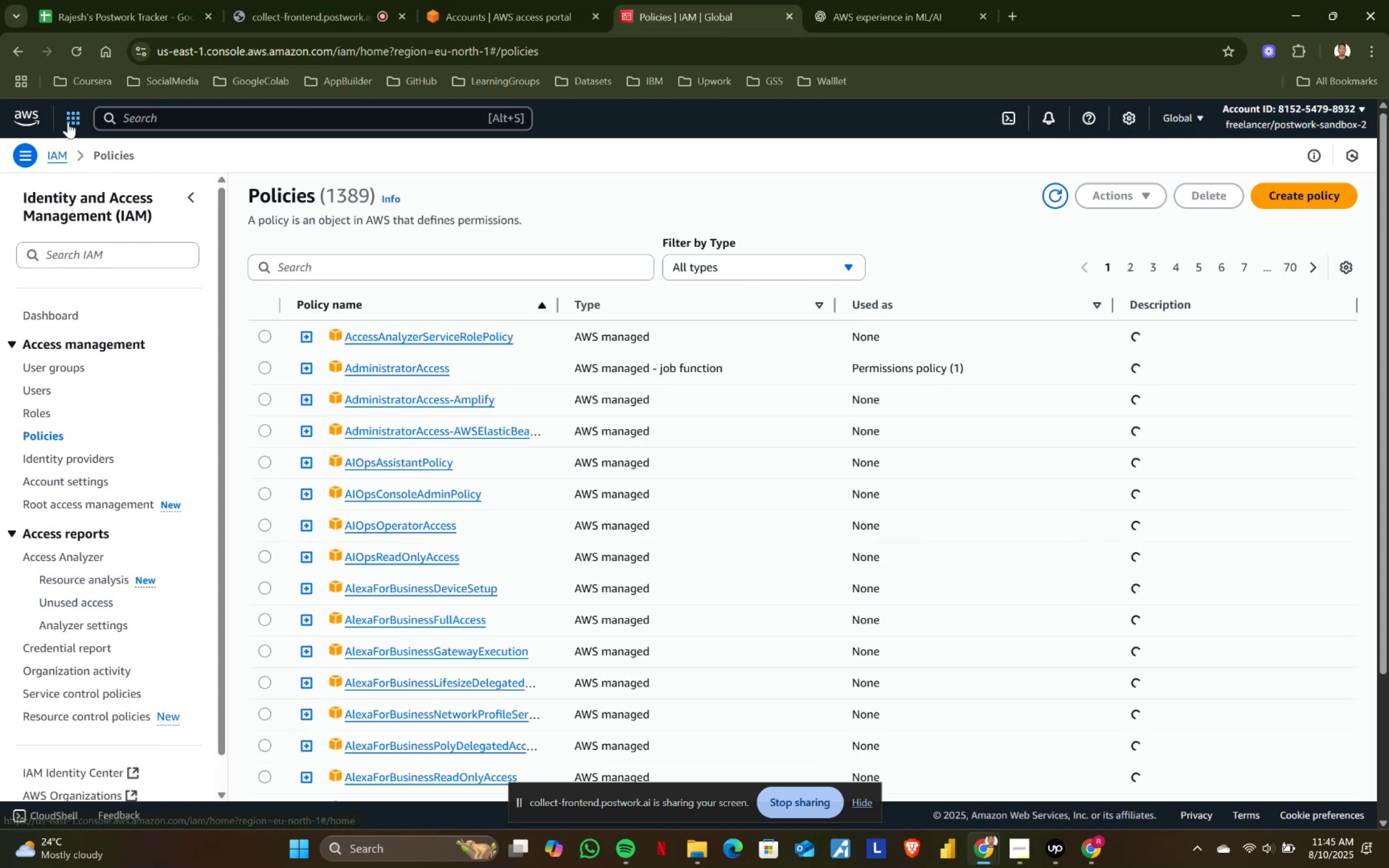 
left_click([28, 110])
 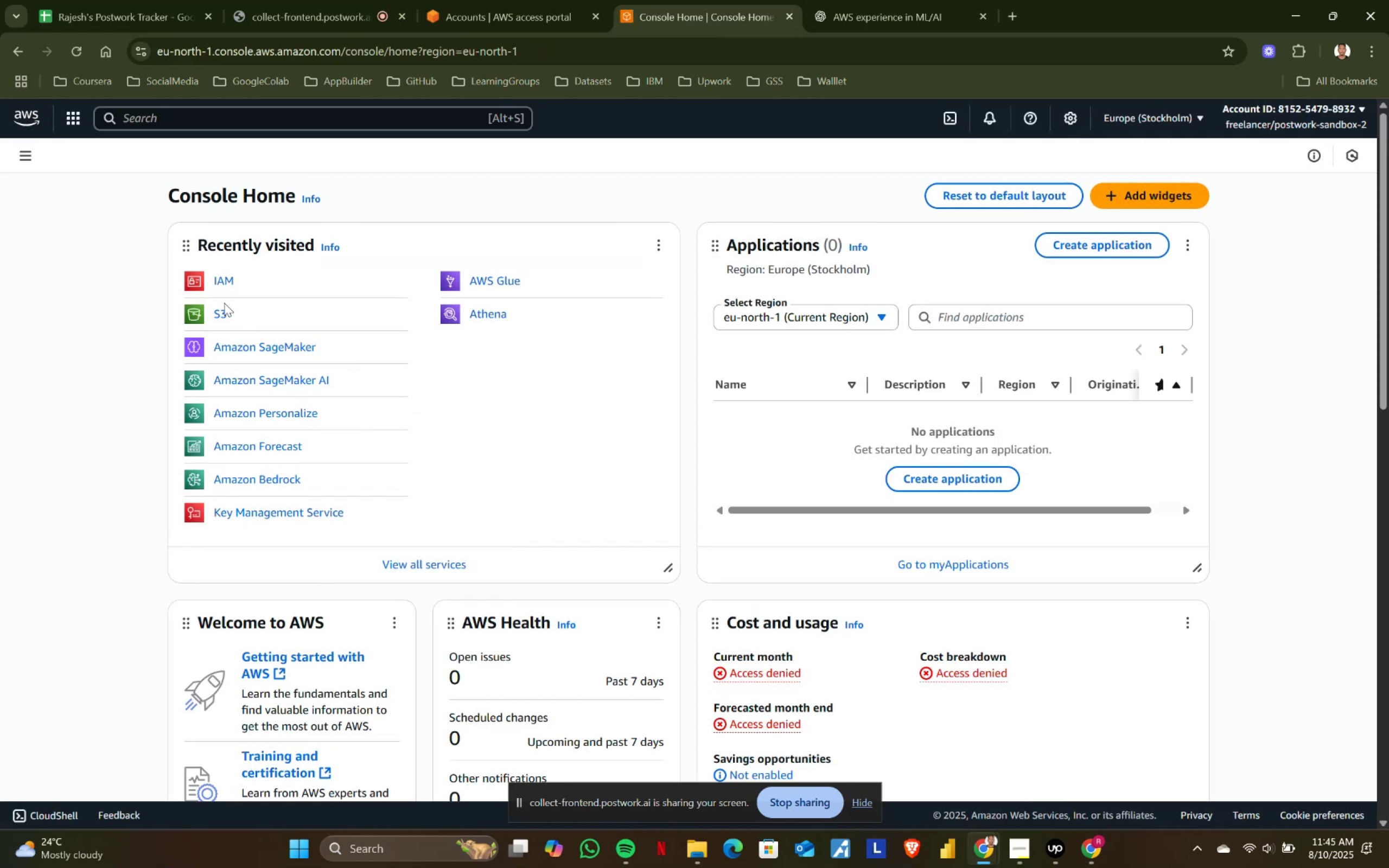 
left_click([216, 314])
 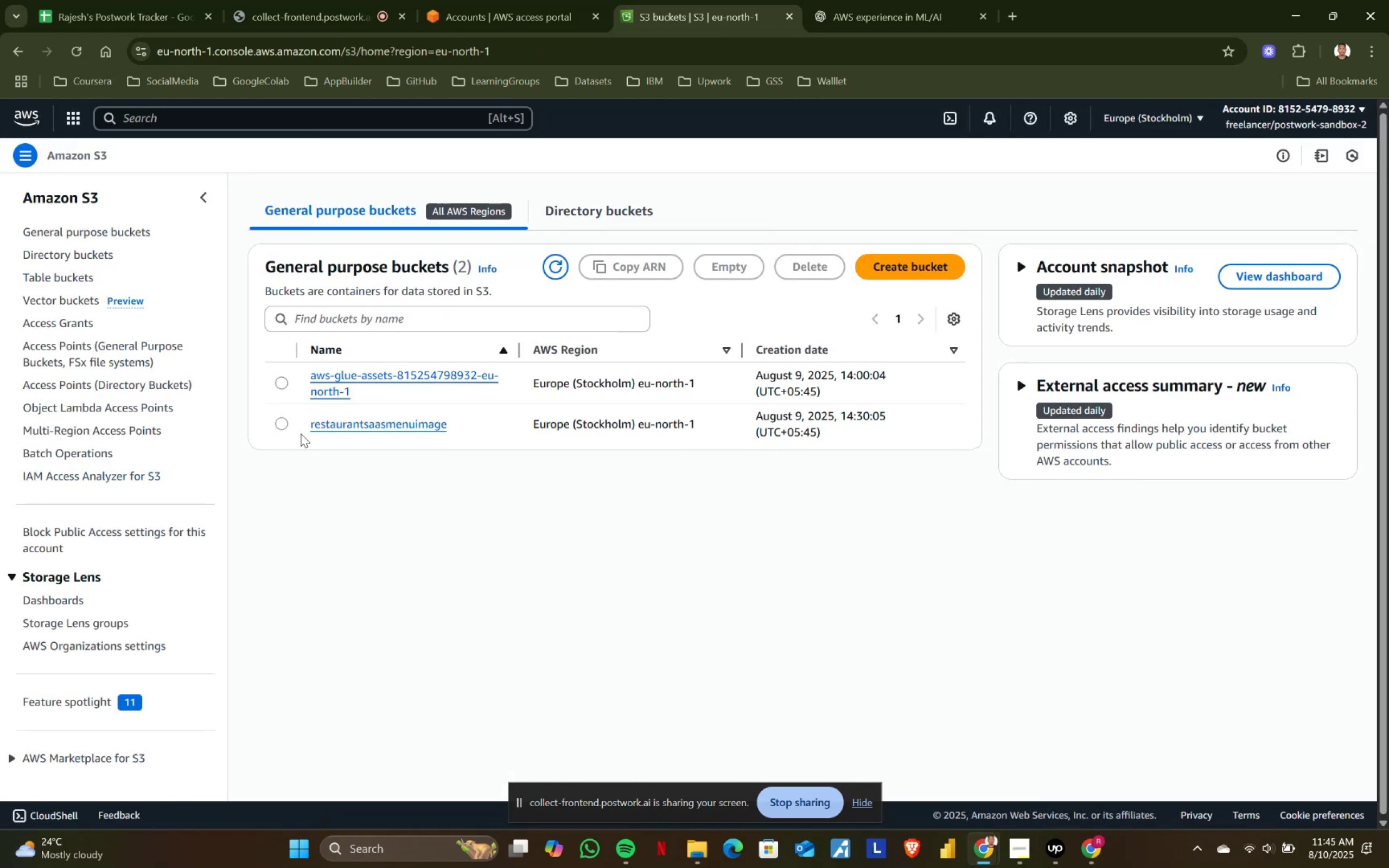 
scroll: coordinate [69, 572], scroll_direction: up, amount: 2.0
 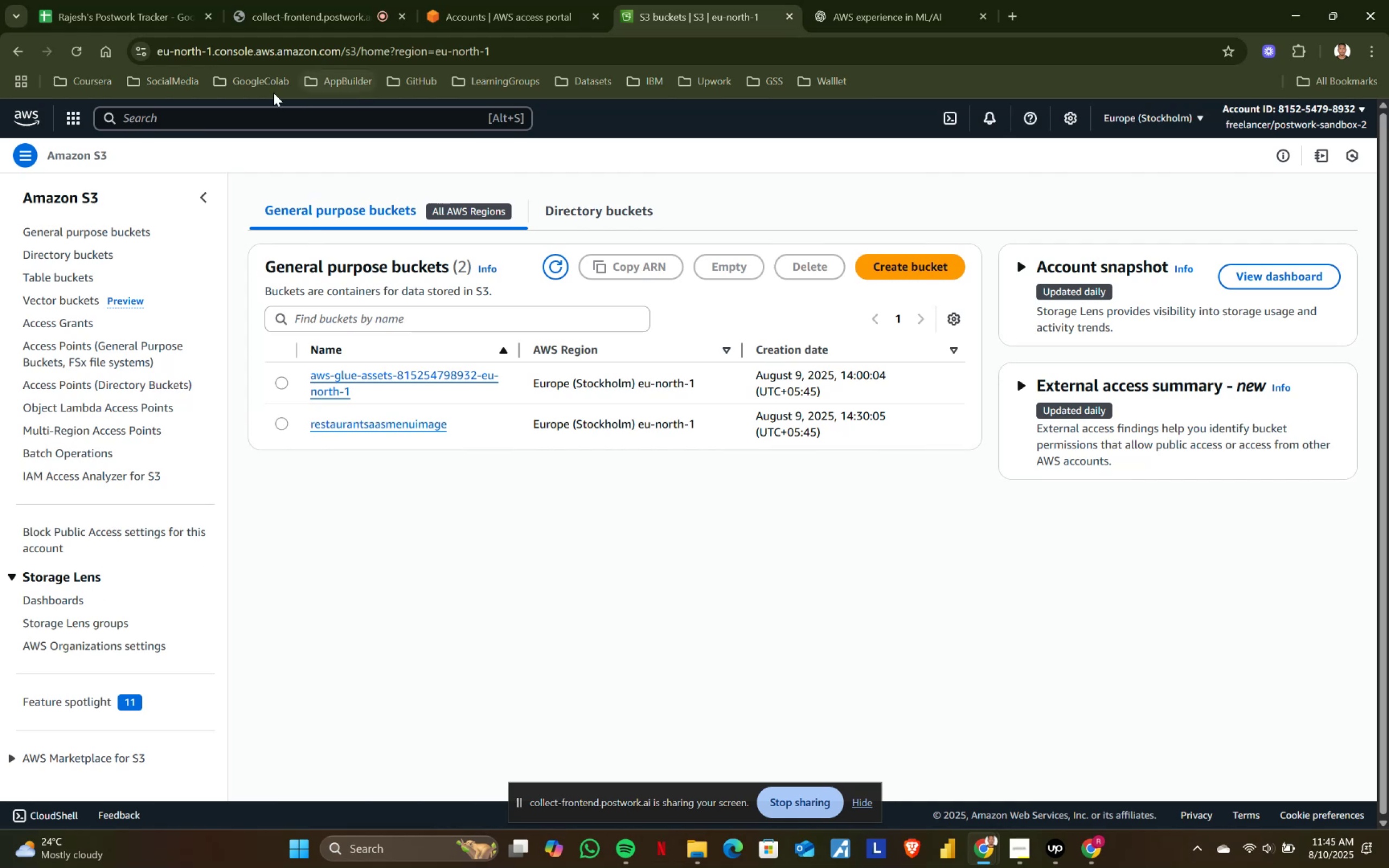 
left_click([30, 115])
 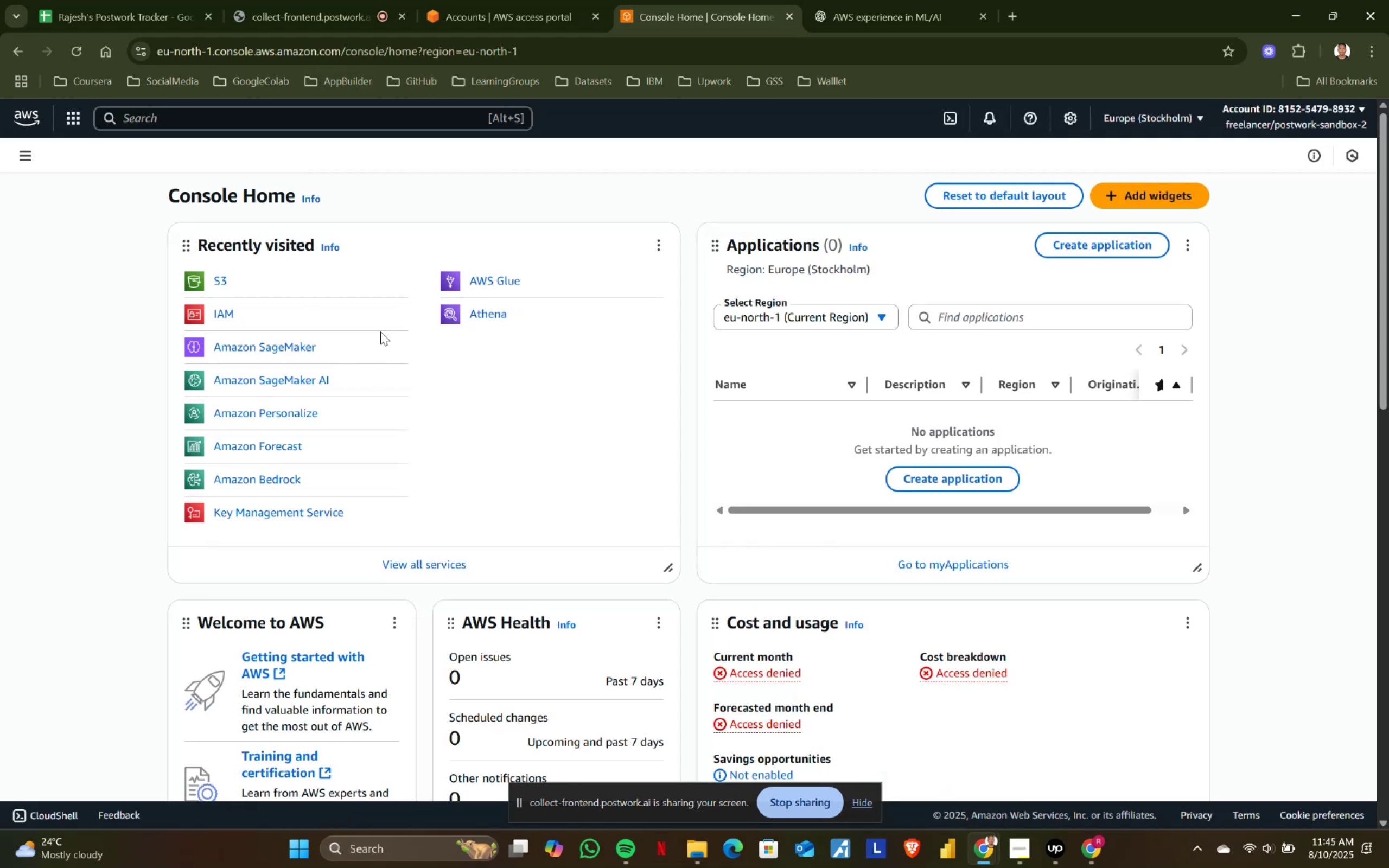 
left_click([504, 284])
 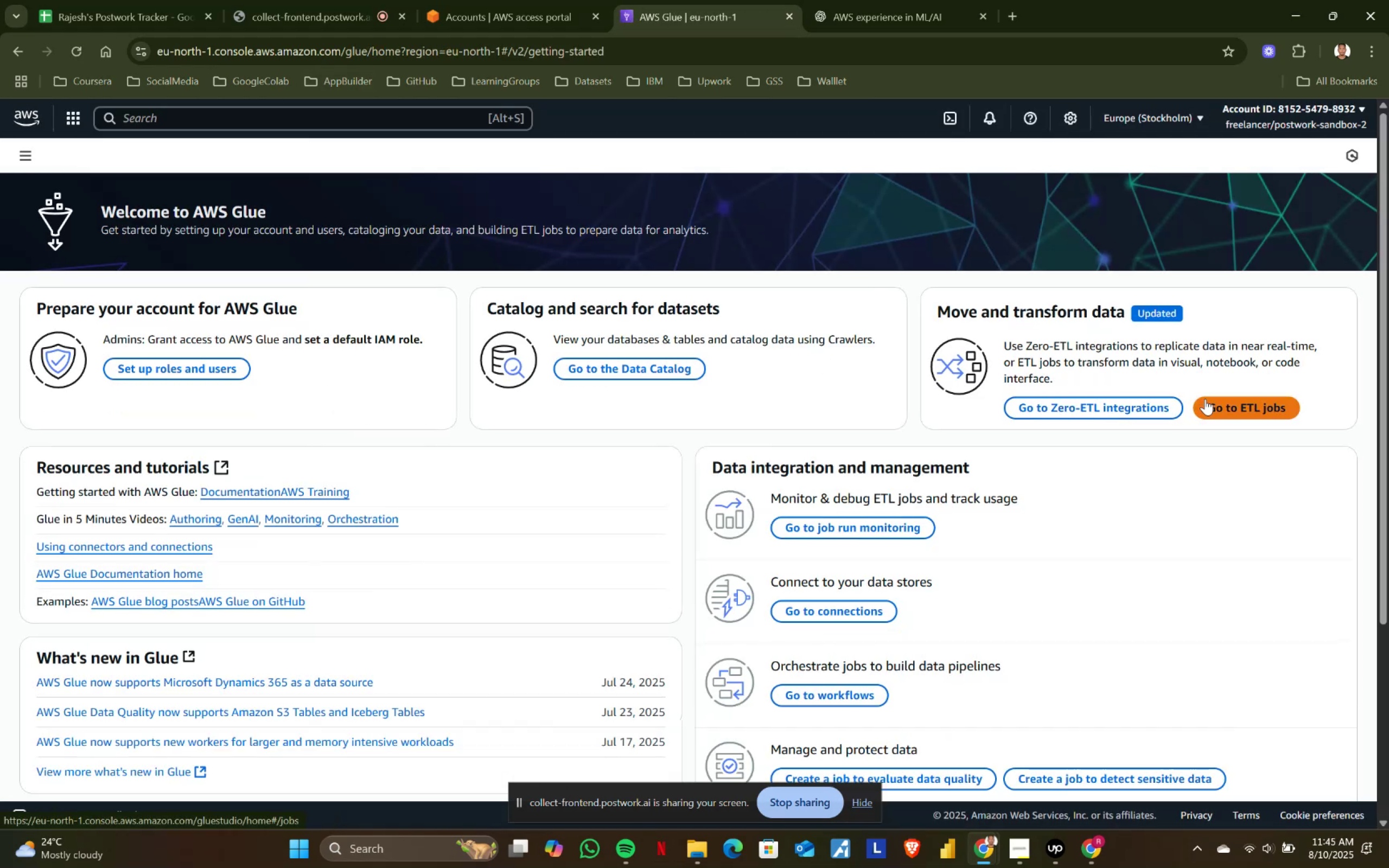 
left_click([32, 117])
 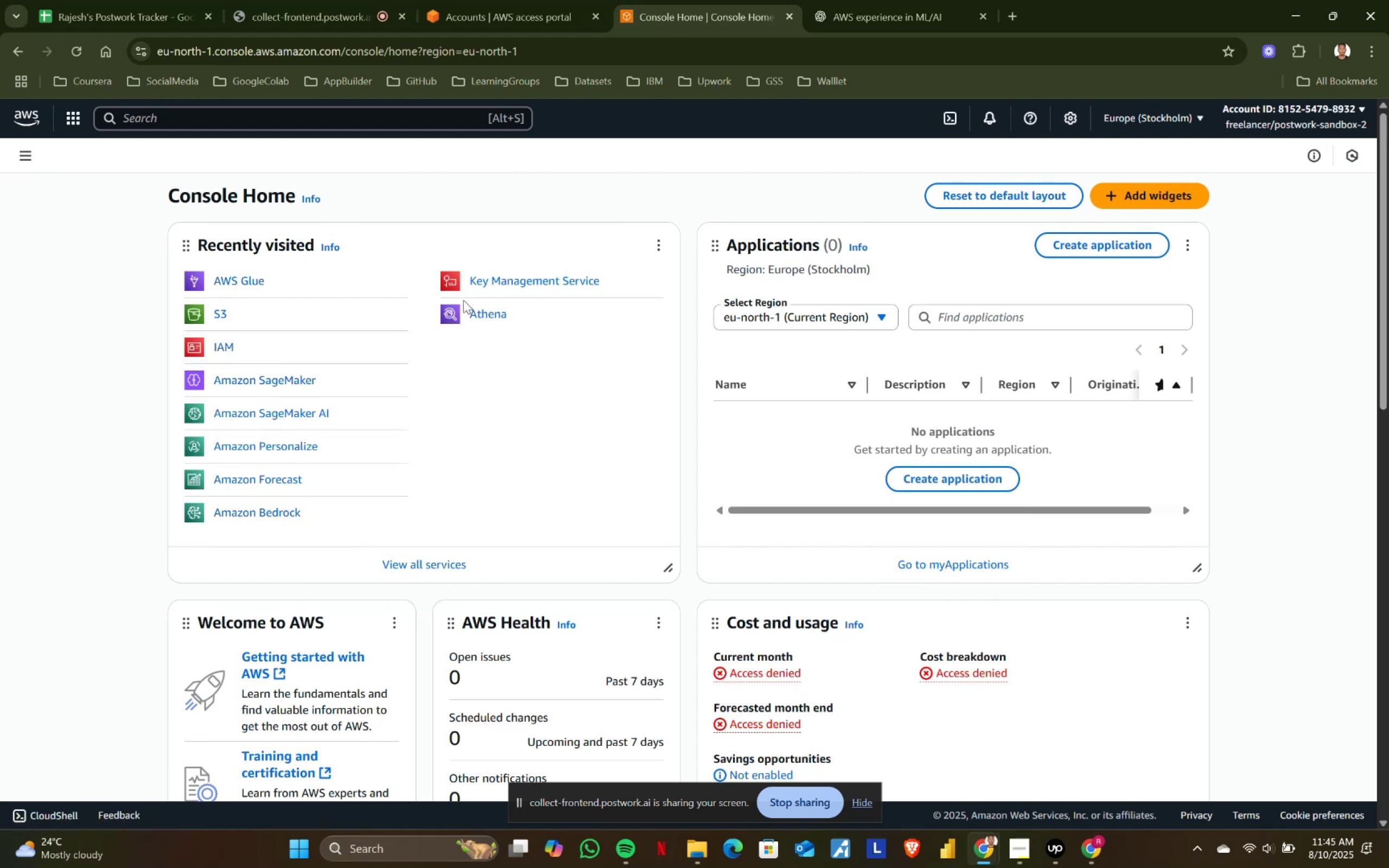 
wait(6.81)
 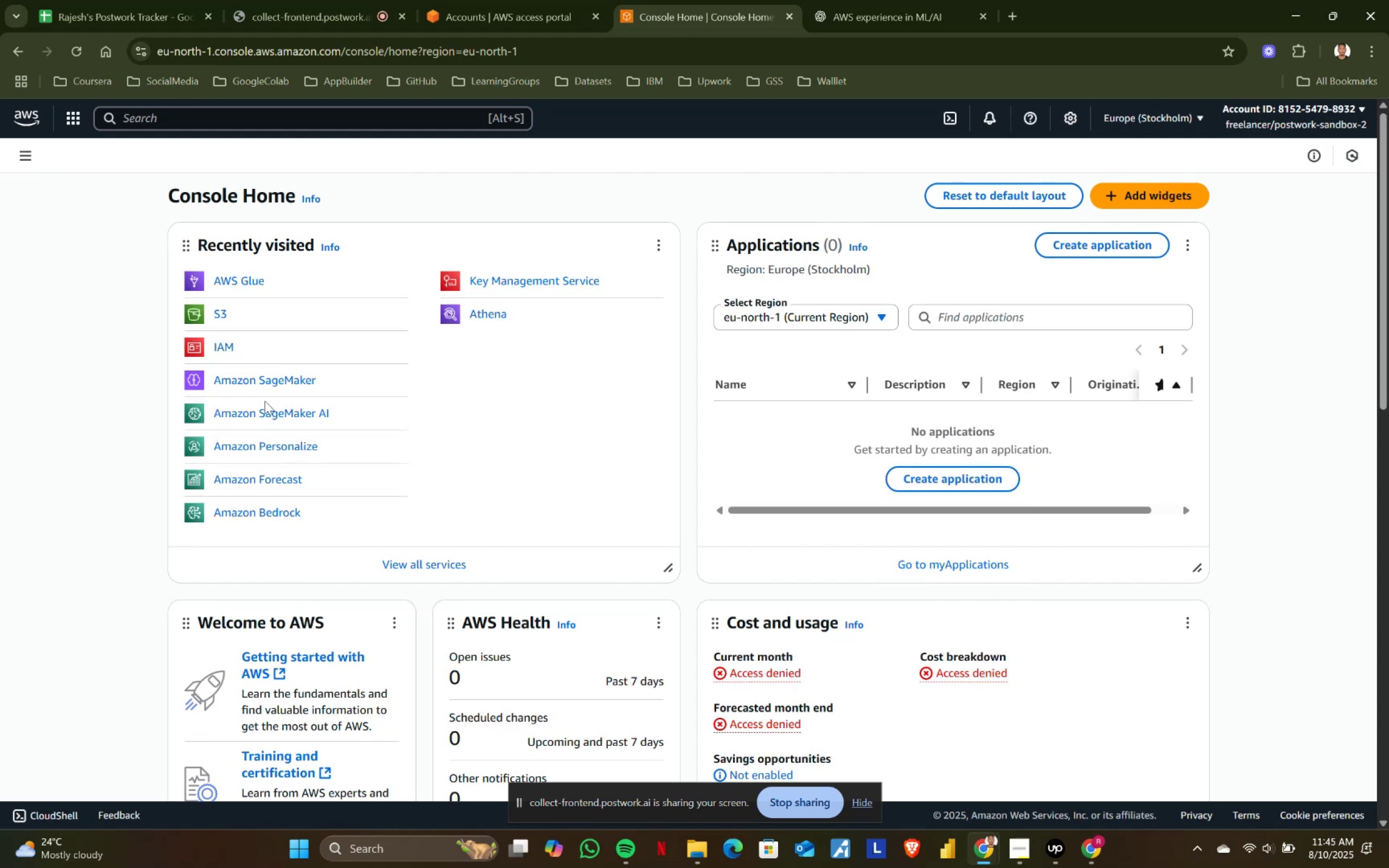 
left_click([570, 0])
 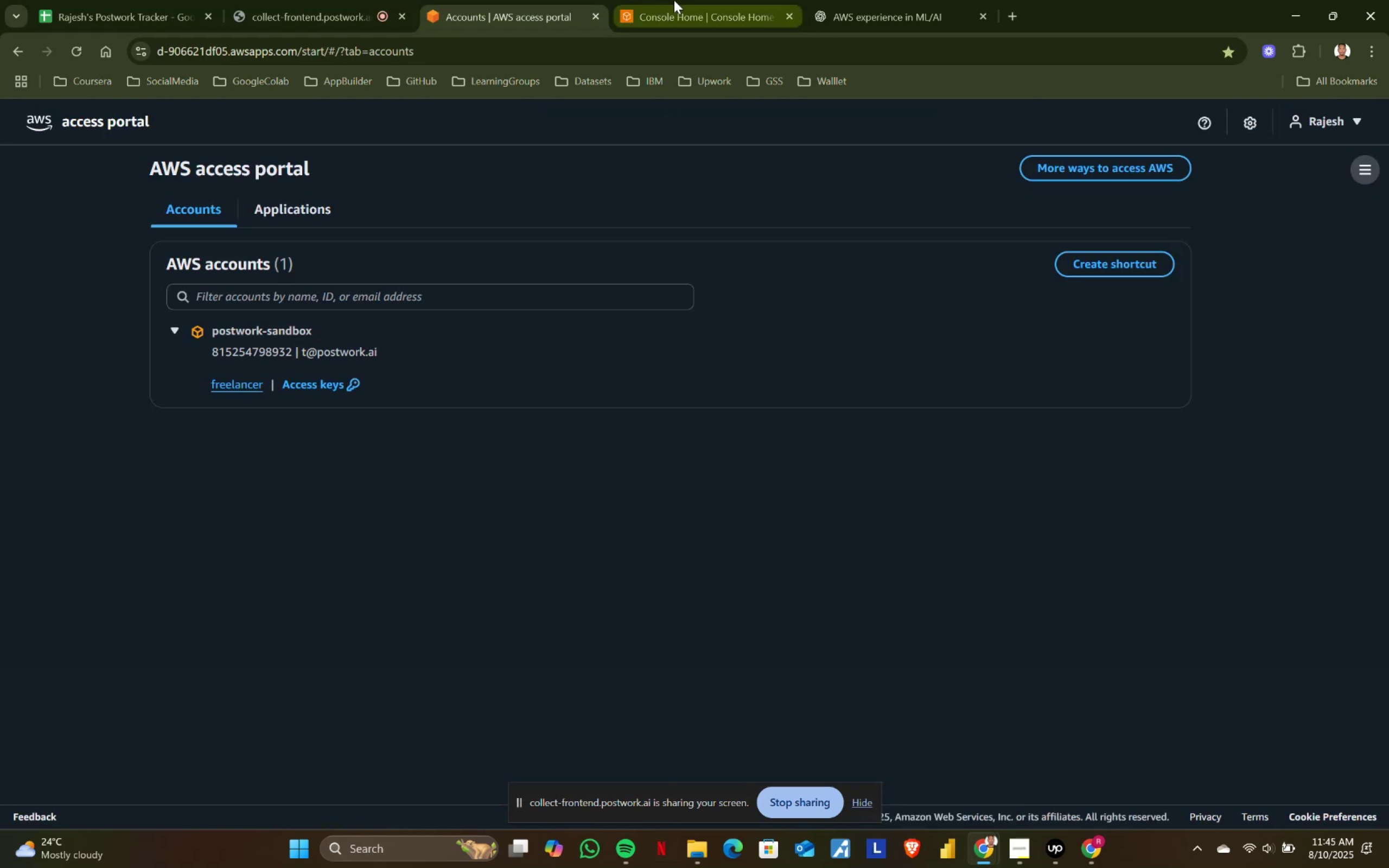 
left_click([679, 0])
 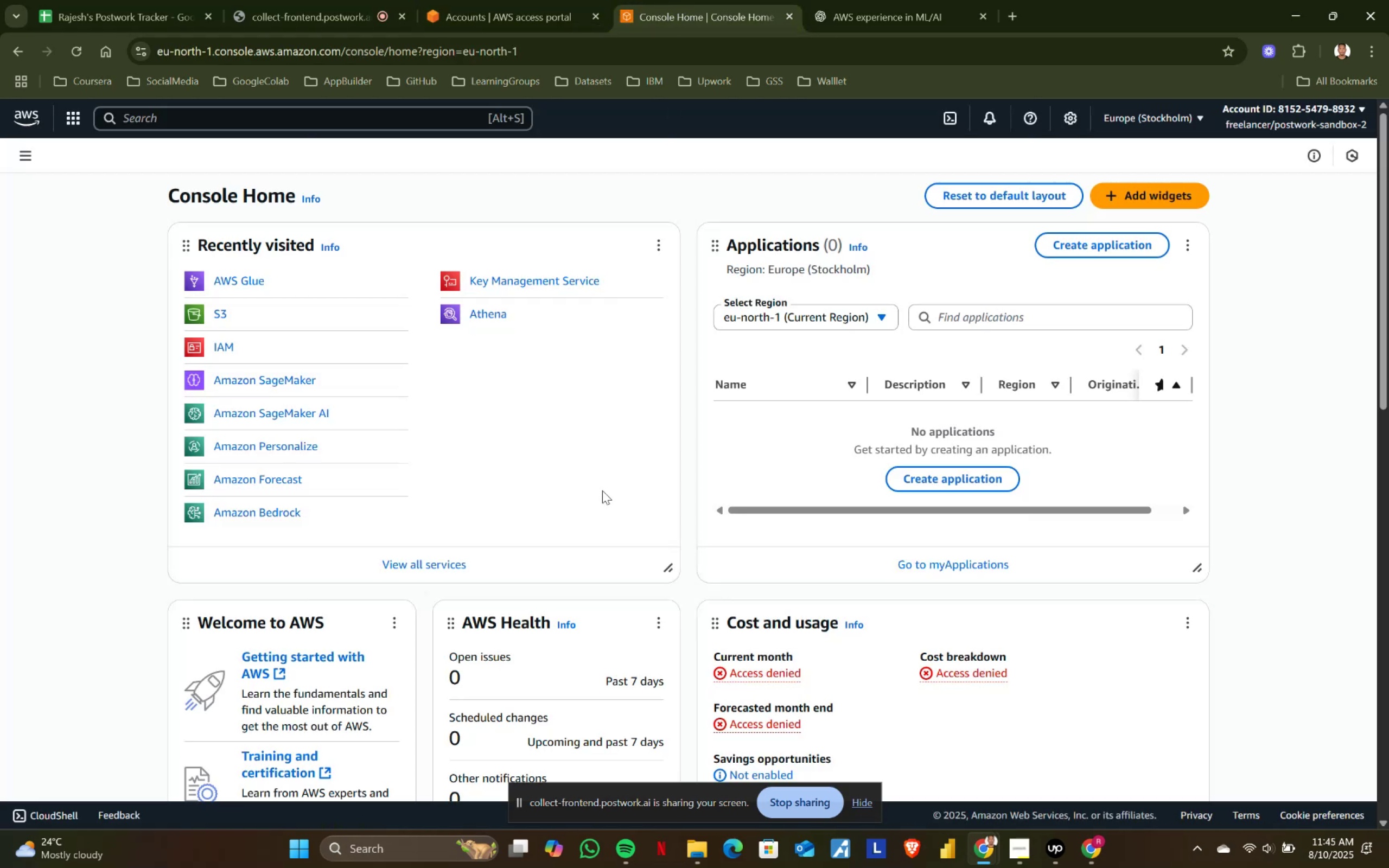 
scroll: coordinate [602, 490], scroll_direction: down, amount: 3.0
 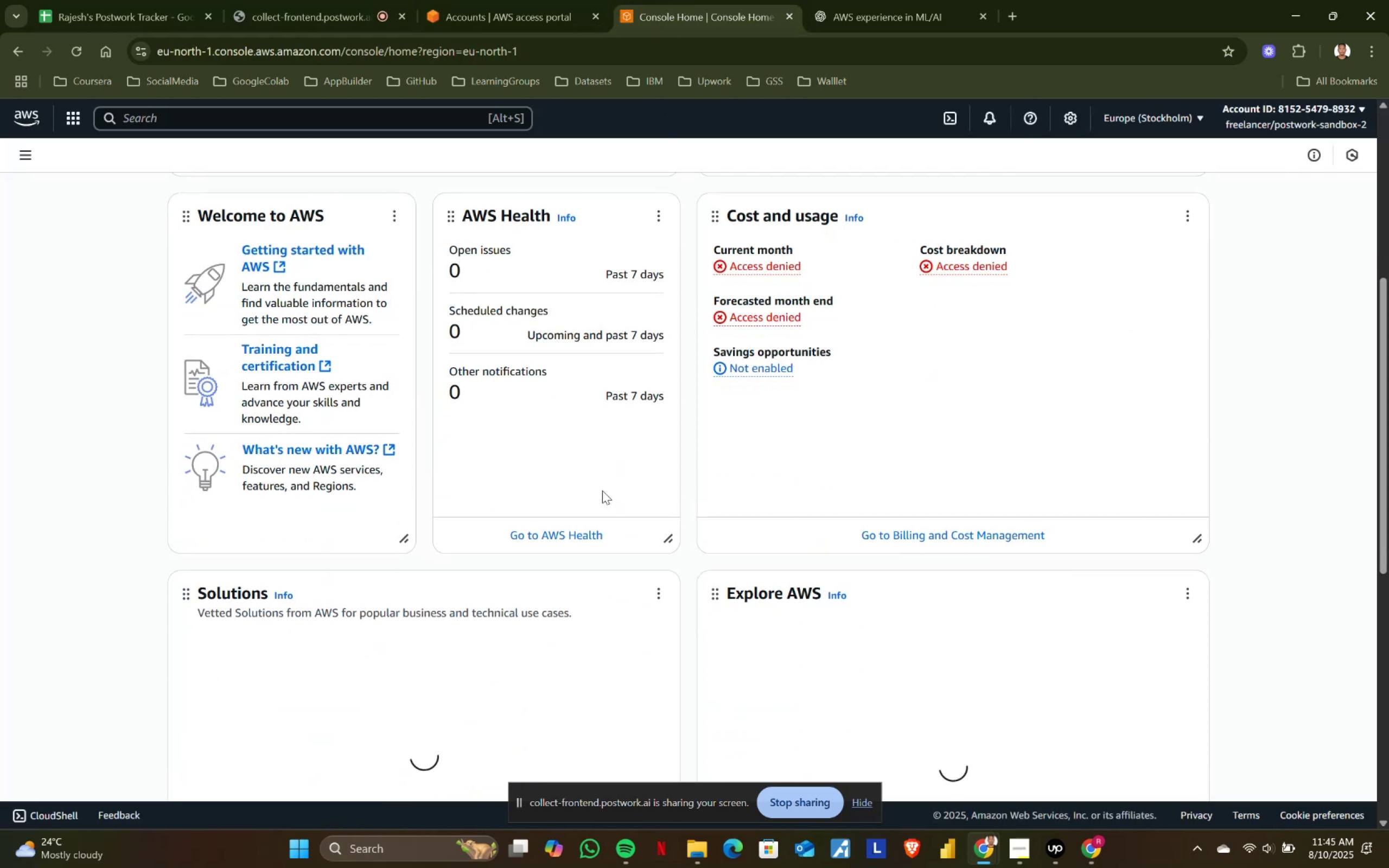 
scroll: coordinate [602, 490], scroll_direction: up, amount: 6.0
 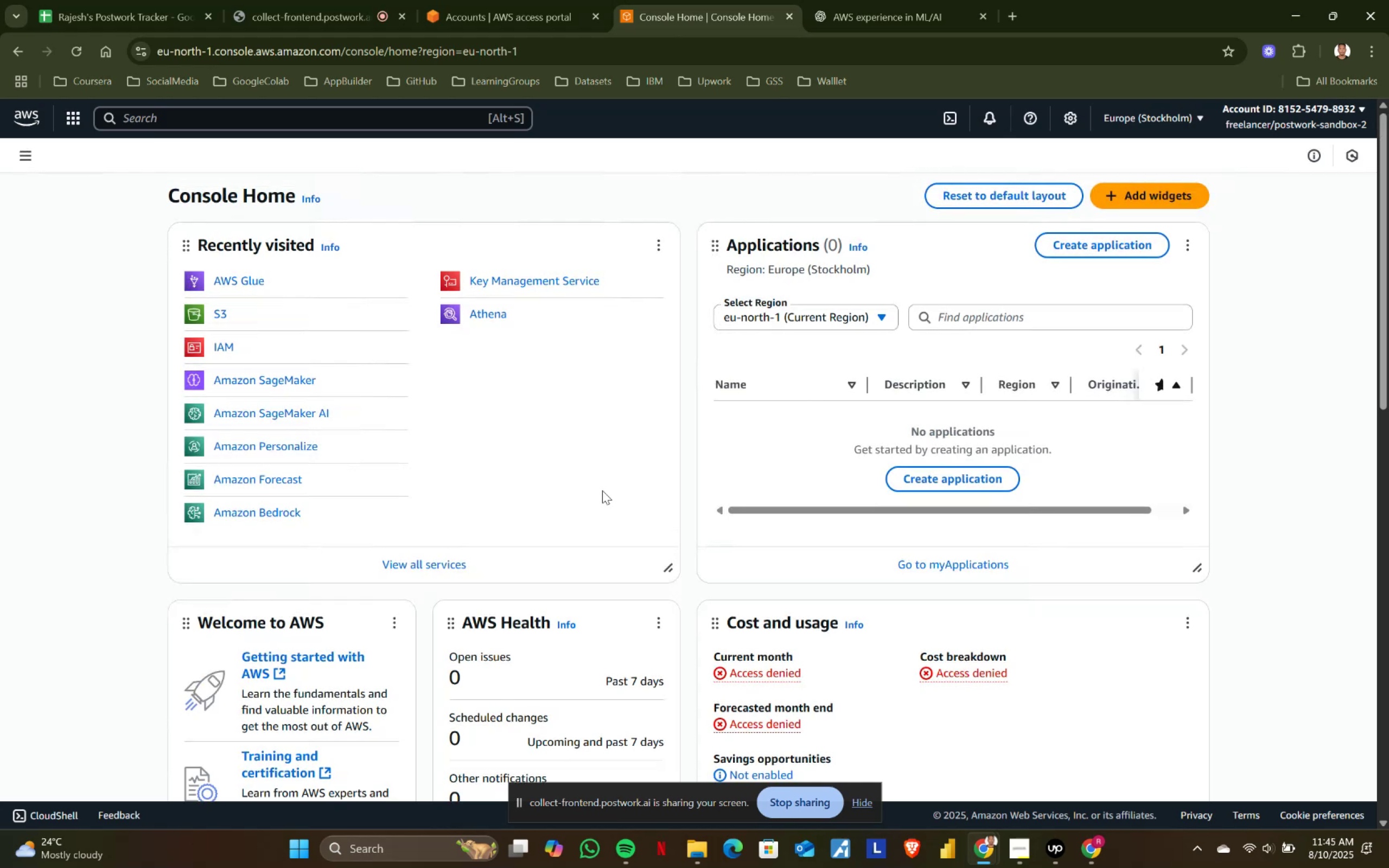 
wait(8.87)
 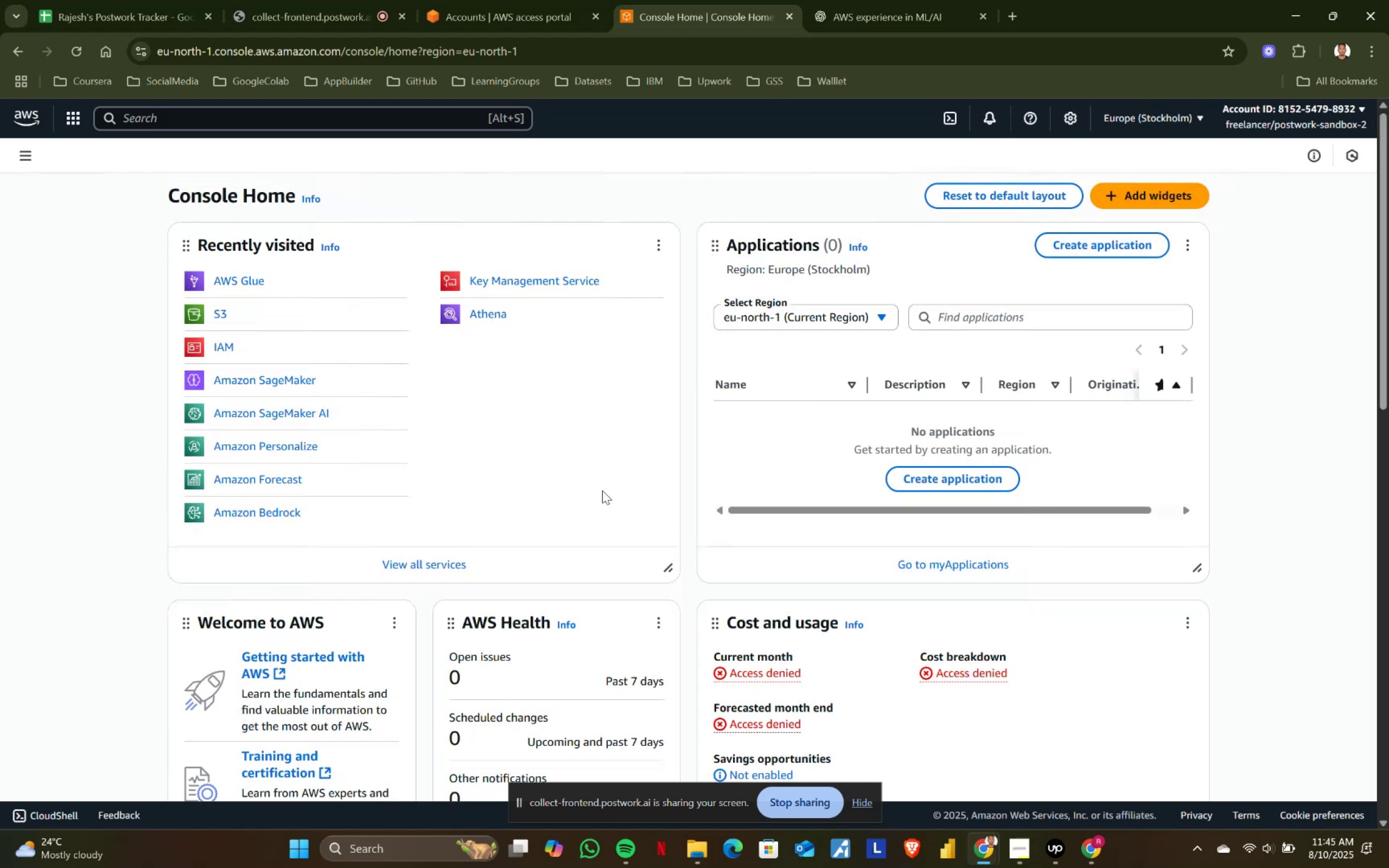 
left_click([315, 0])
 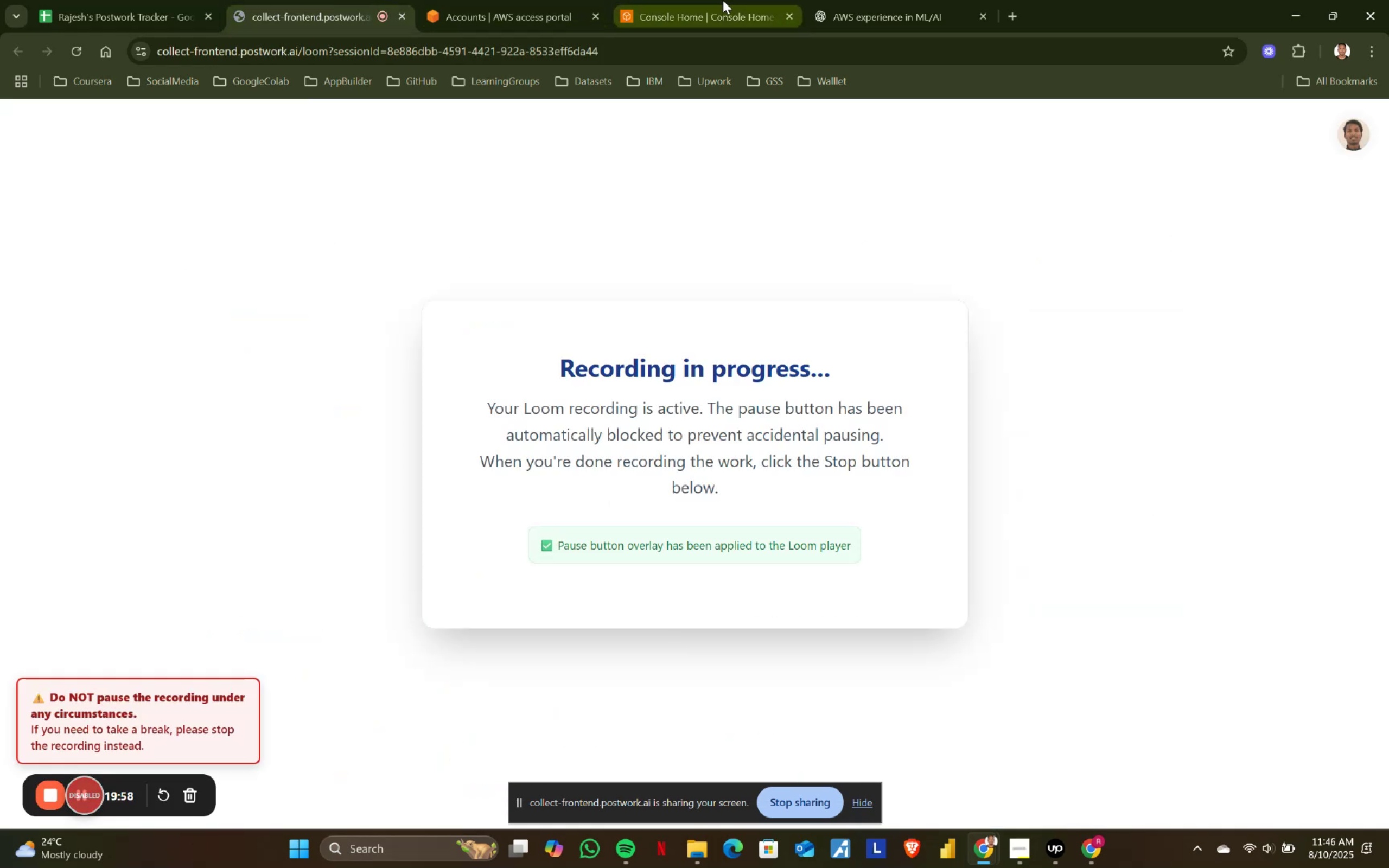 
left_click([723, 0])
 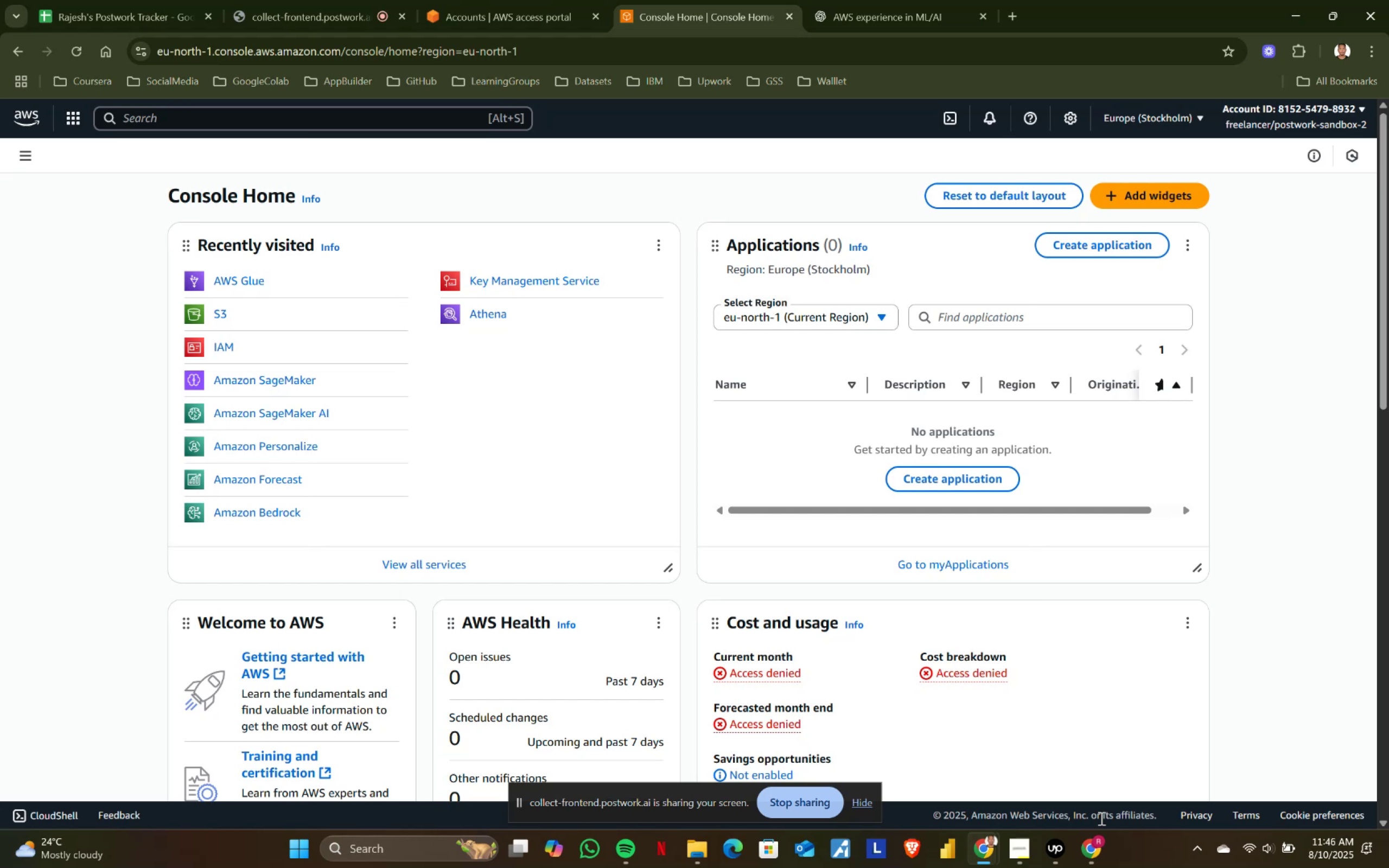 
left_click([1098, 840])
 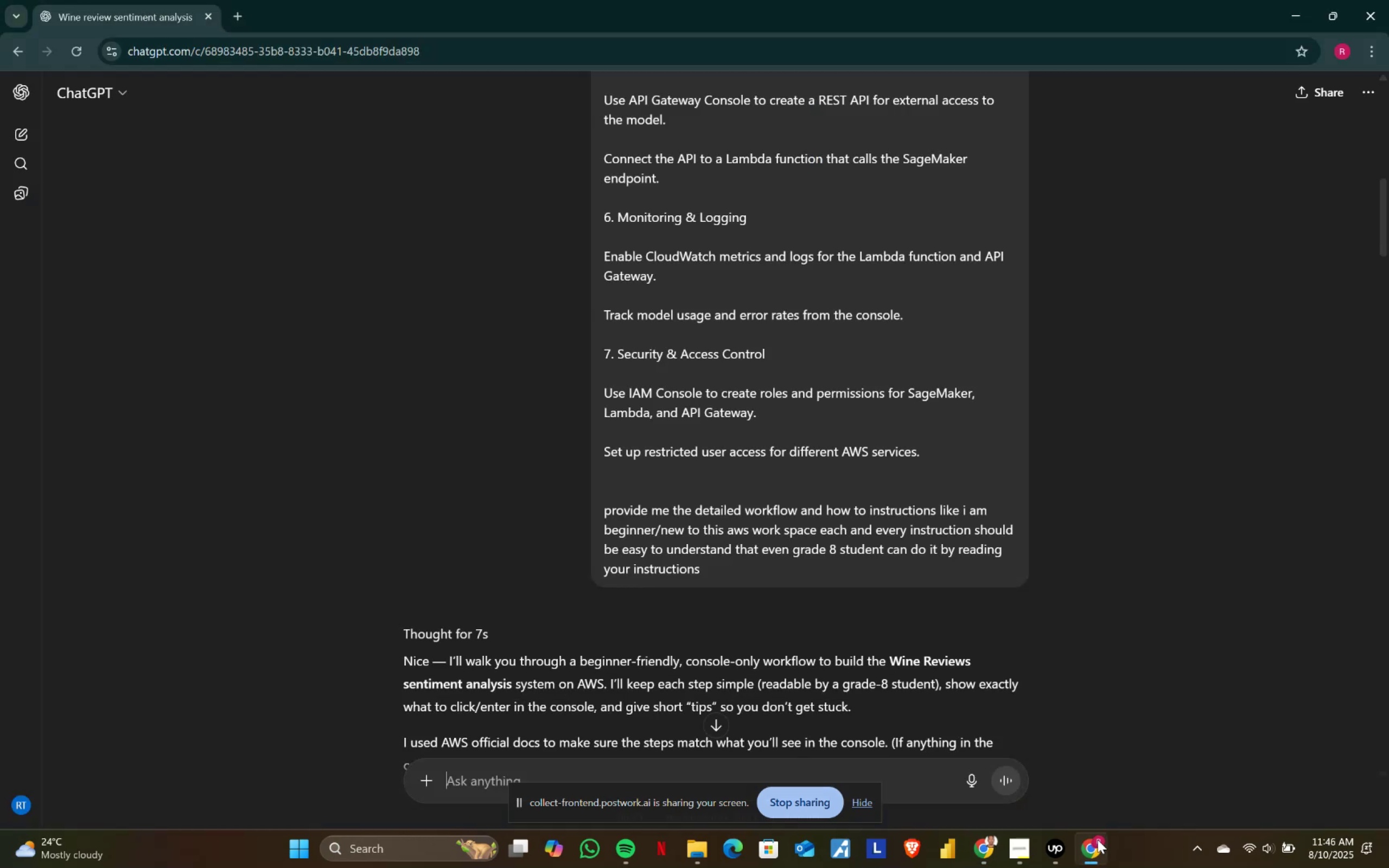 
left_click_drag(start_coordinate=[1098, 840], to_coordinate=[987, 857])
 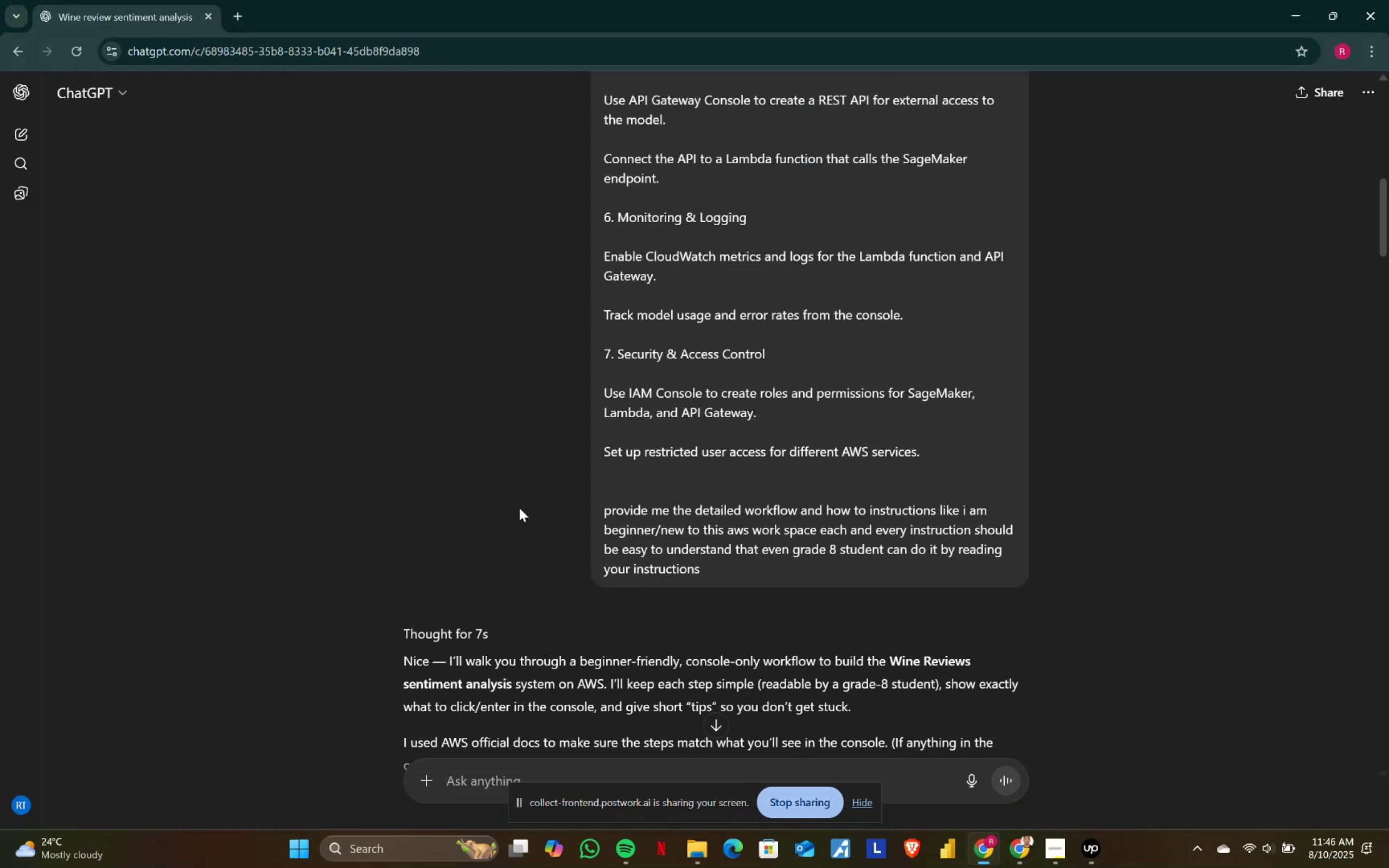 
scroll: coordinate [530, 469], scroll_direction: down, amount: 4.0
 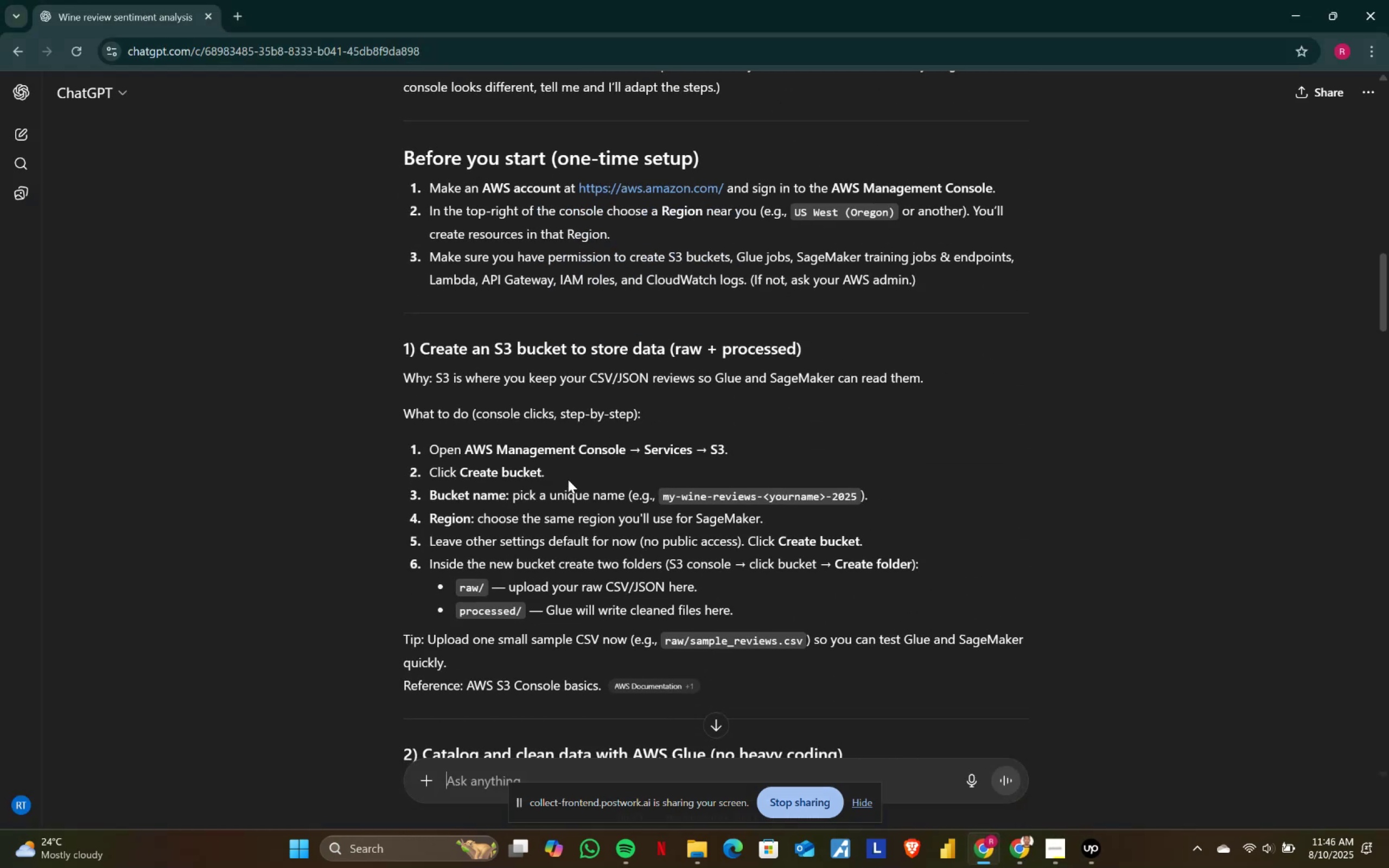 
left_click_drag(start_coordinate=[456, 469], to_coordinate=[571, 466])
 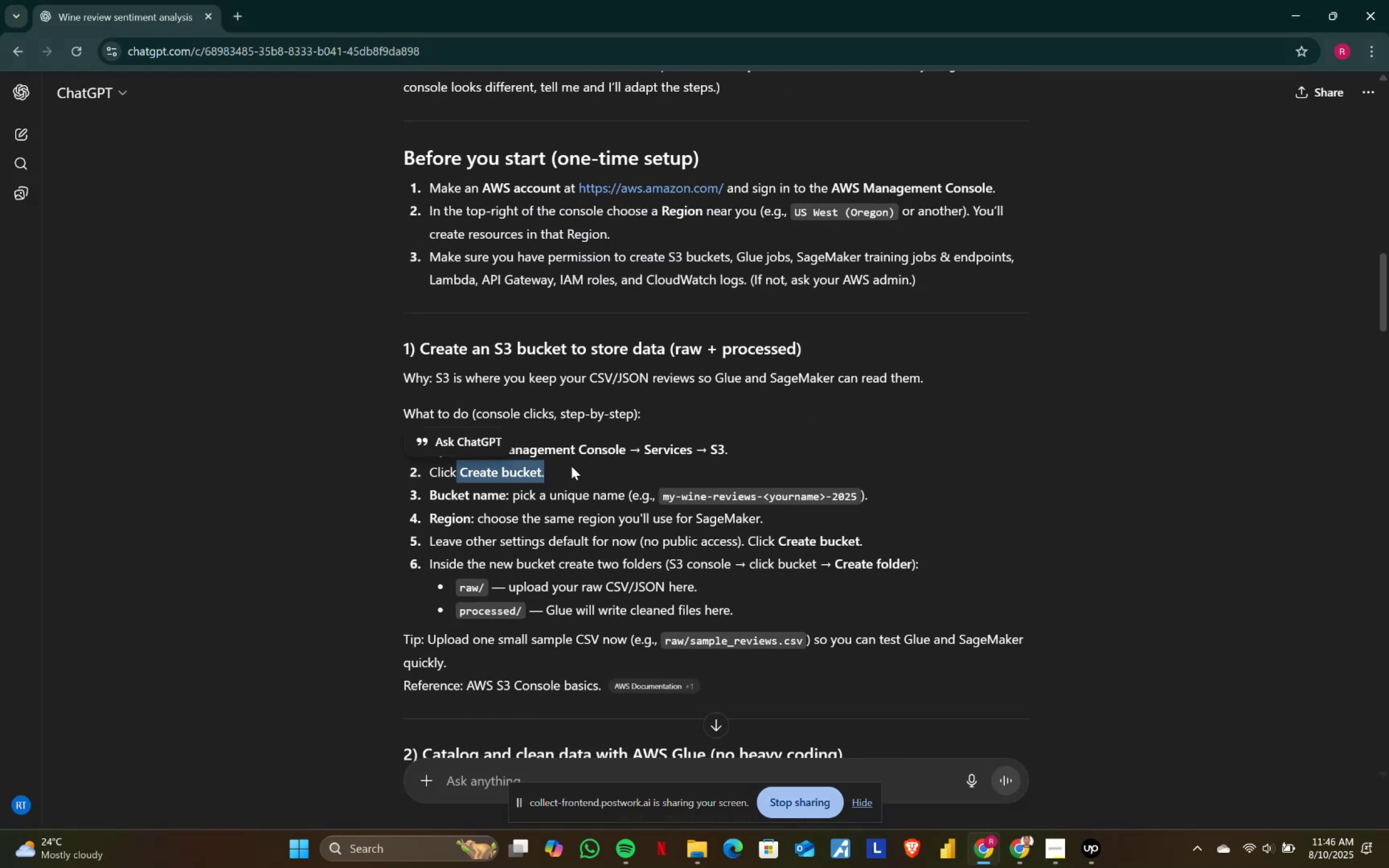 
double_click([571, 466])
 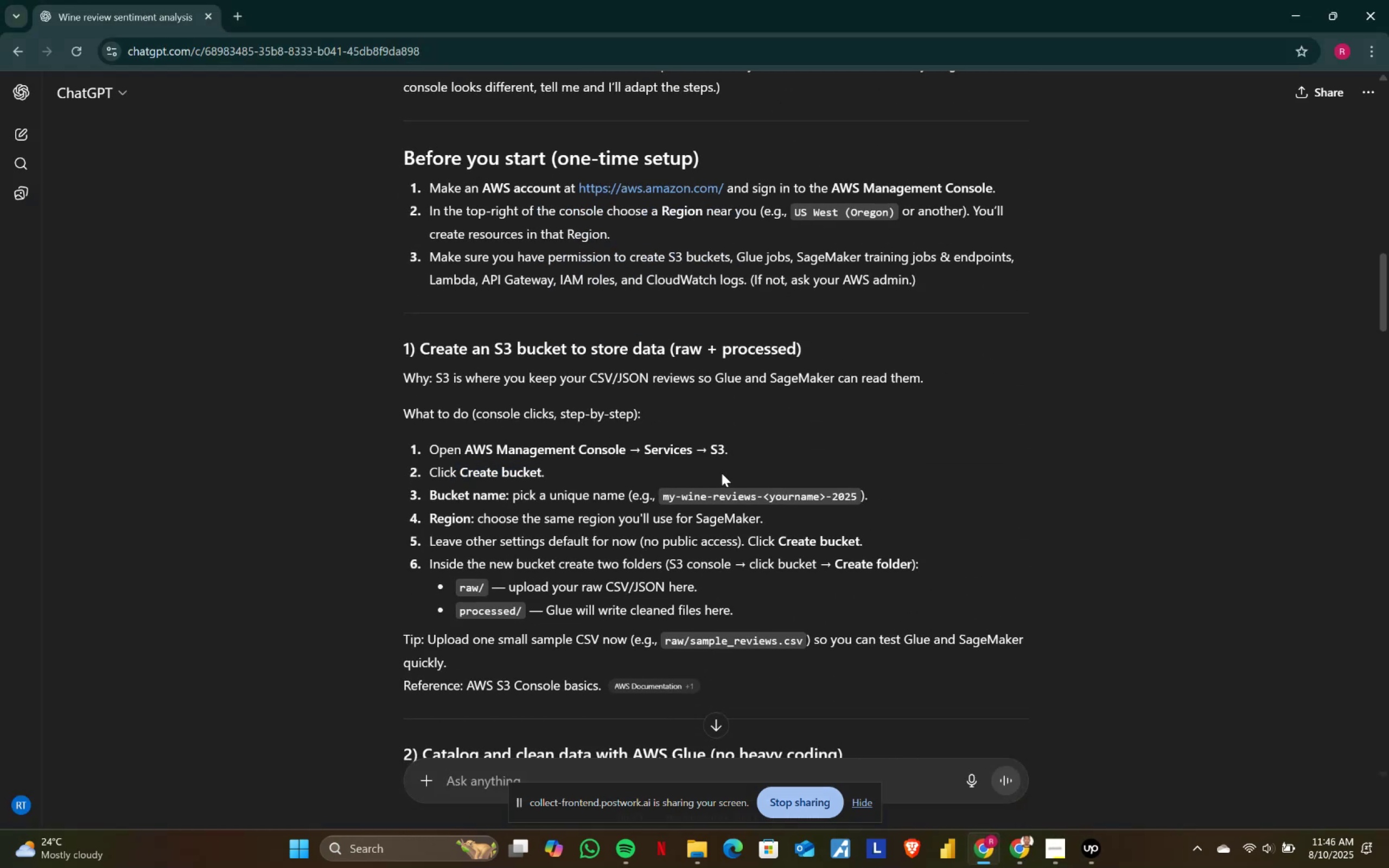 
scroll: coordinate [722, 473], scroll_direction: down, amount: 1.0
 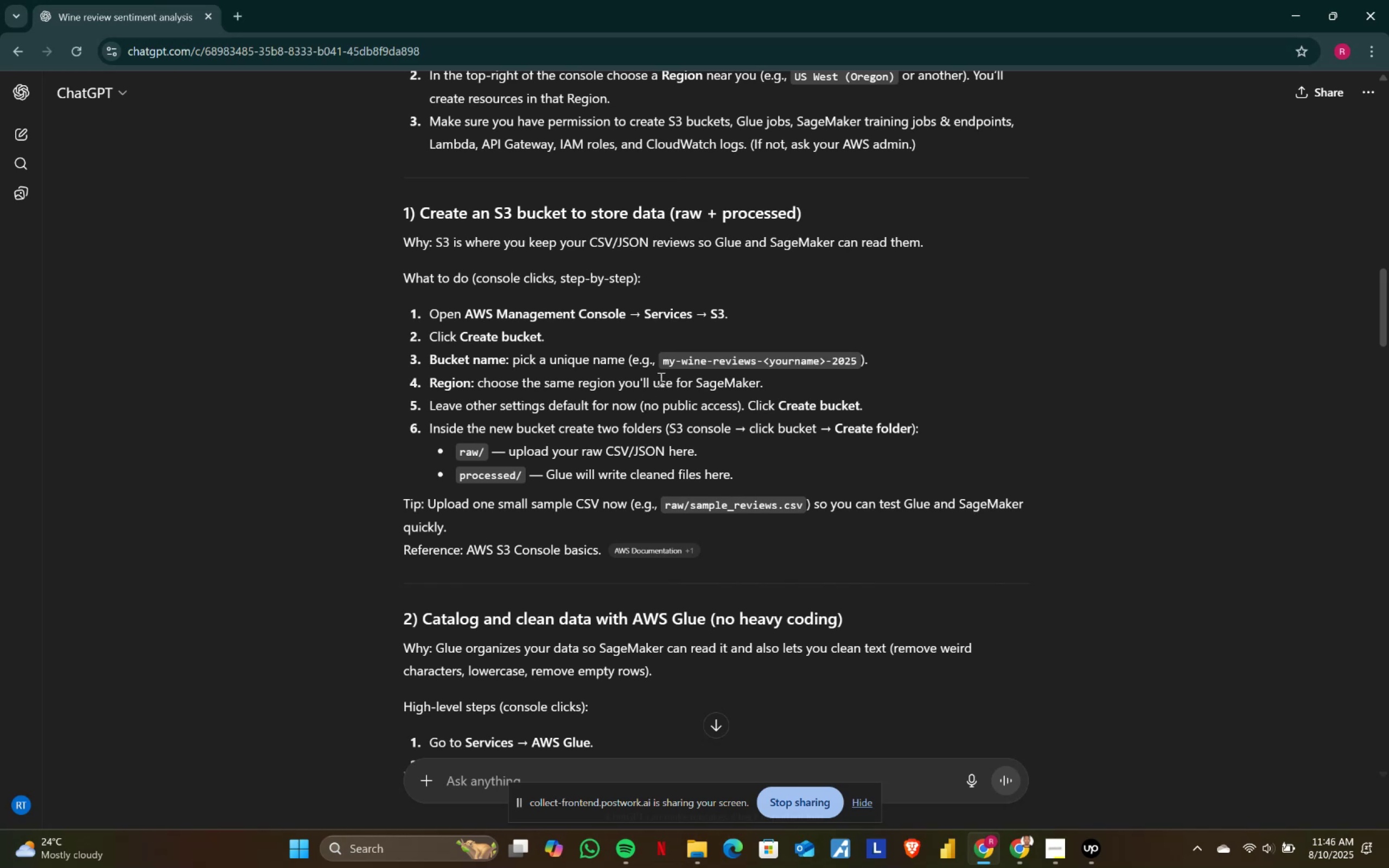 
left_click_drag(start_coordinate=[660, 359], to_coordinate=[757, 356])
 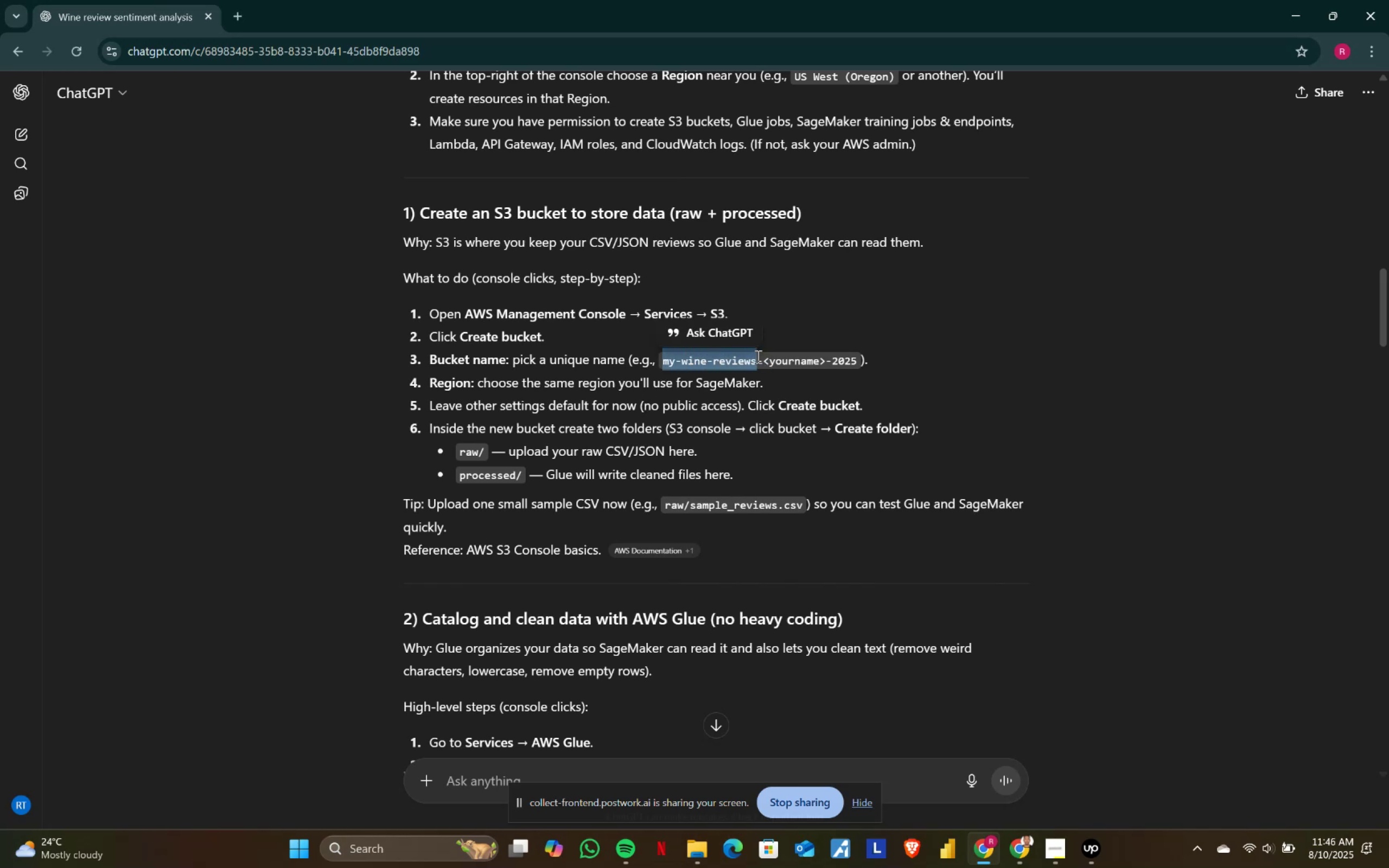 
key(Control+ControlLeft)
 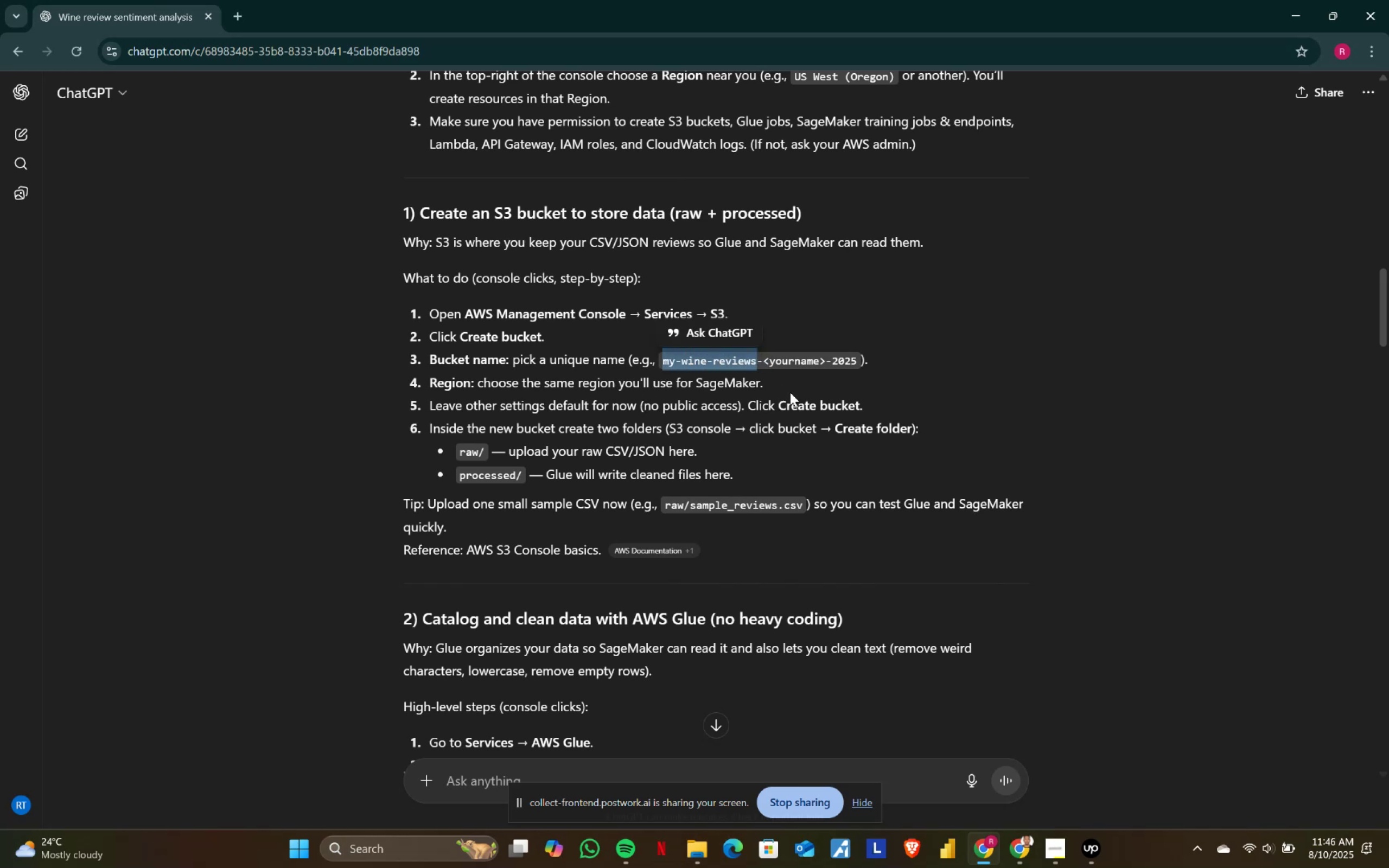 
key(Control+C)
 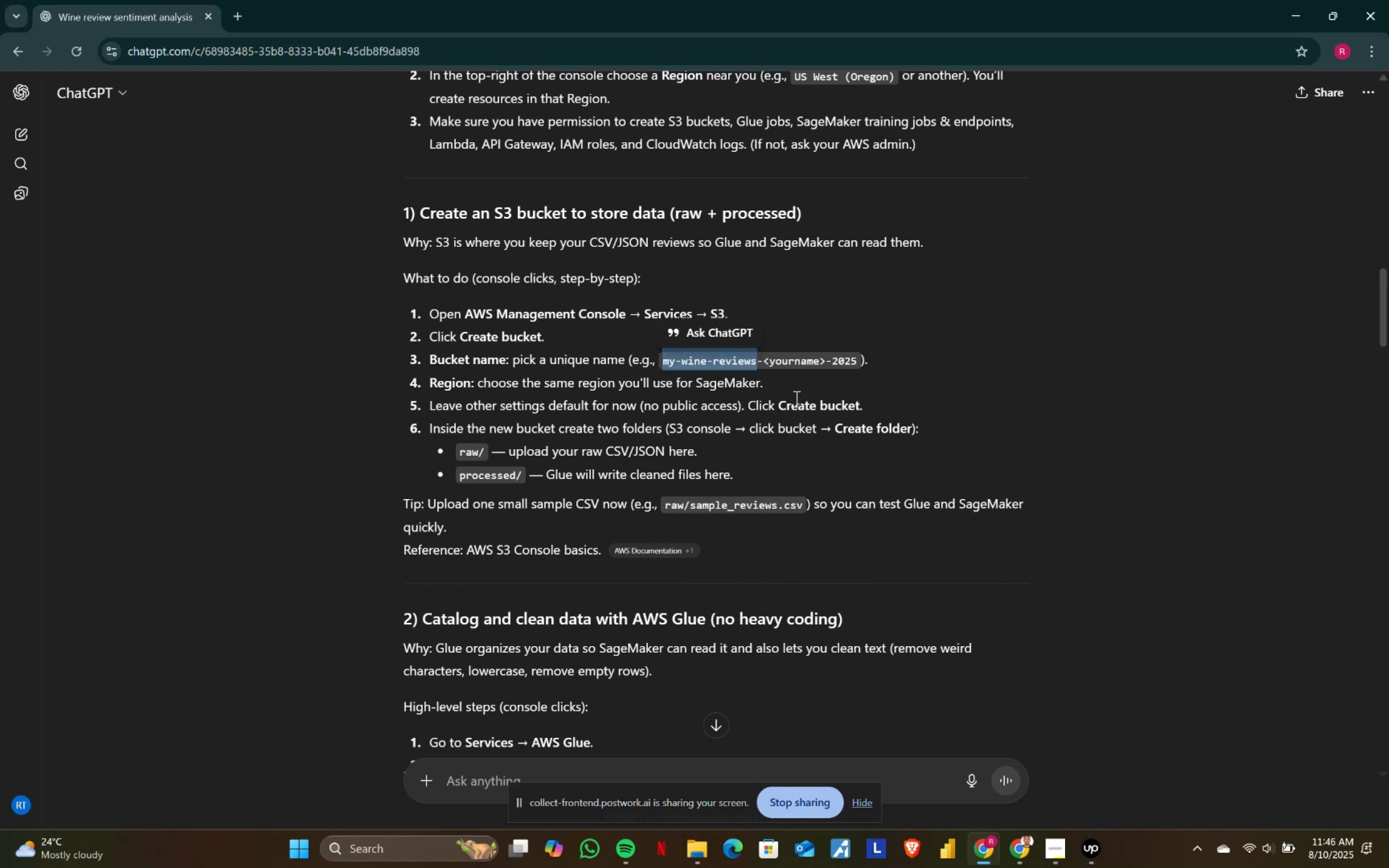 
key(Control+ControlLeft)
 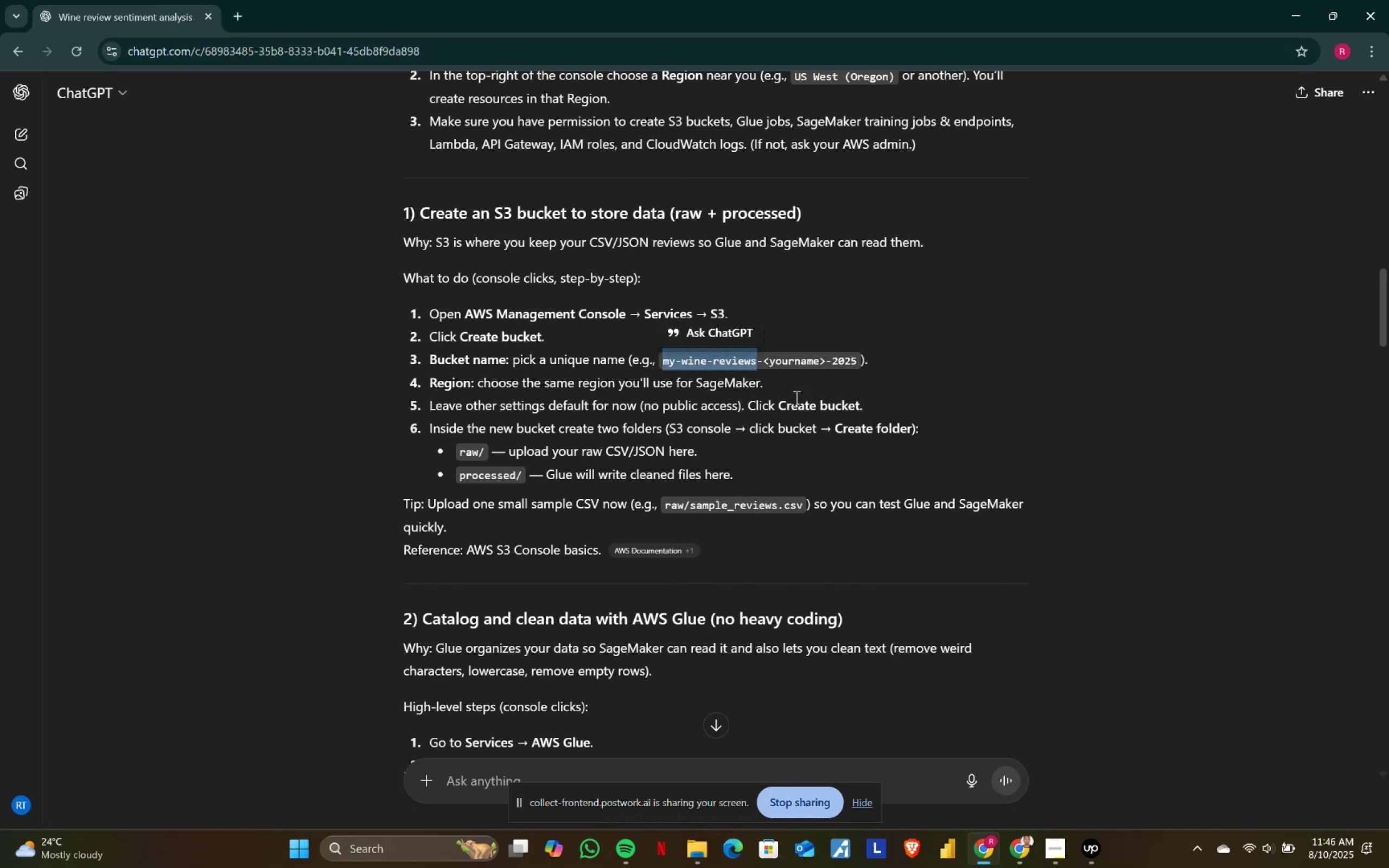 
key(Control+C)
 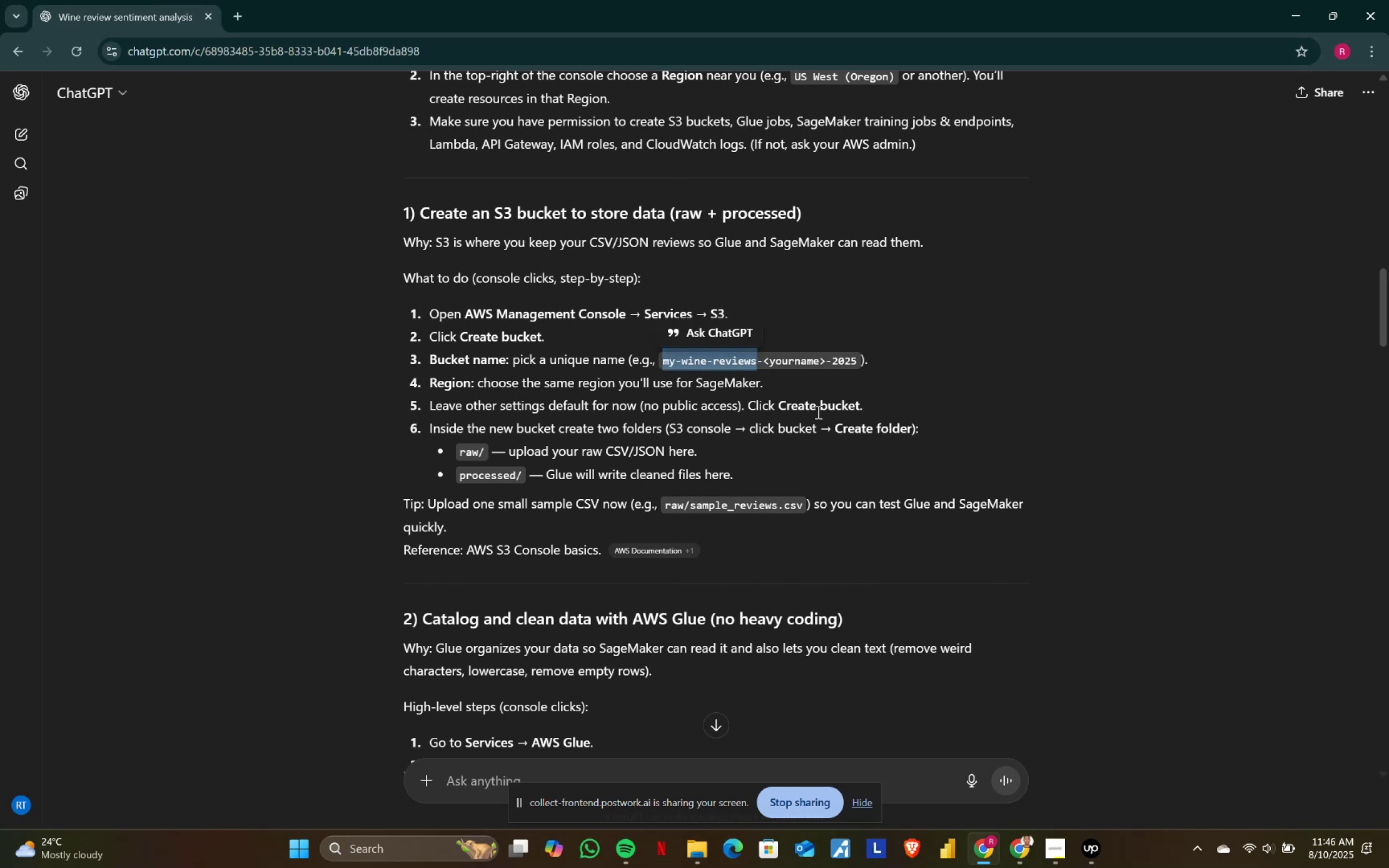 
key(Control+ControlLeft)
 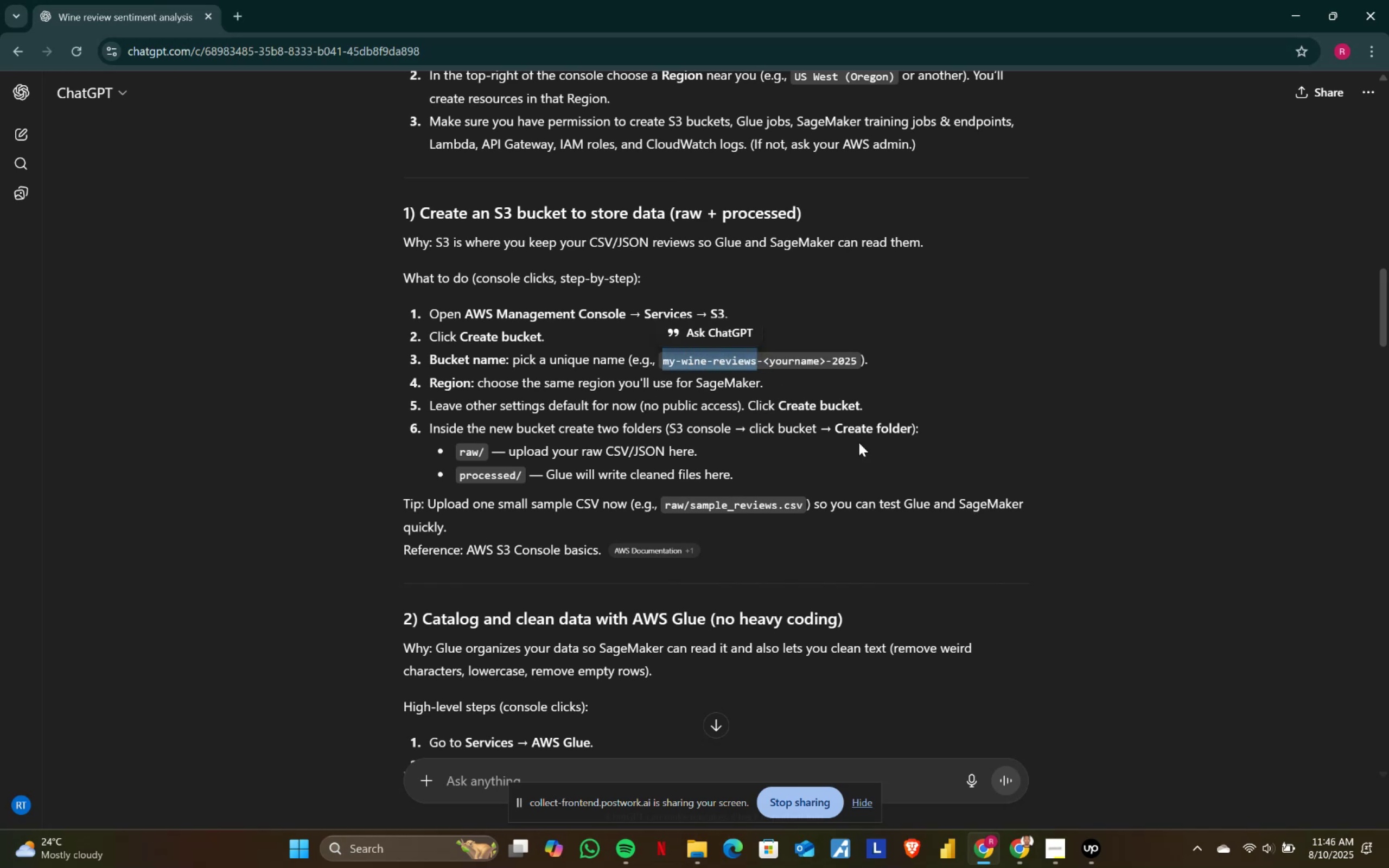 
key(Control+C)
 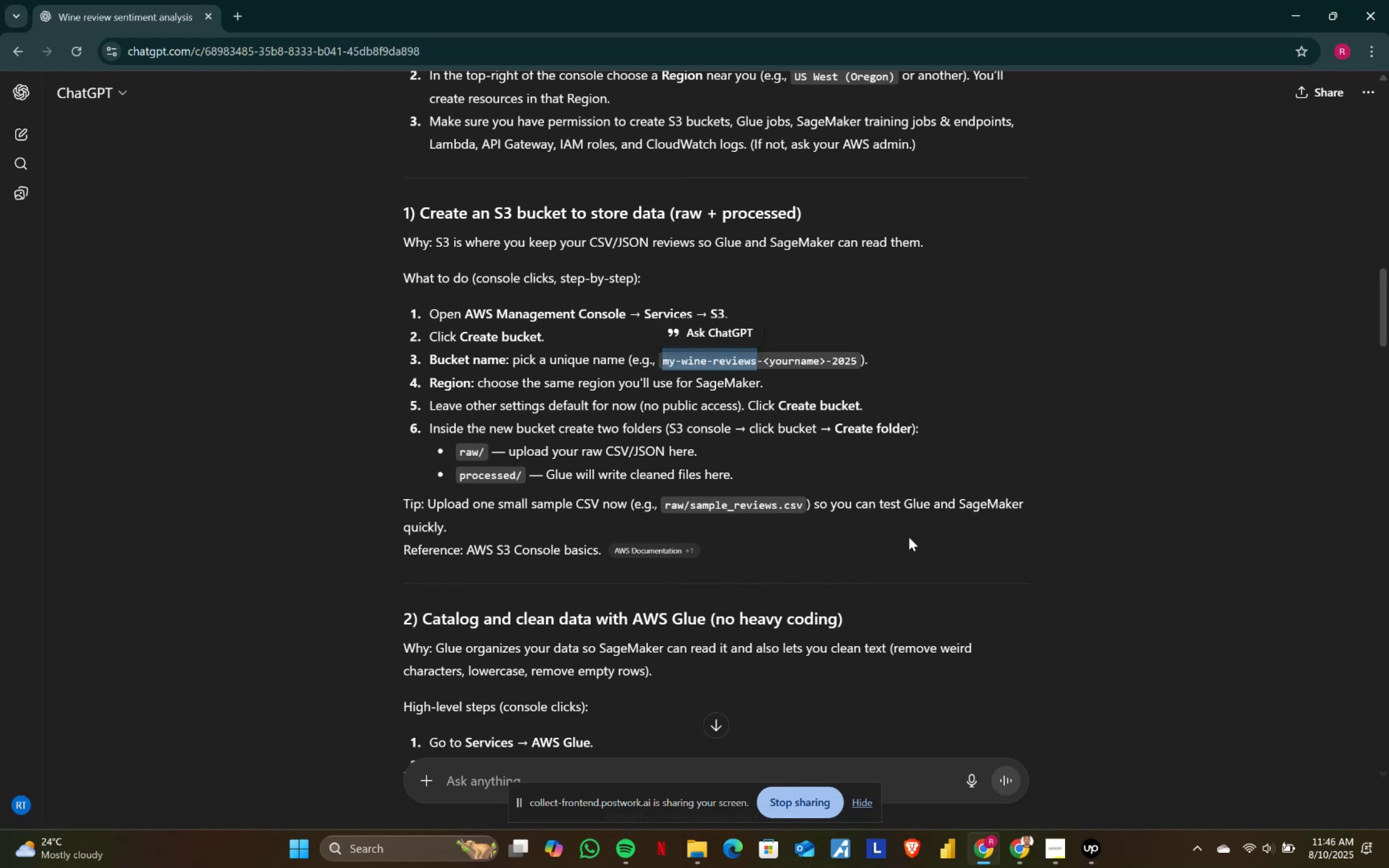 
key(Control+ControlLeft)
 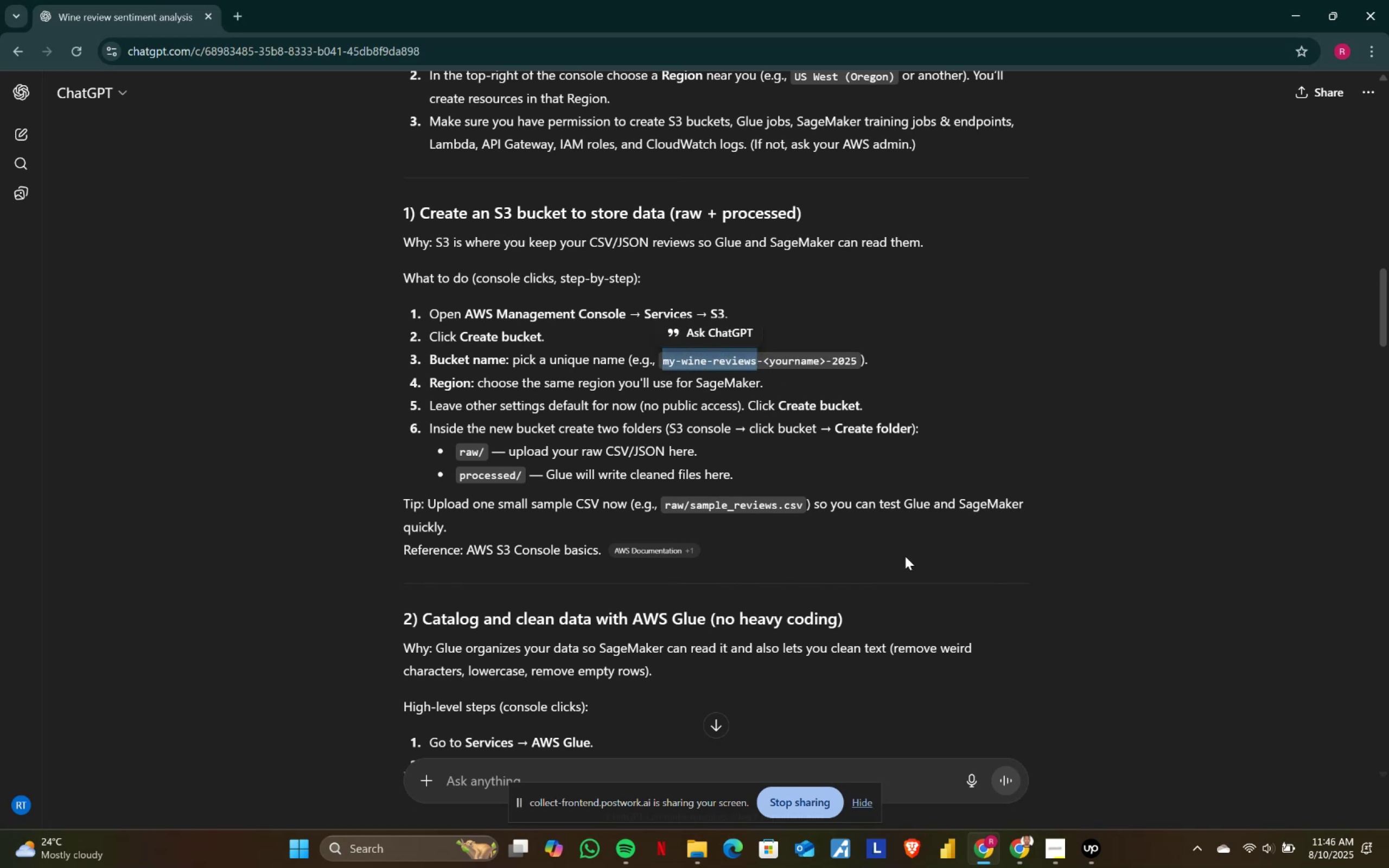 
key(Control+C)
 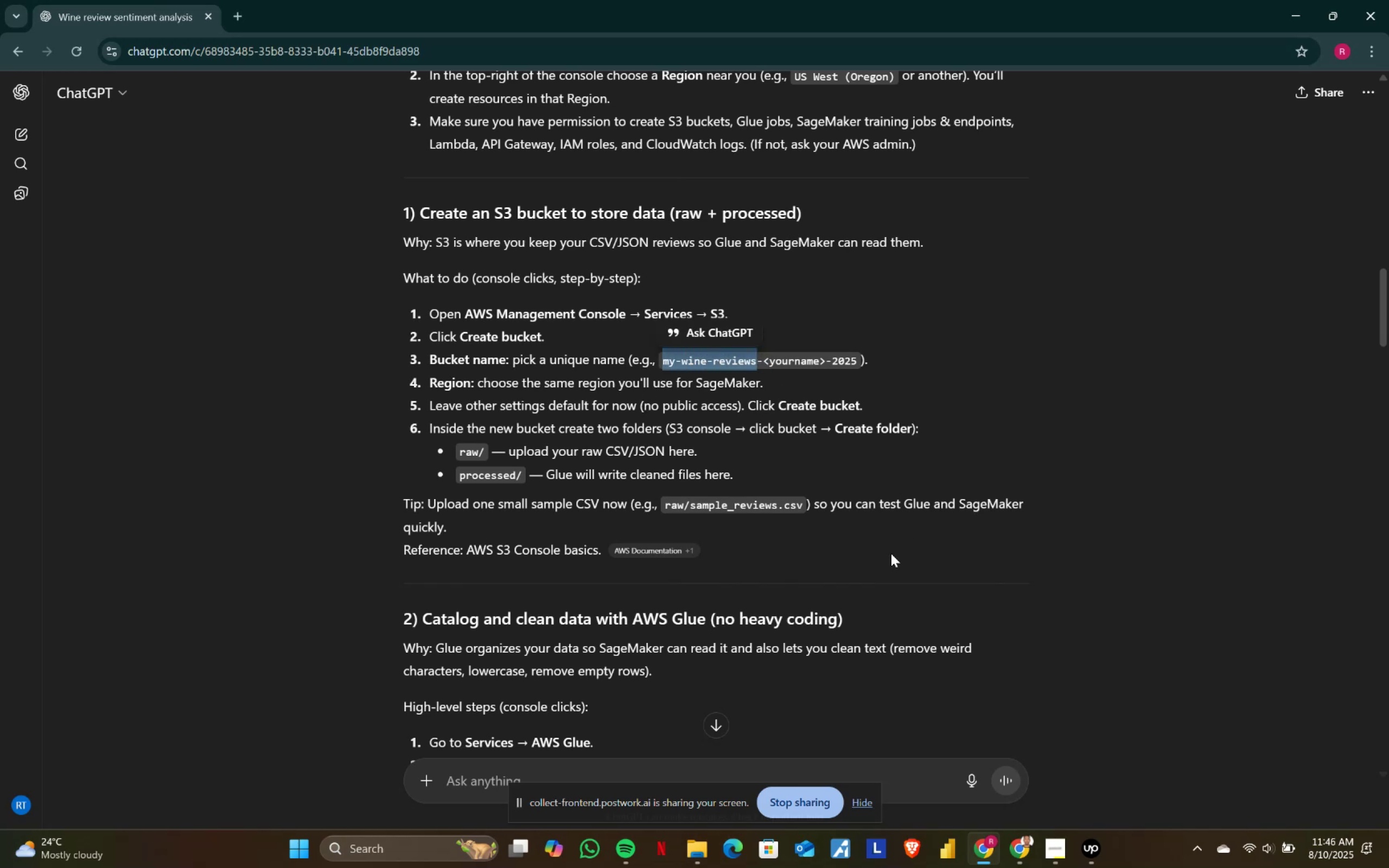 
key(Control+ControlLeft)
 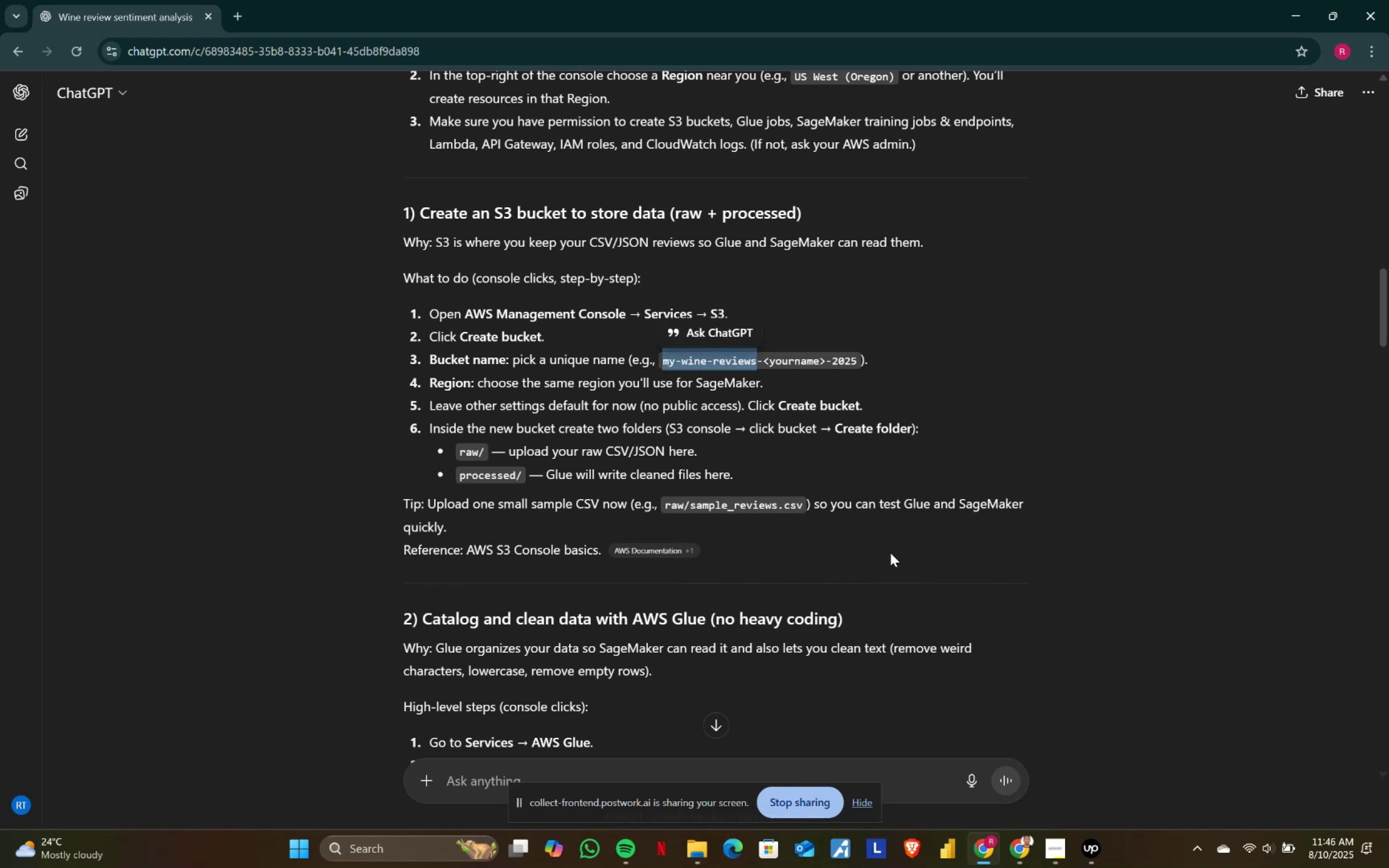 
key(Control+C)
 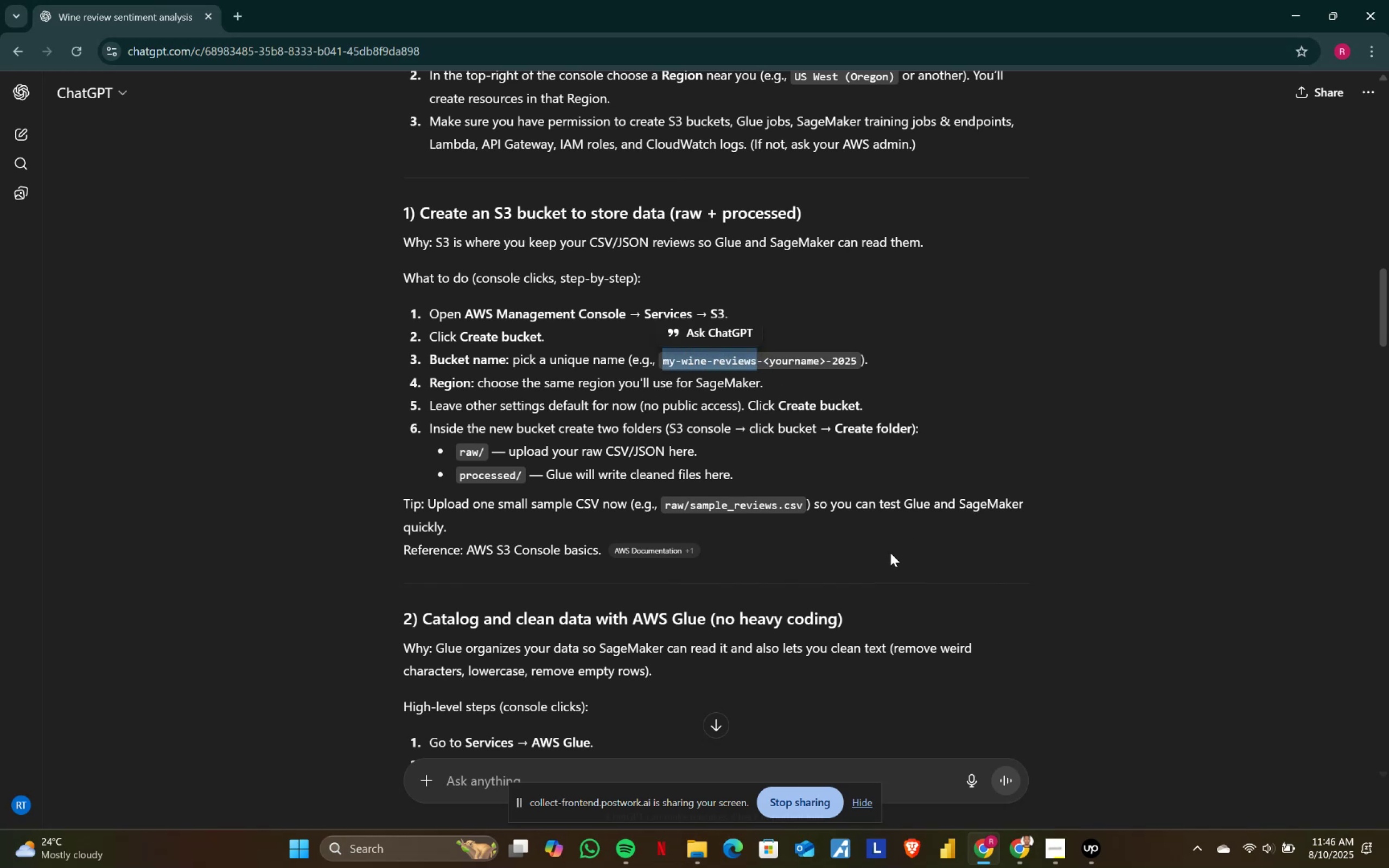 
key(Control+ControlLeft)
 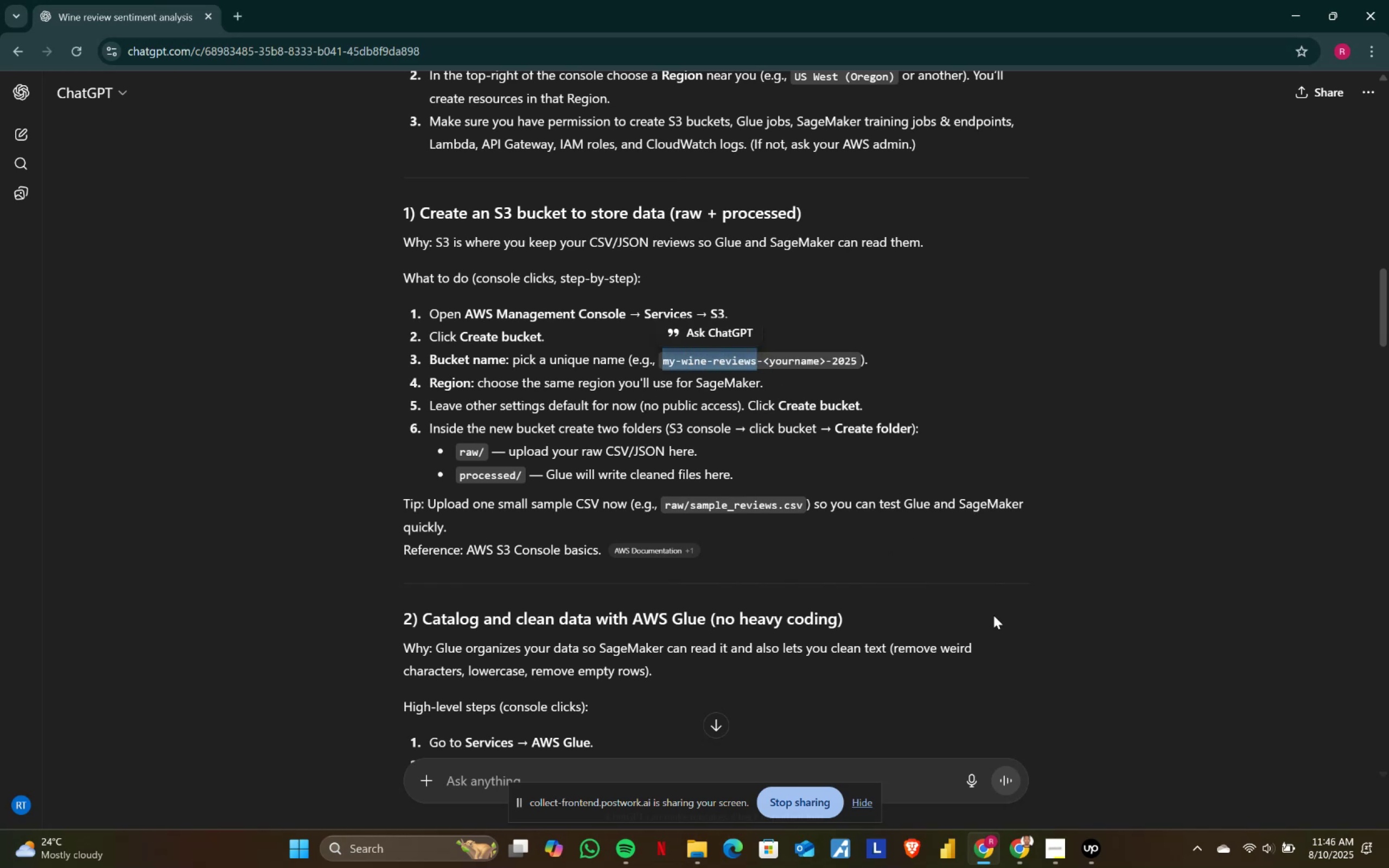 
key(Control+C)
 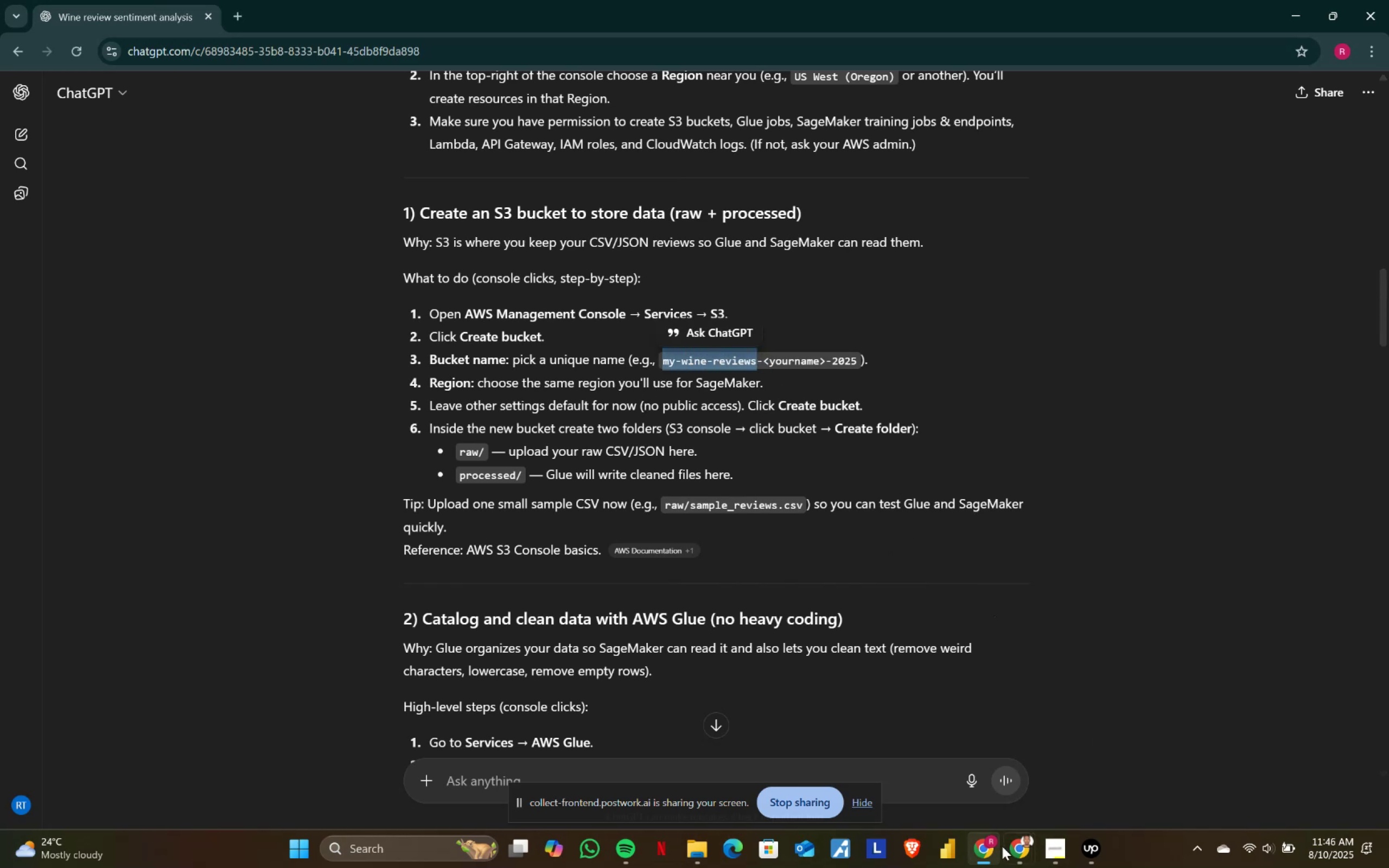 
left_click([1014, 843])
 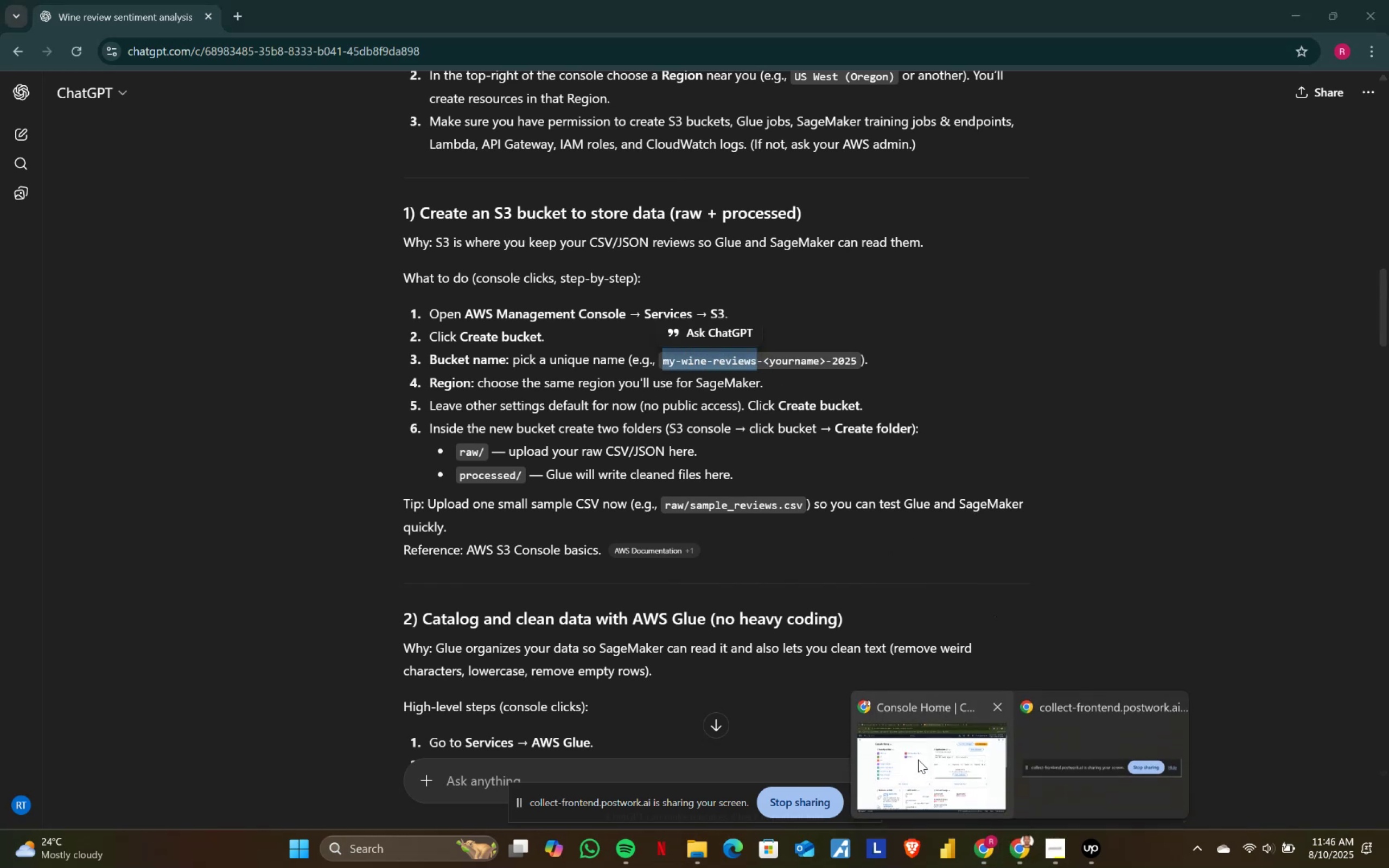 
left_click([916, 757])
 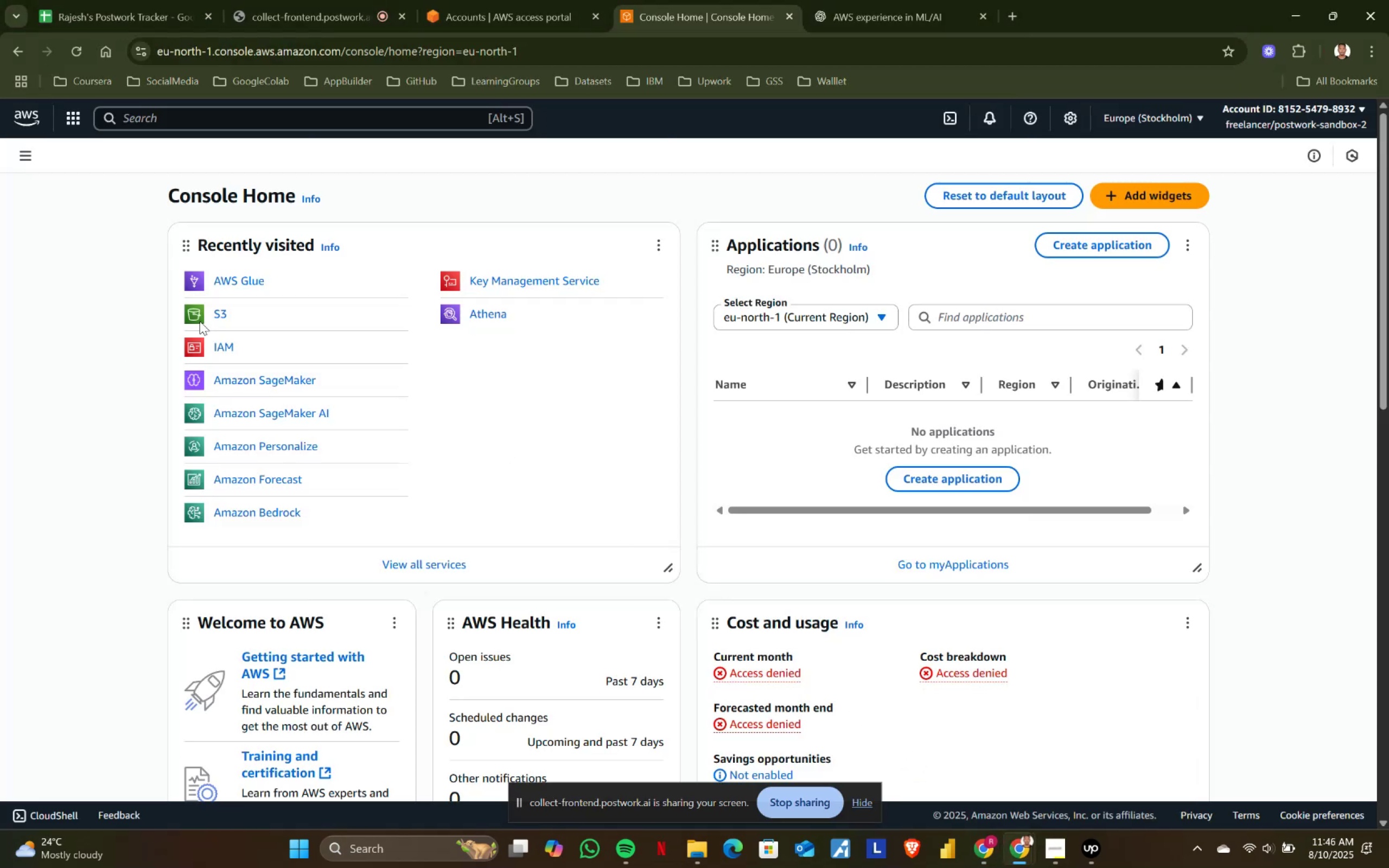 
left_click([225, 312])
 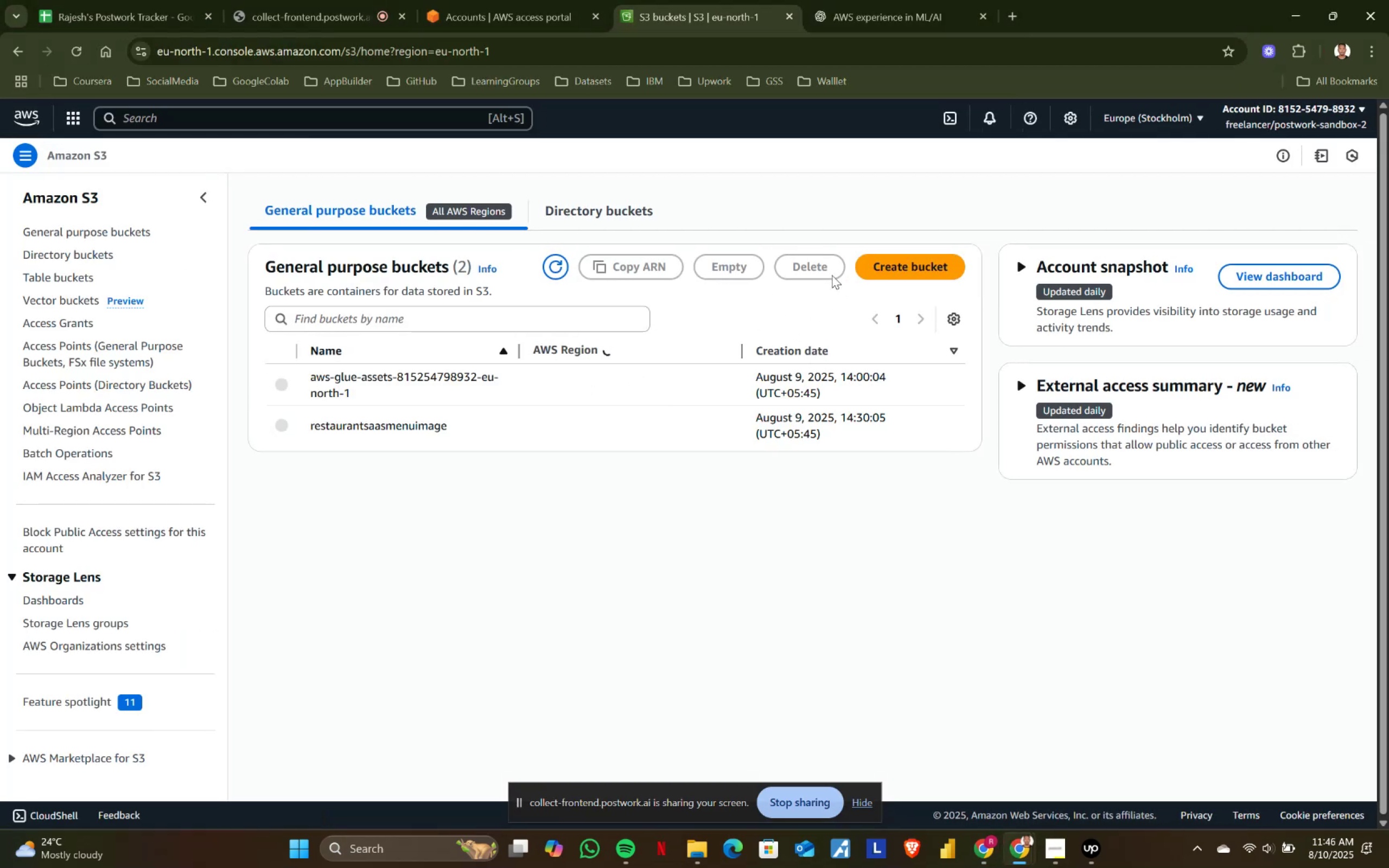 
left_click([878, 268])
 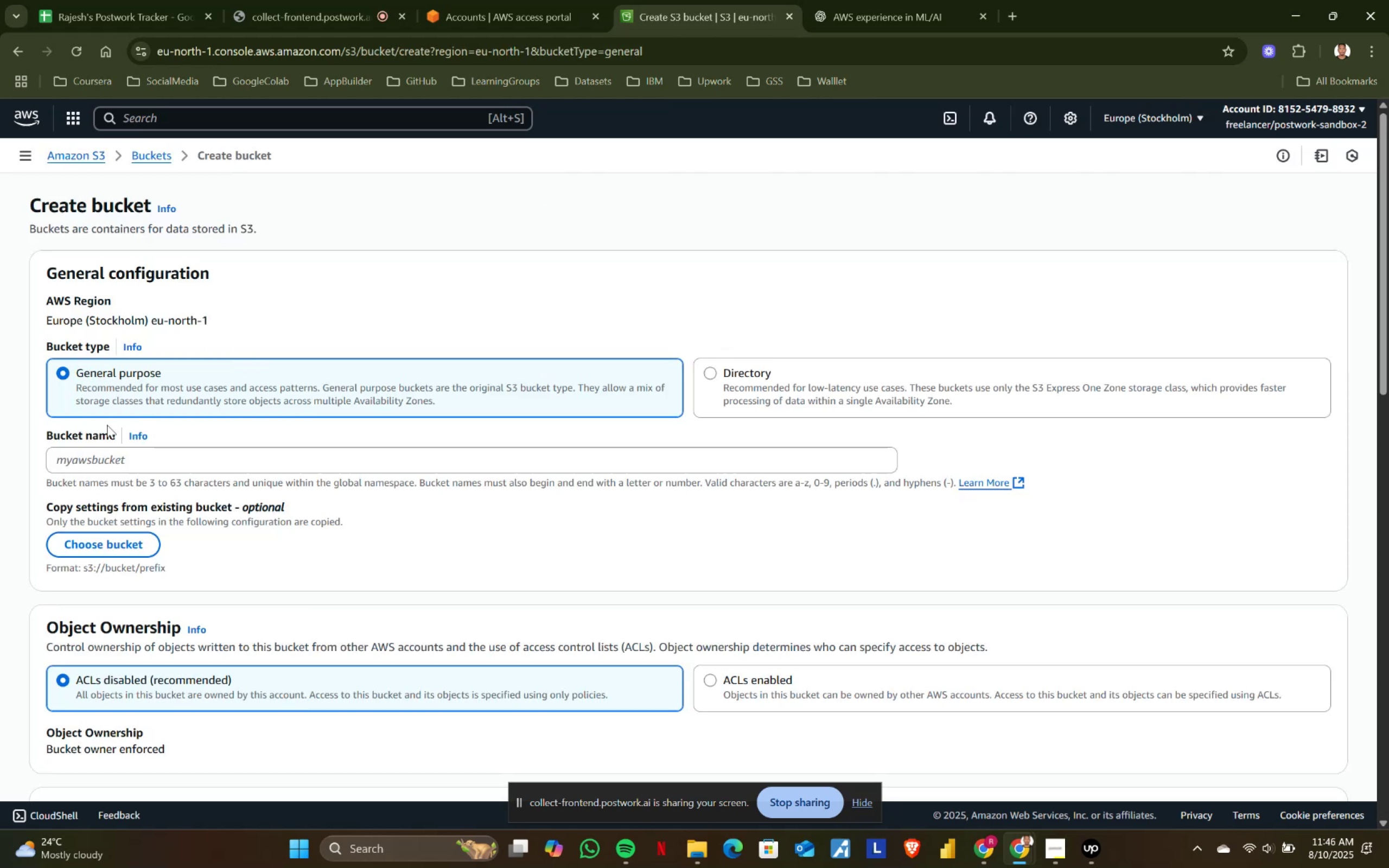 
left_click([100, 456])
 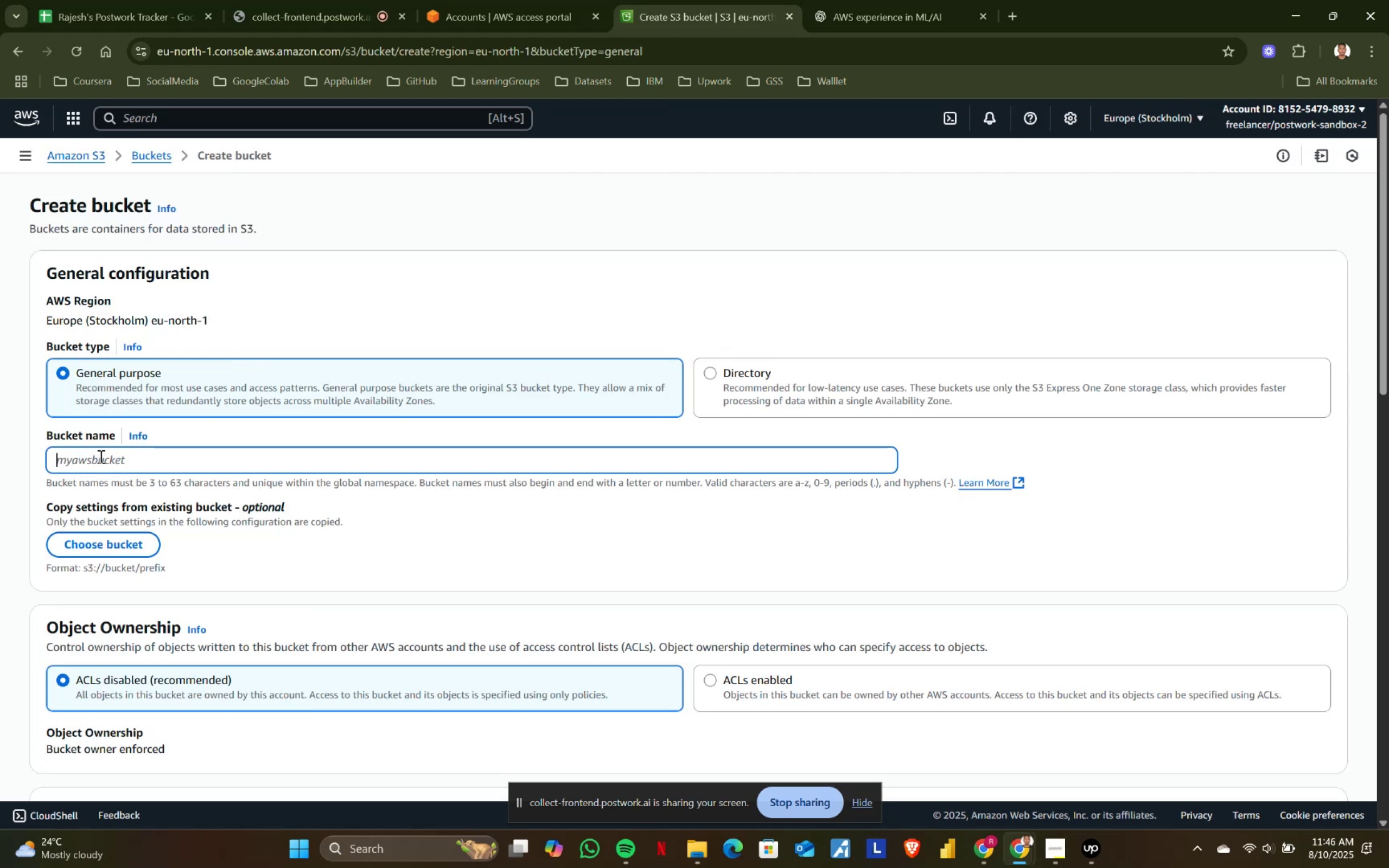 
key(Control+ControlLeft)
 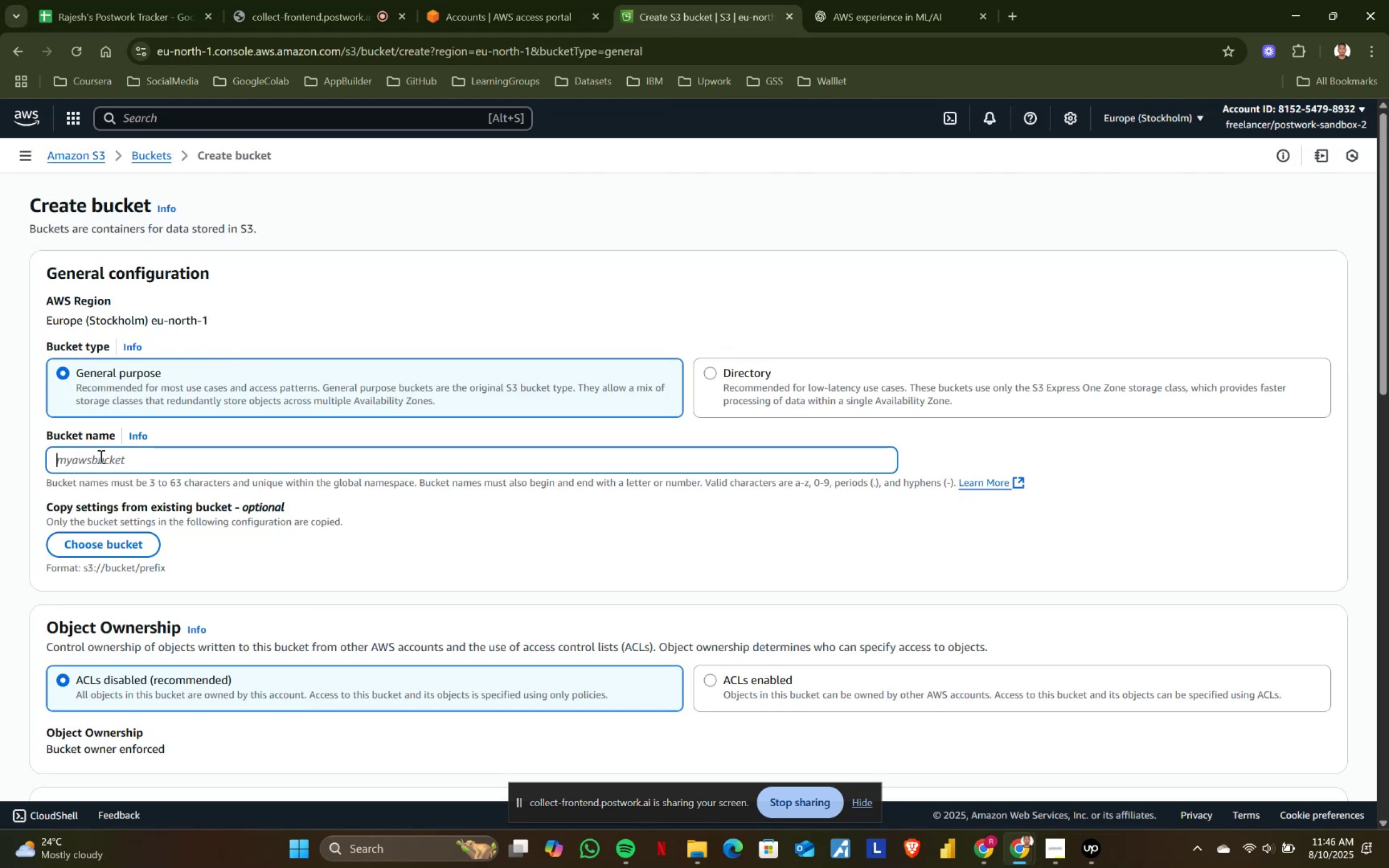 
key(Control+V)
 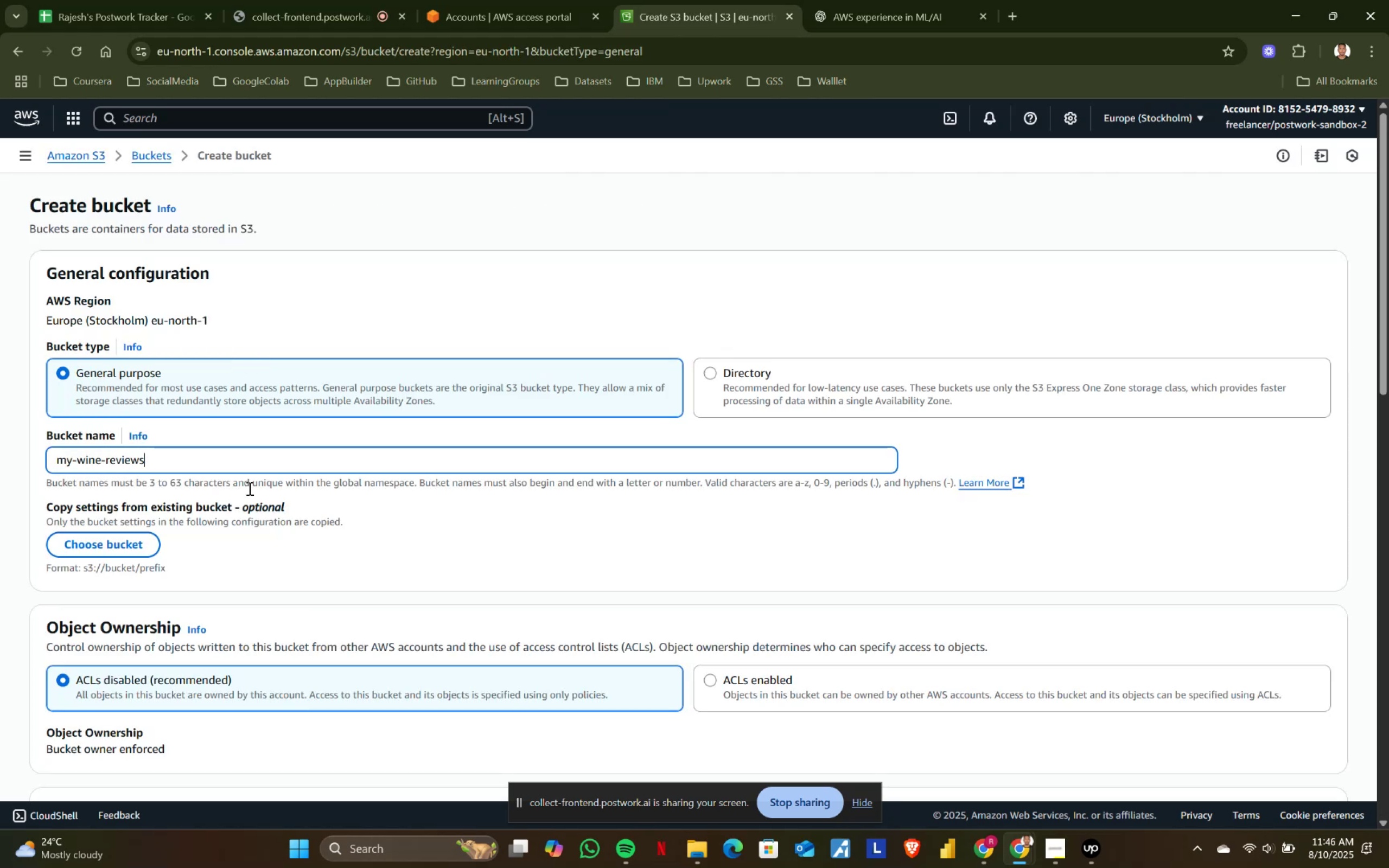 
scroll: coordinate [310, 508], scroll_direction: down, amount: 2.0
 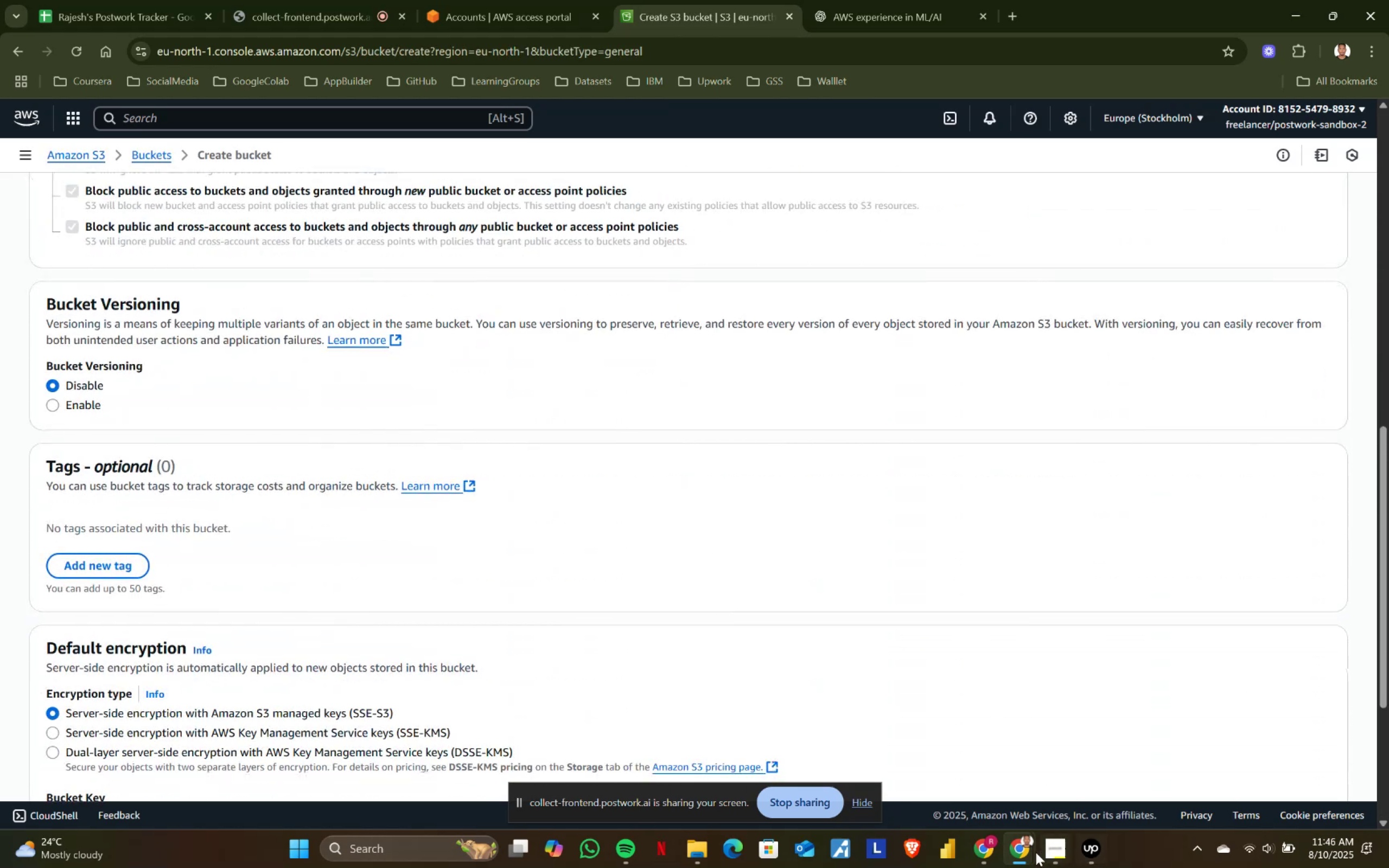 
left_click([978, 847])
 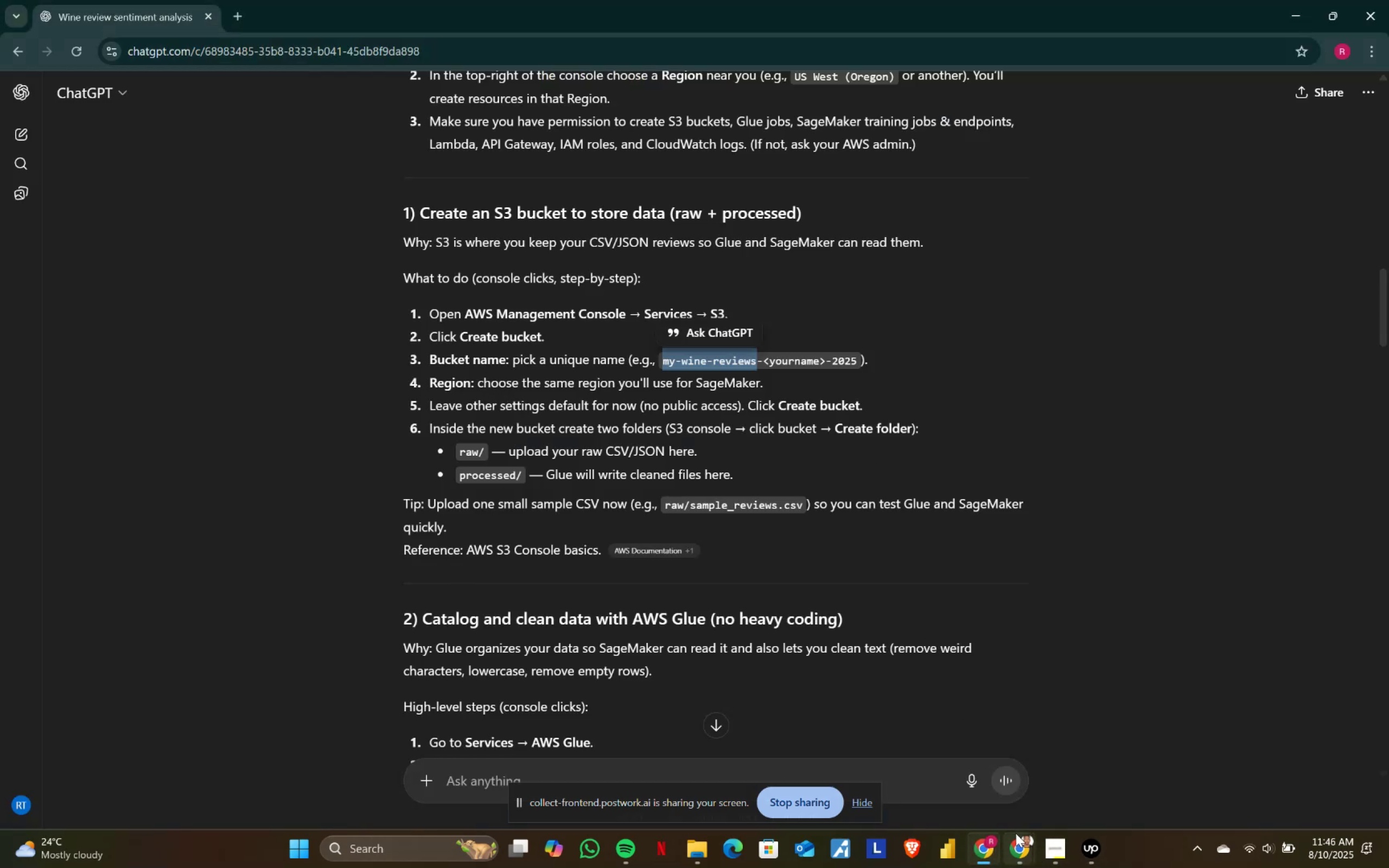 
double_click([959, 780])
 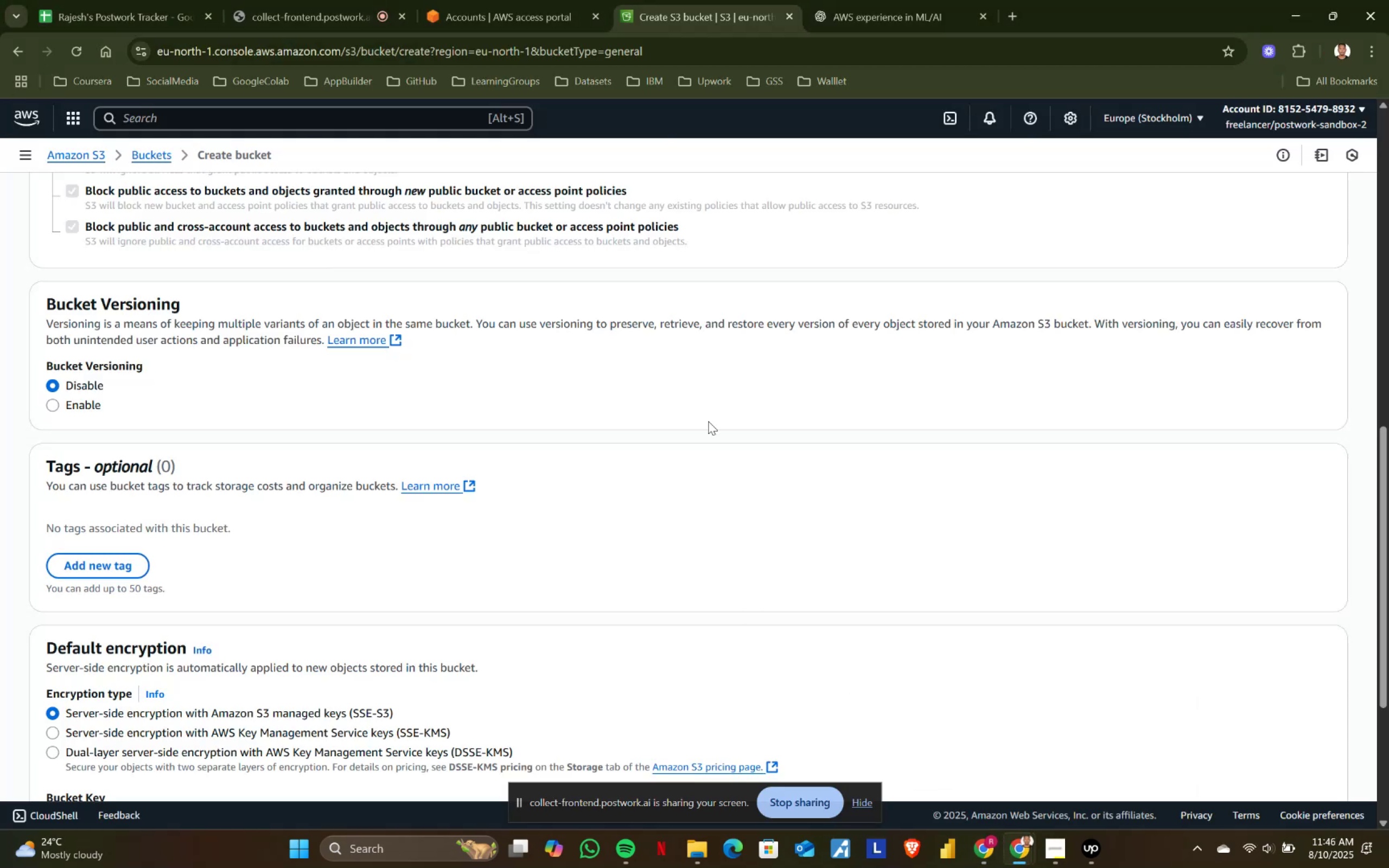 
scroll: coordinate [704, 339], scroll_direction: none, amount: 0.0
 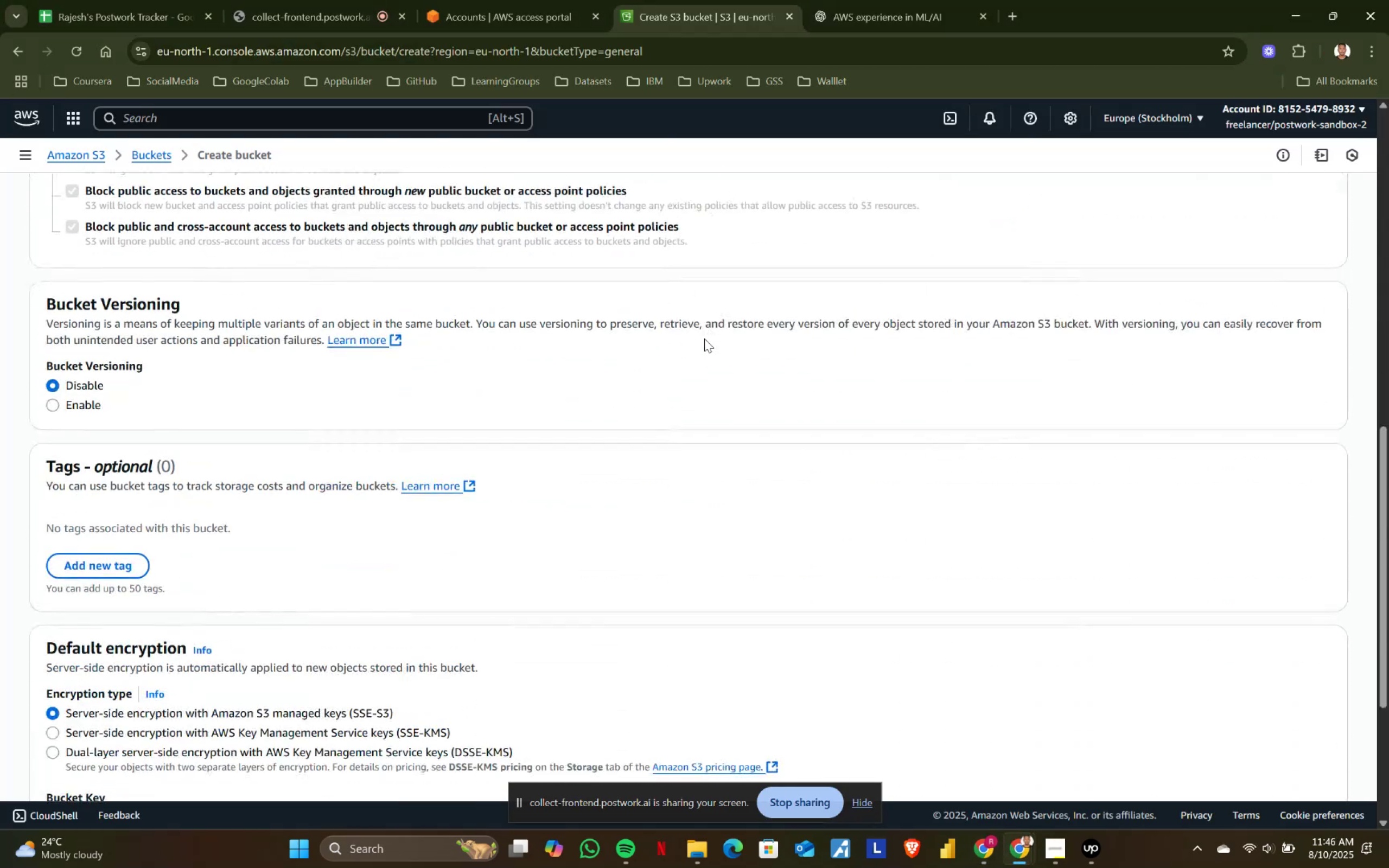 
scroll: coordinate [704, 339], scroll_direction: up, amount: 1.0
 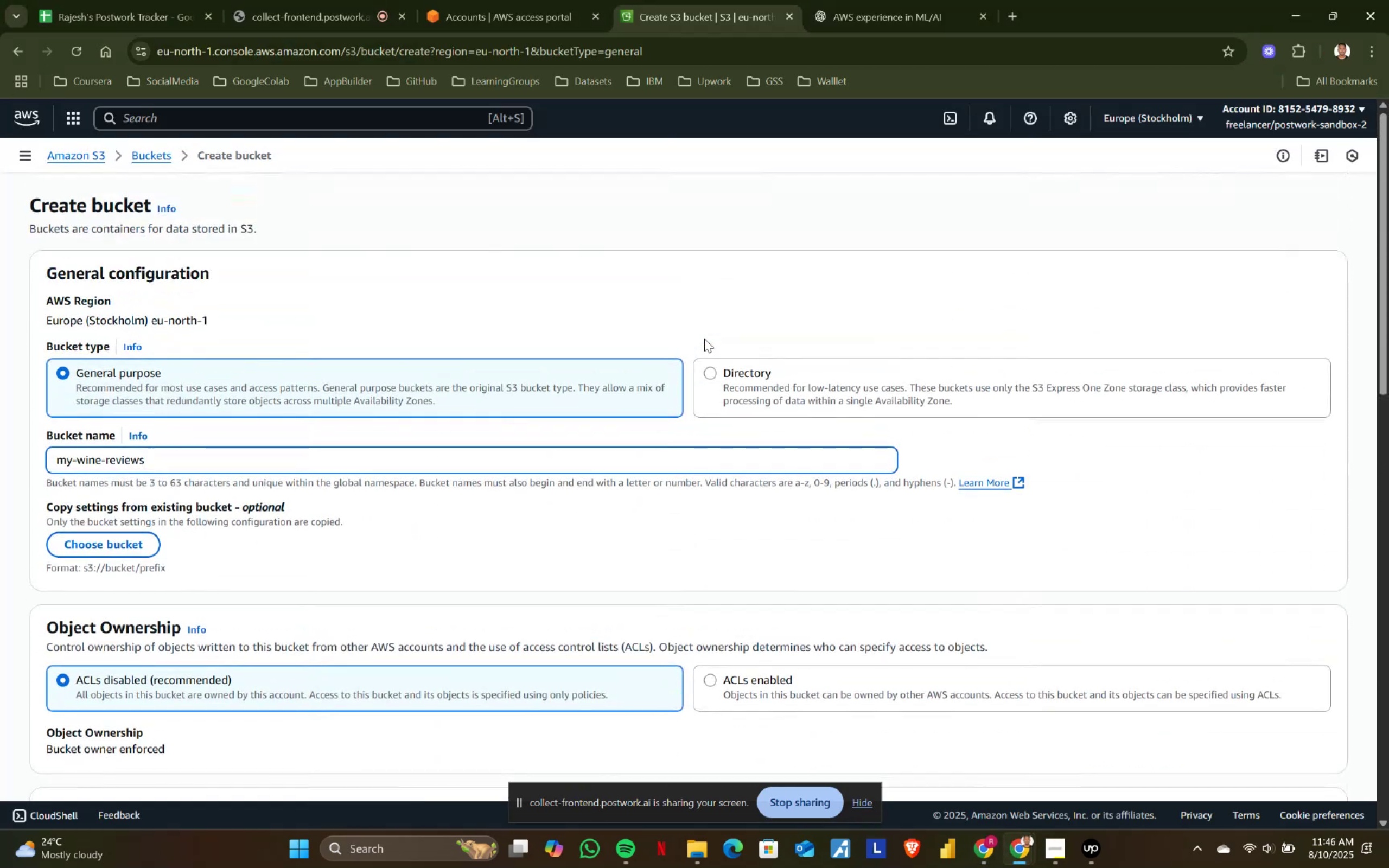 
scroll: coordinate [704, 339], scroll_direction: down, amount: 6.0
 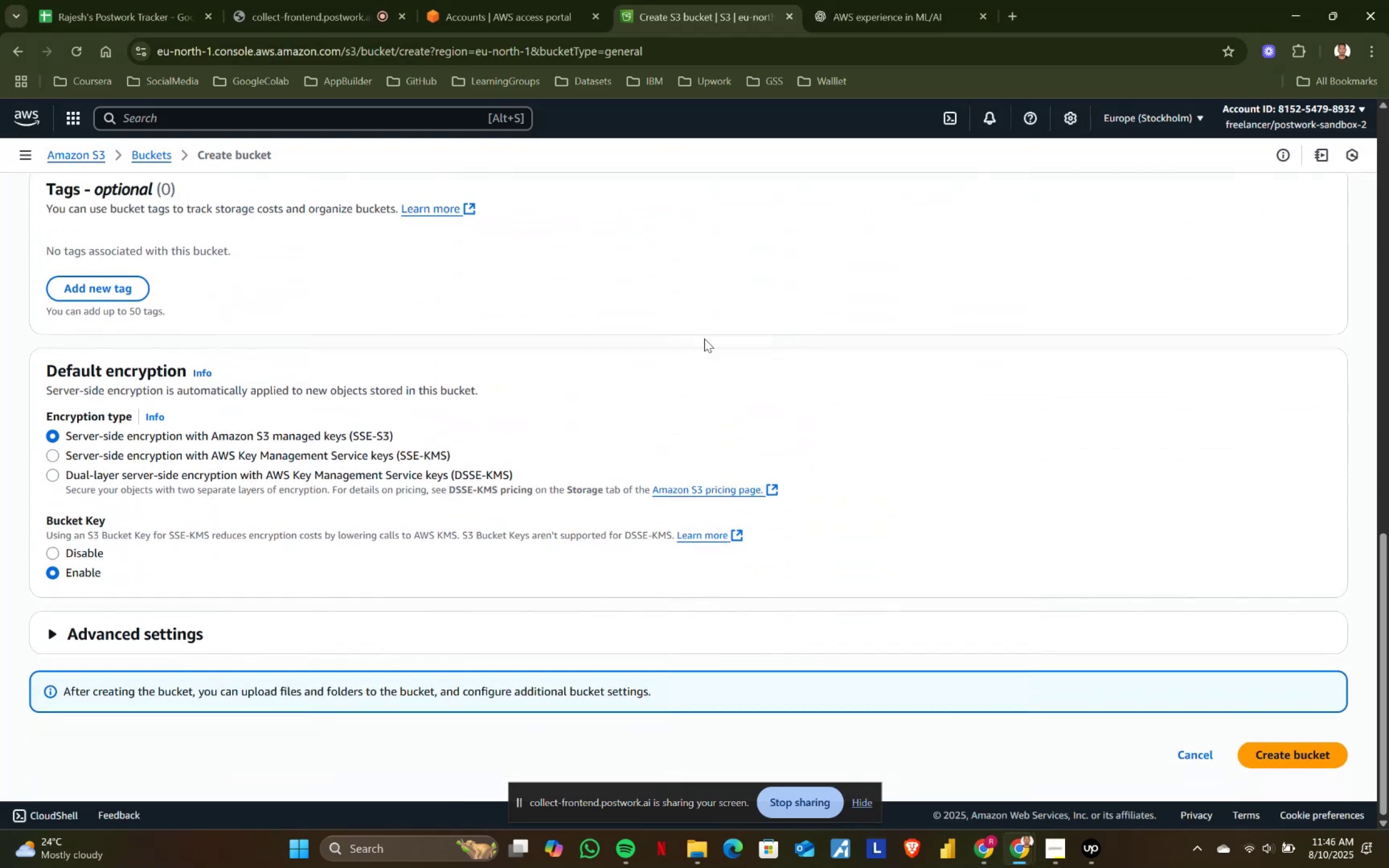 
scroll: coordinate [704, 339], scroll_direction: up, amount: 13.0
 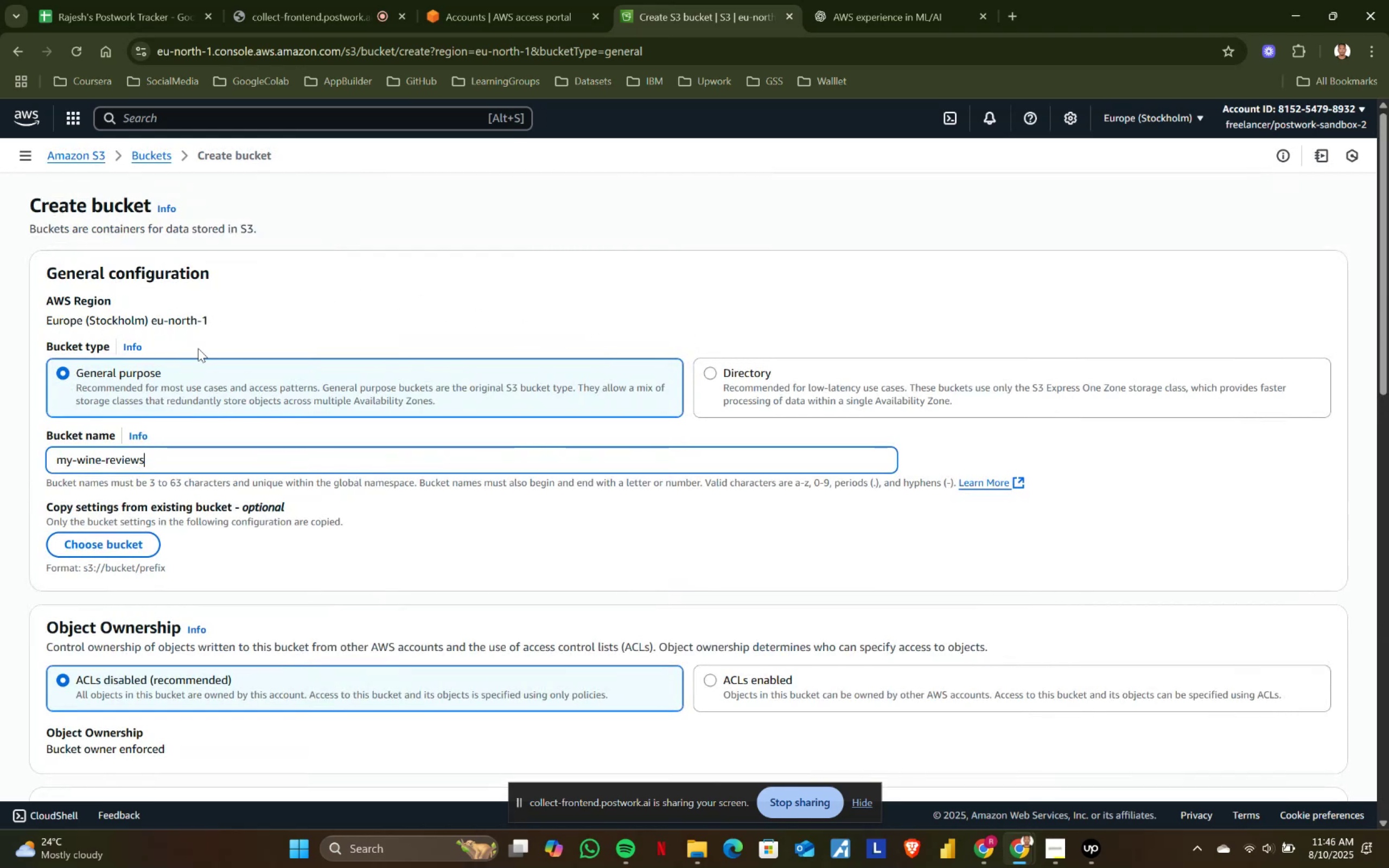 
left_click_drag(start_coordinate=[47, 319], to_coordinate=[230, 319])
 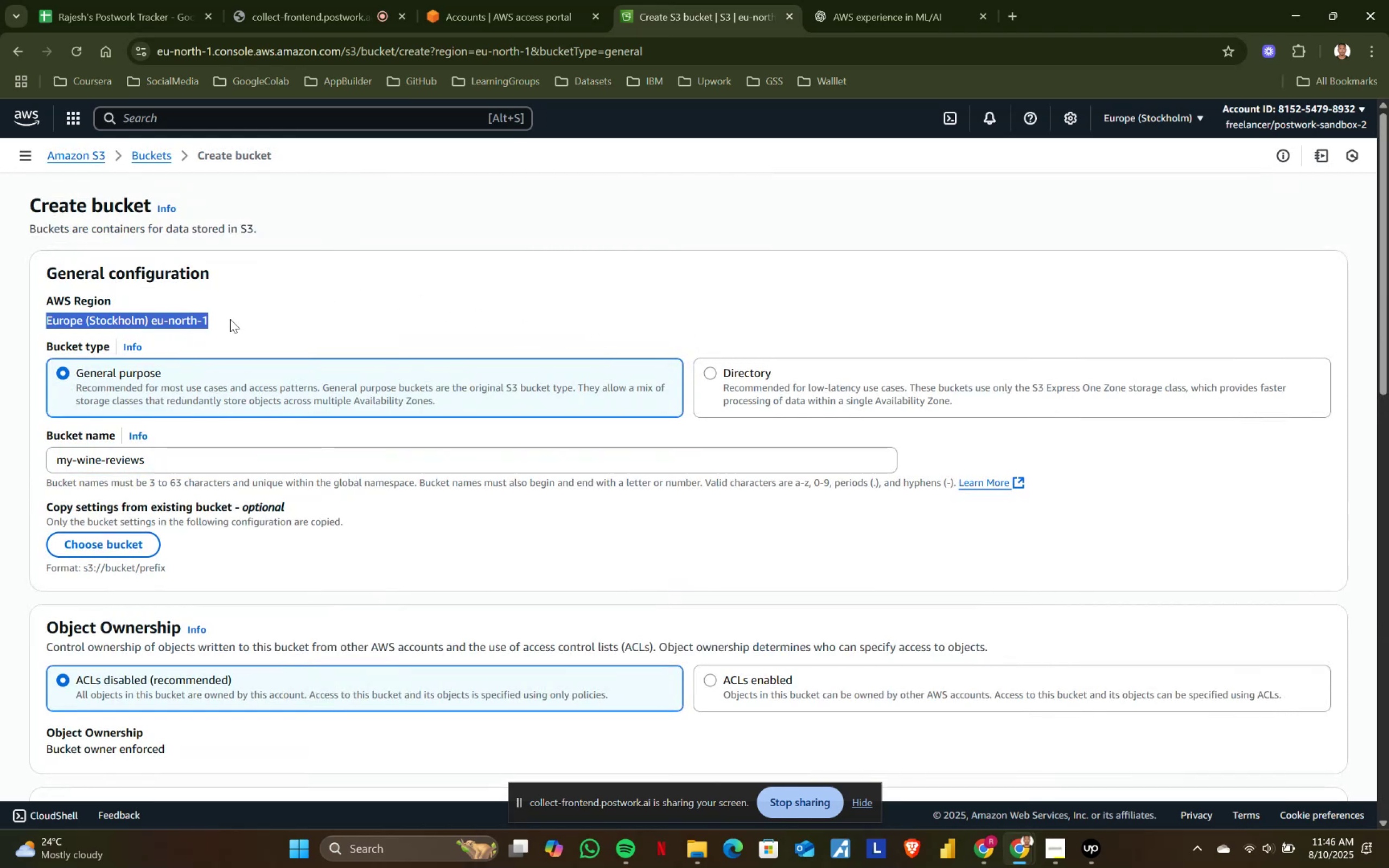 
left_click([230, 319])
 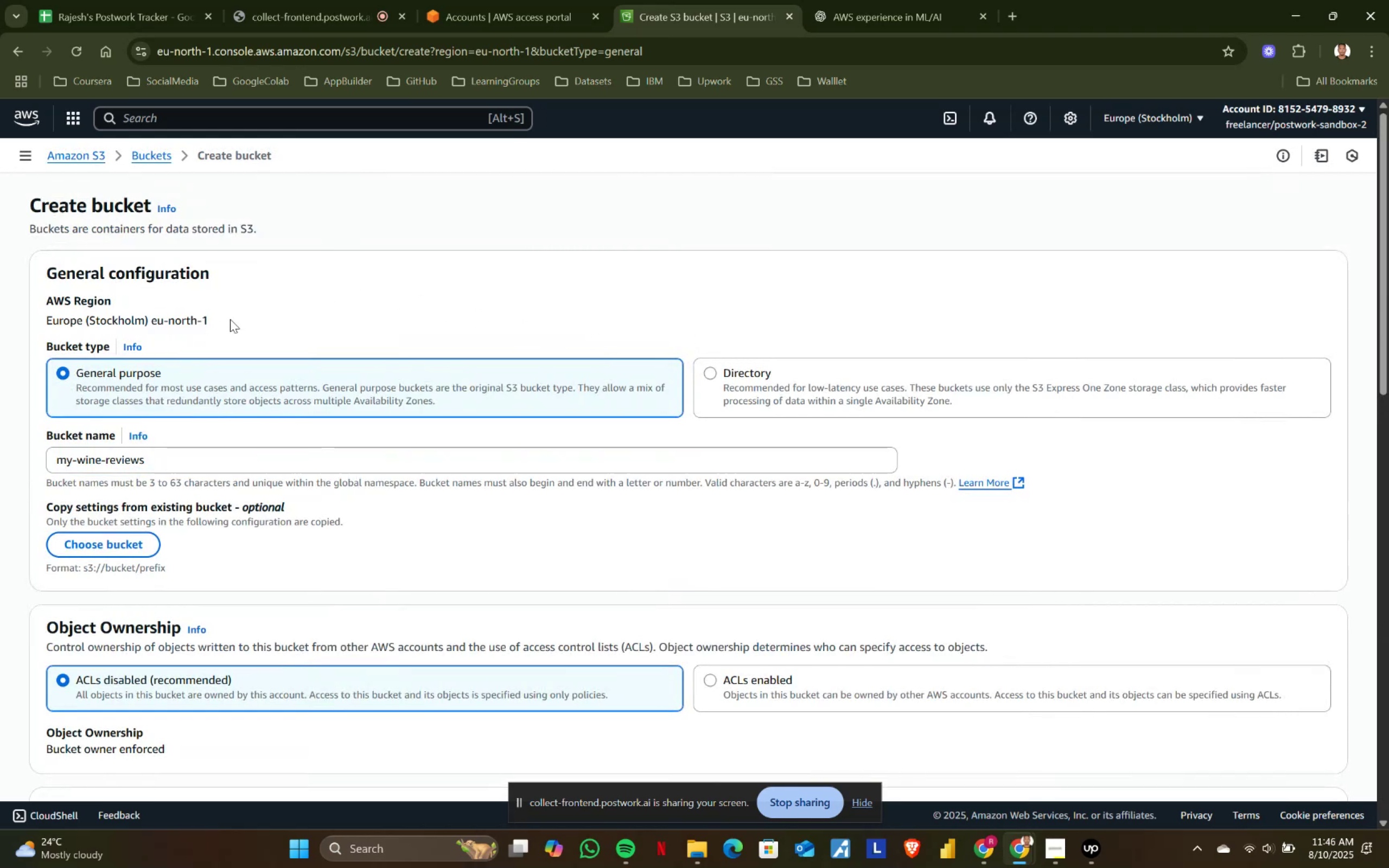 
left_click_drag(start_coordinate=[230, 319], to_coordinate=[37, 323])
 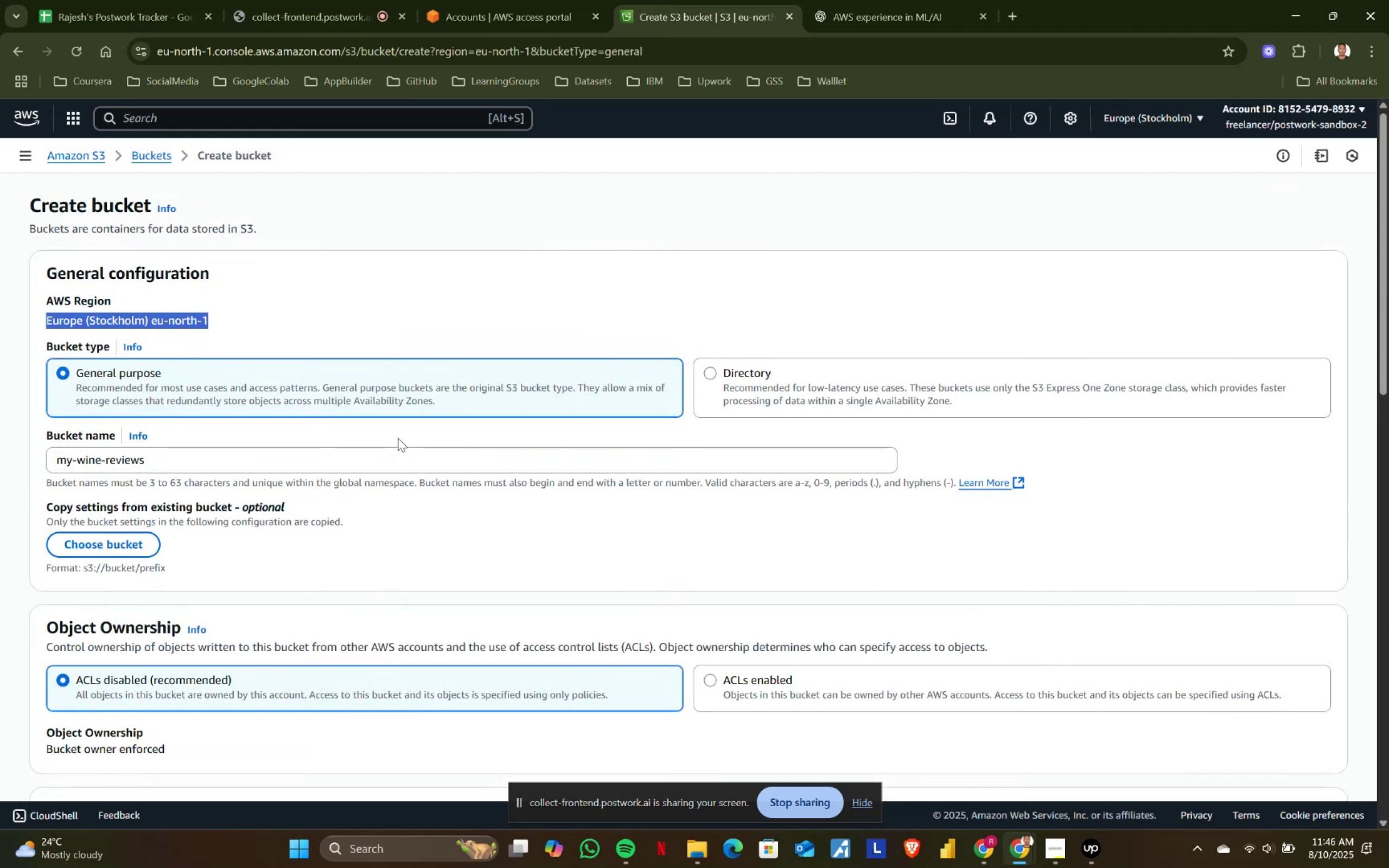 
scroll: coordinate [385, 442], scroll_direction: down, amount: 10.0
 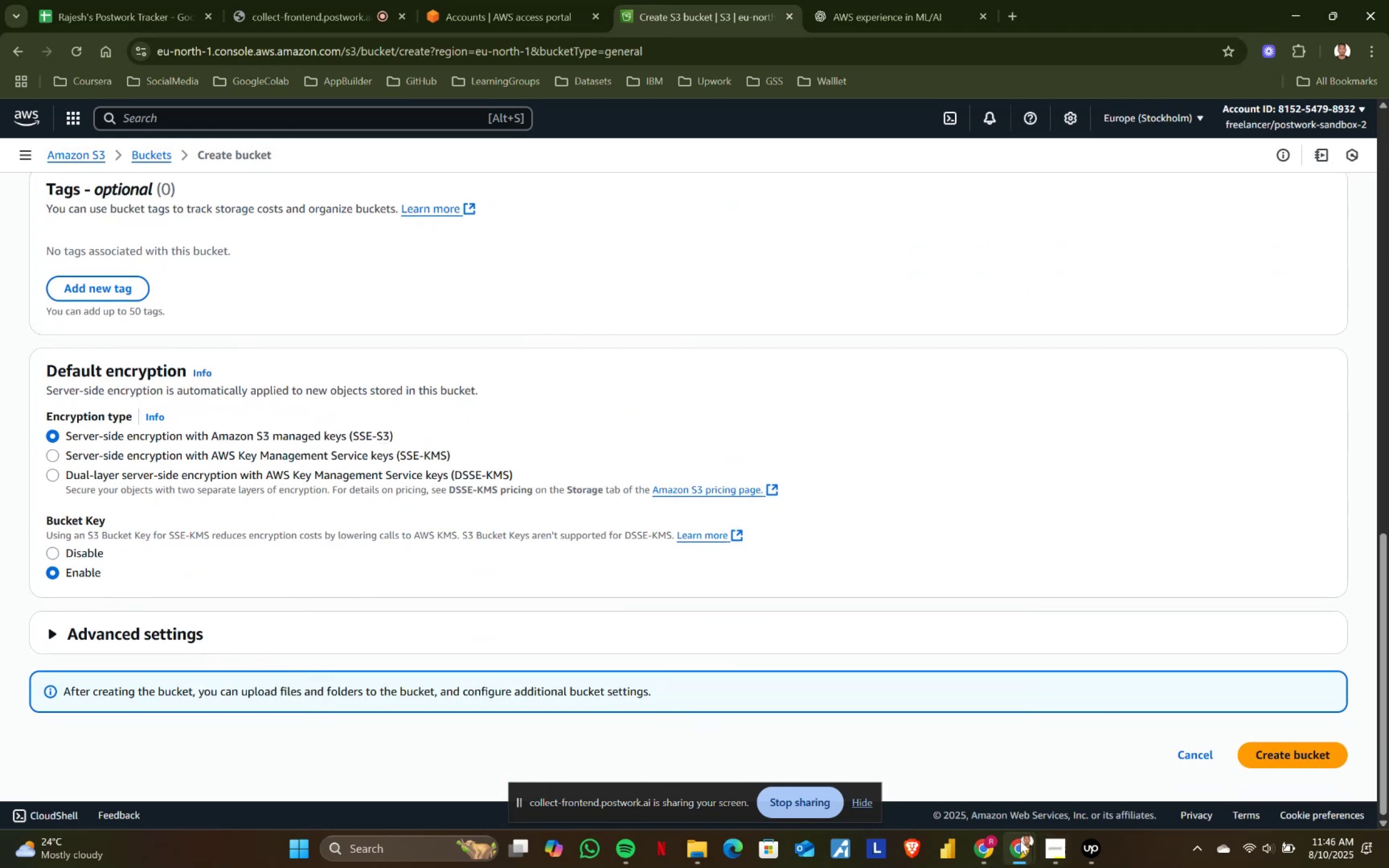 
left_click([979, 844])
 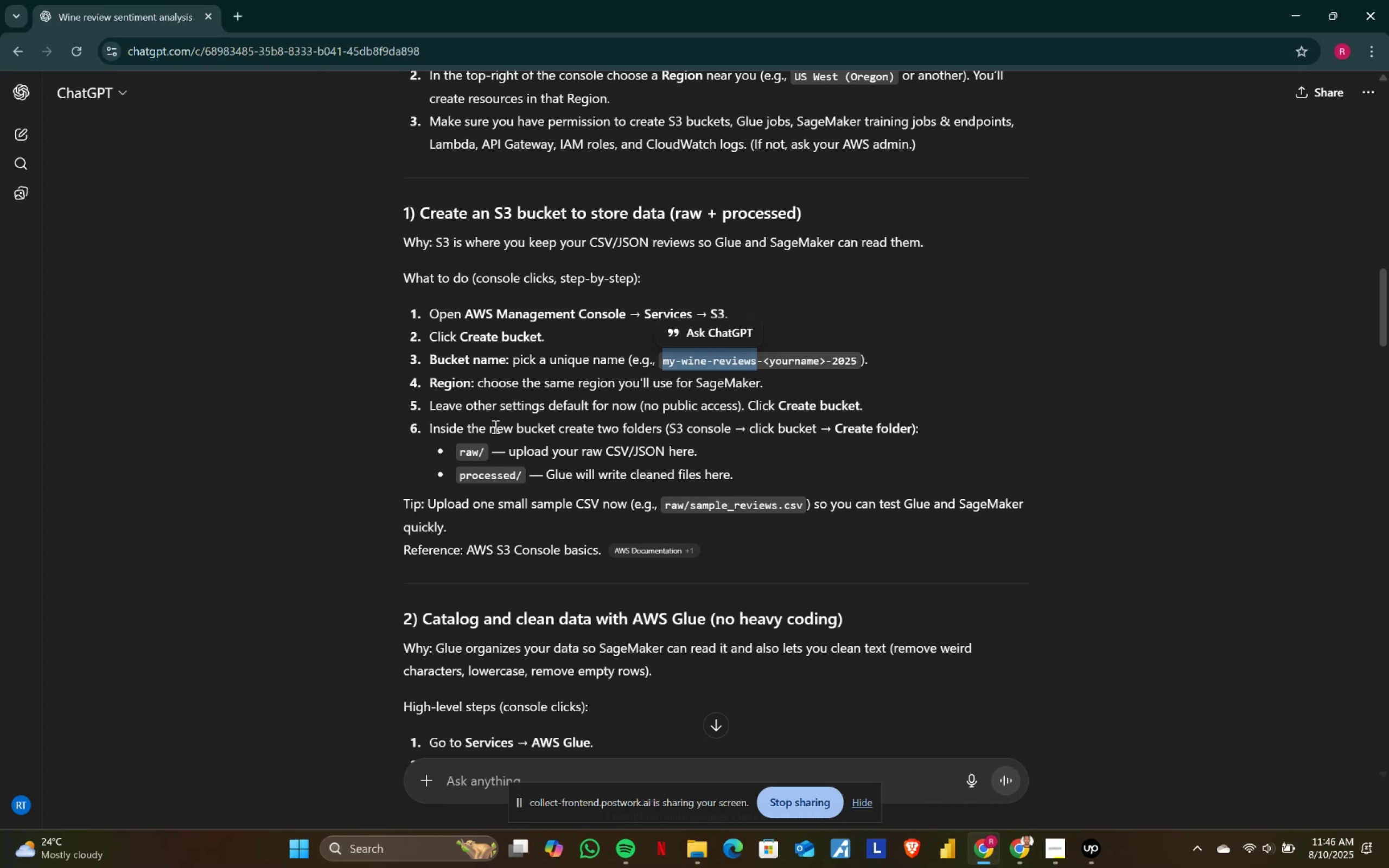 
left_click_drag(start_coordinate=[425, 407], to_coordinate=[704, 407])
 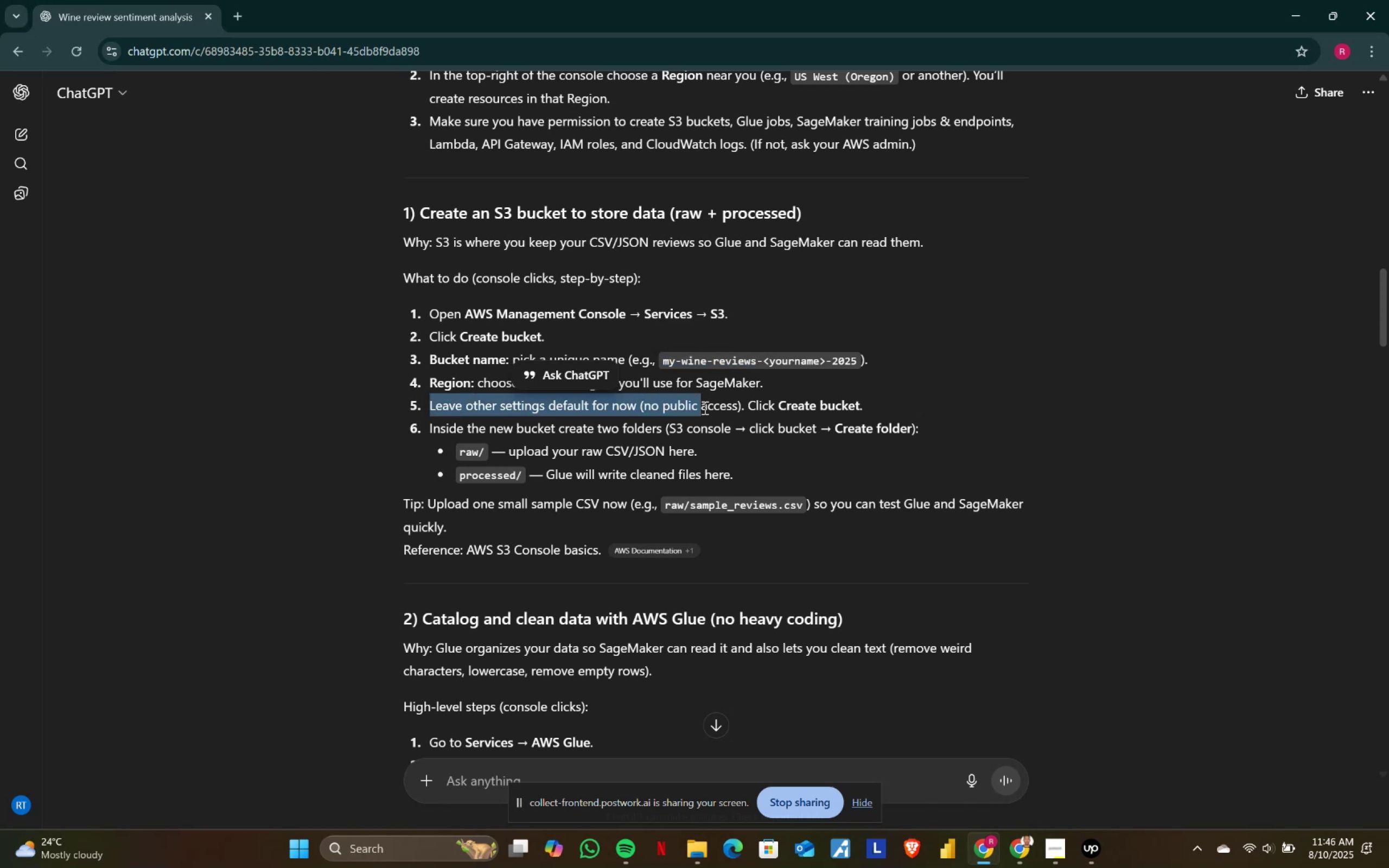 
left_click([704, 407])
 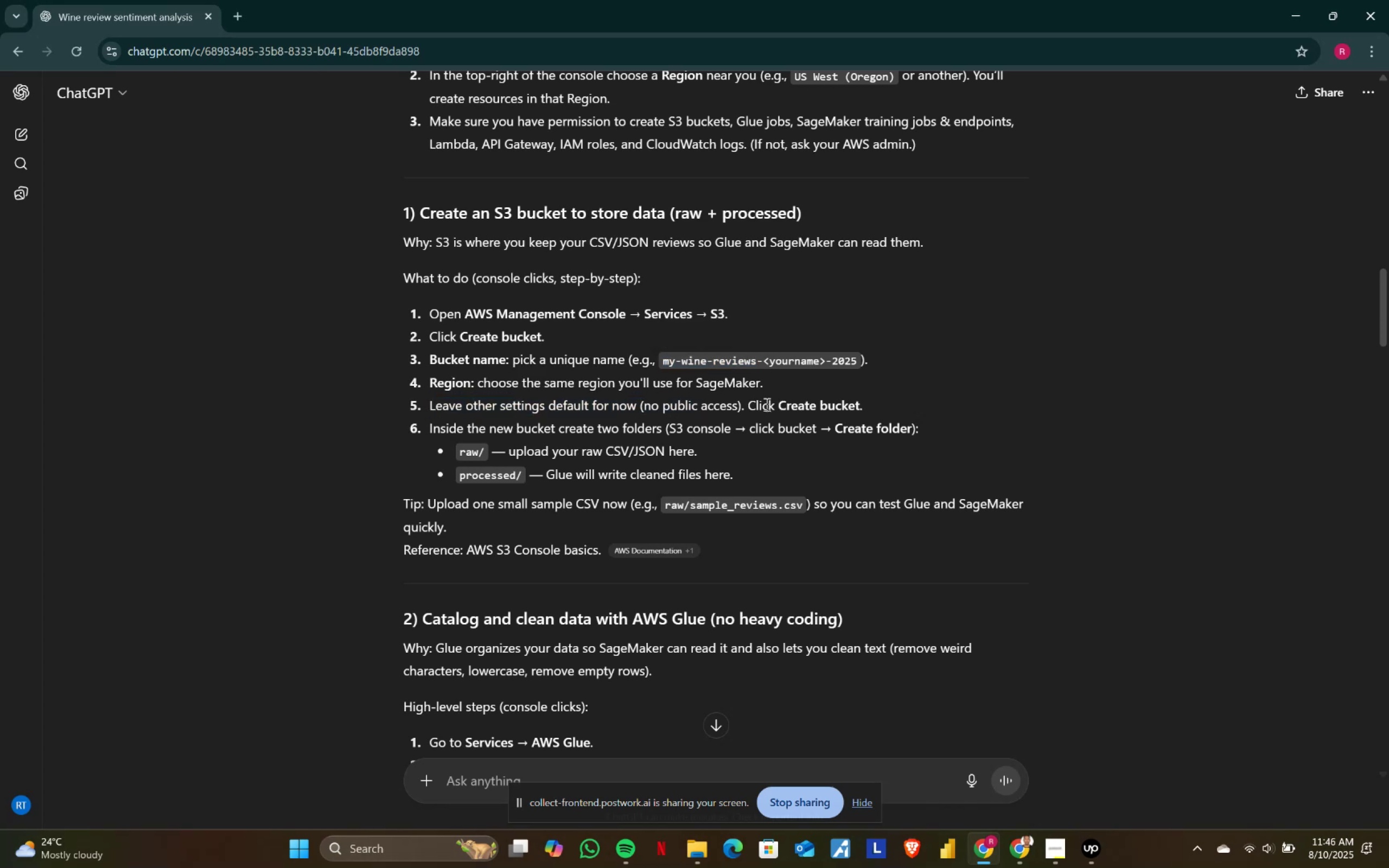 
left_click_drag(start_coordinate=[749, 403], to_coordinate=[896, 403])
 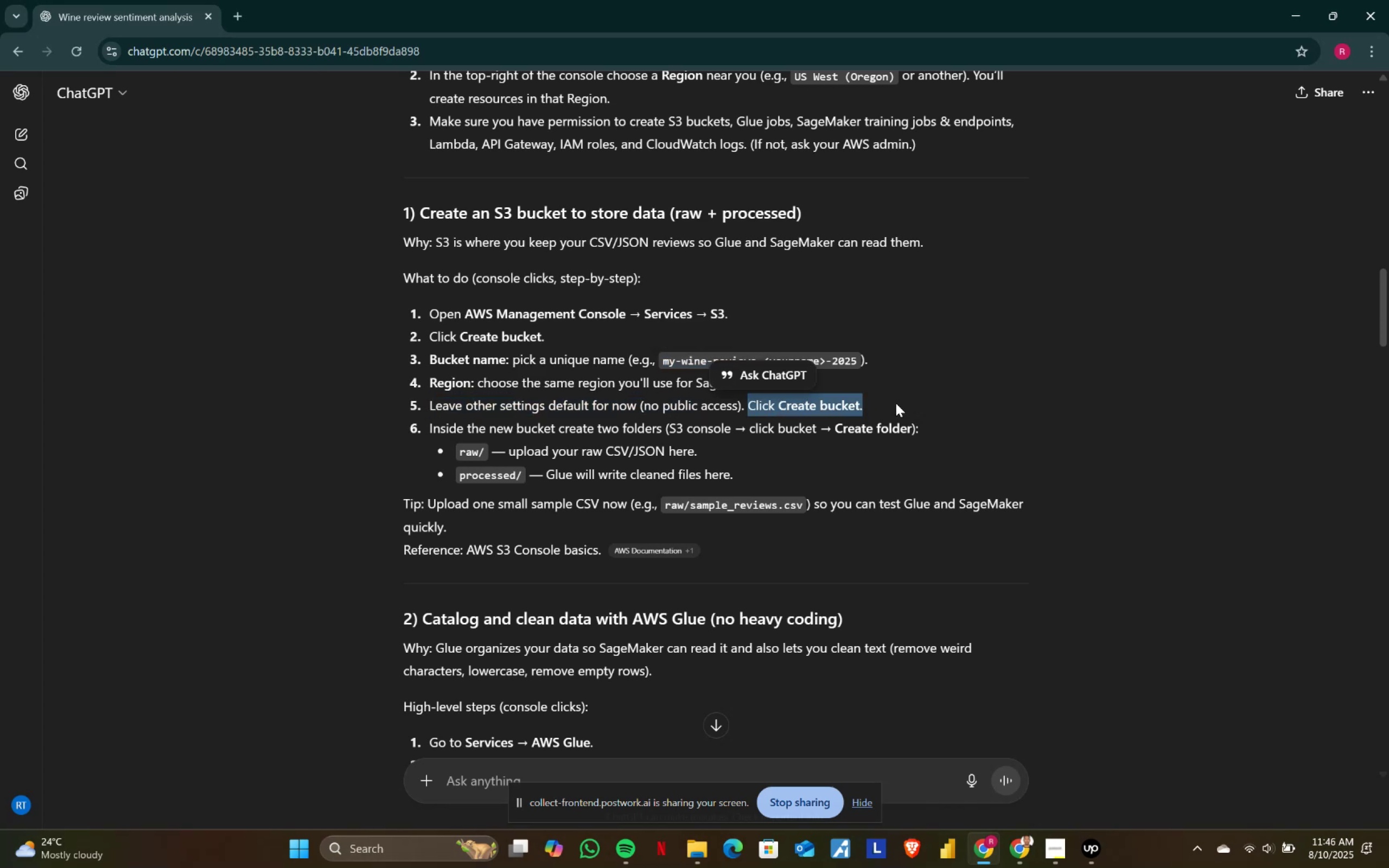 
left_click([896, 403])
 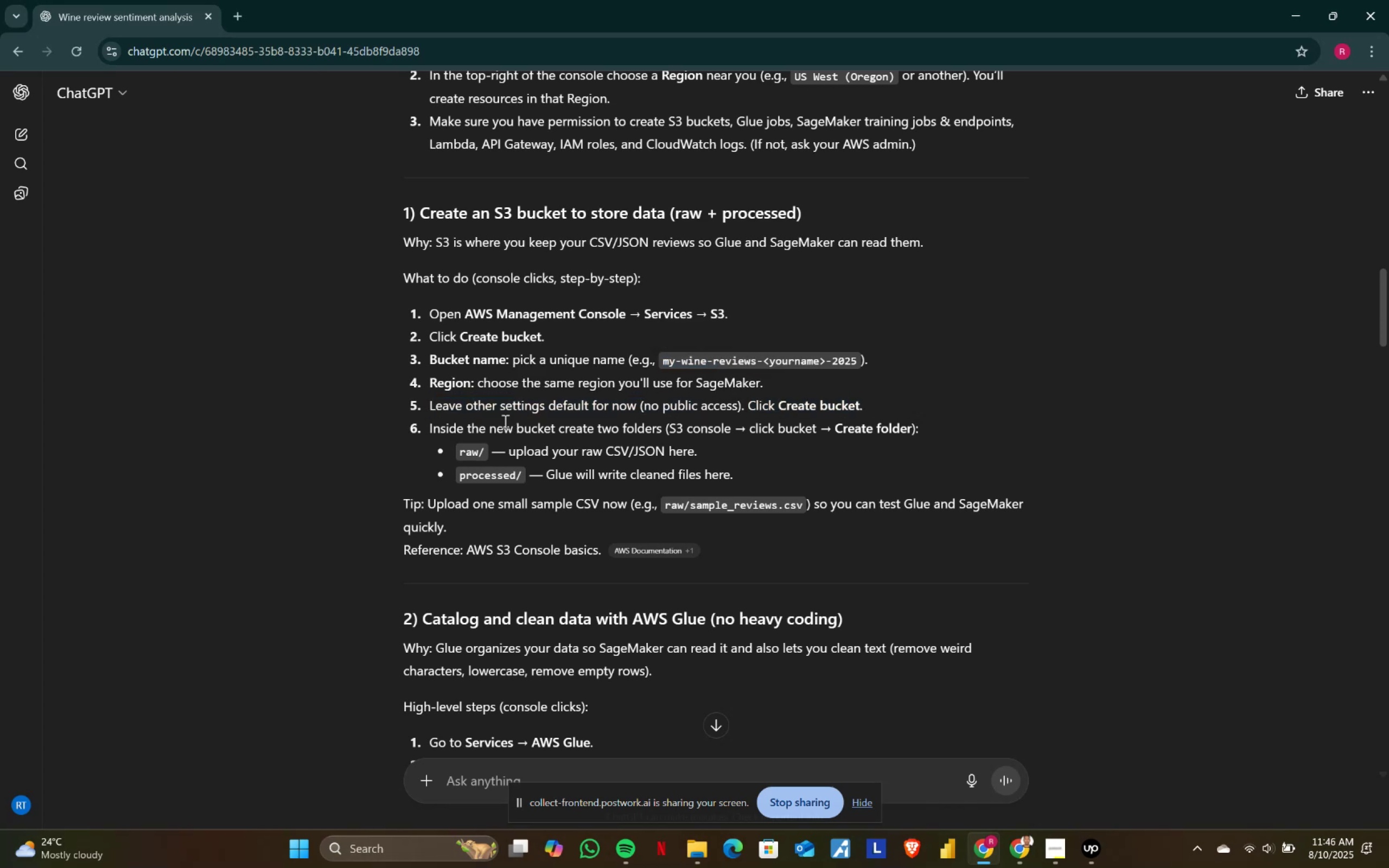 
left_click_drag(start_coordinate=[429, 427], to_coordinate=[892, 431])
 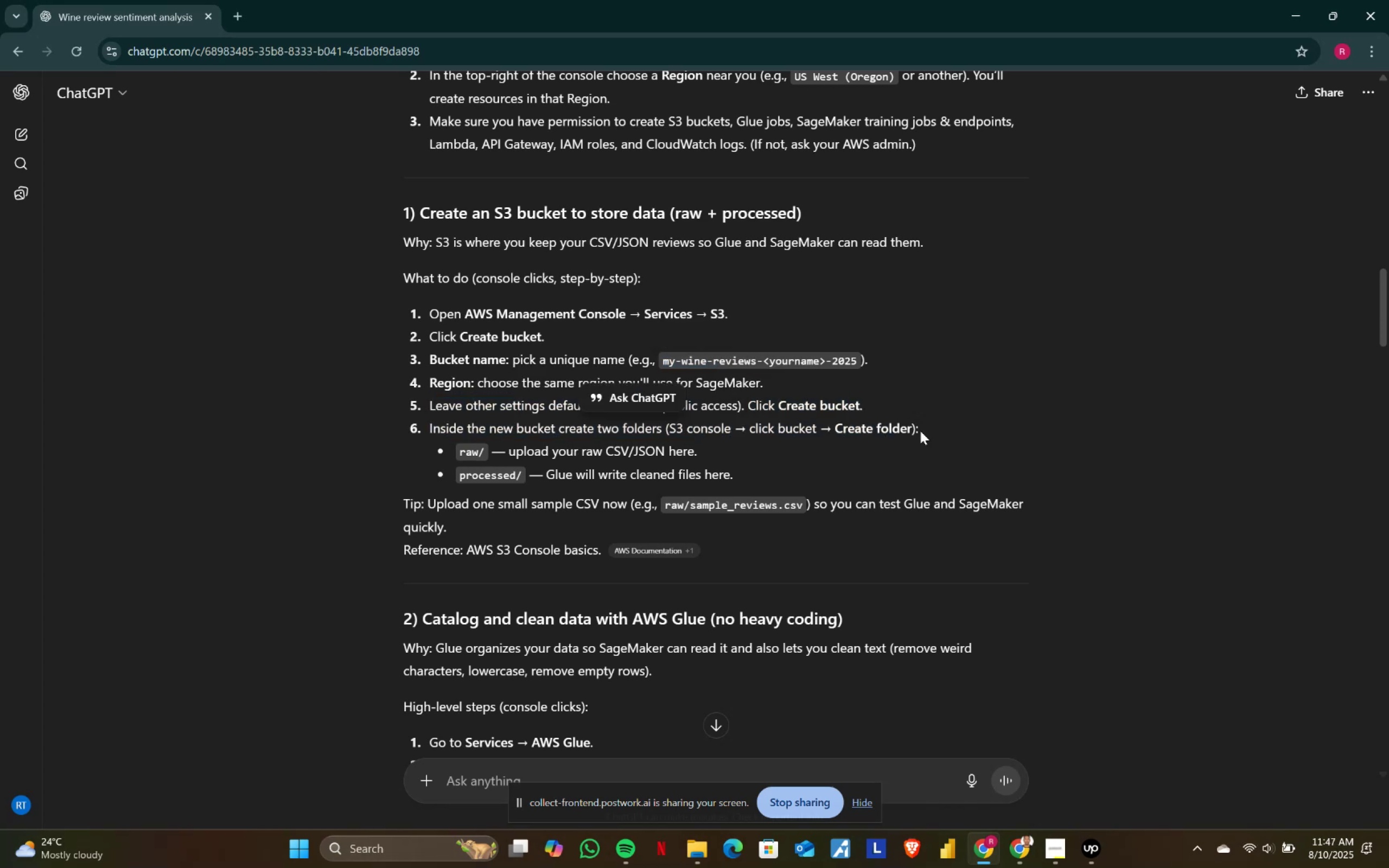 
left_click([920, 431])
 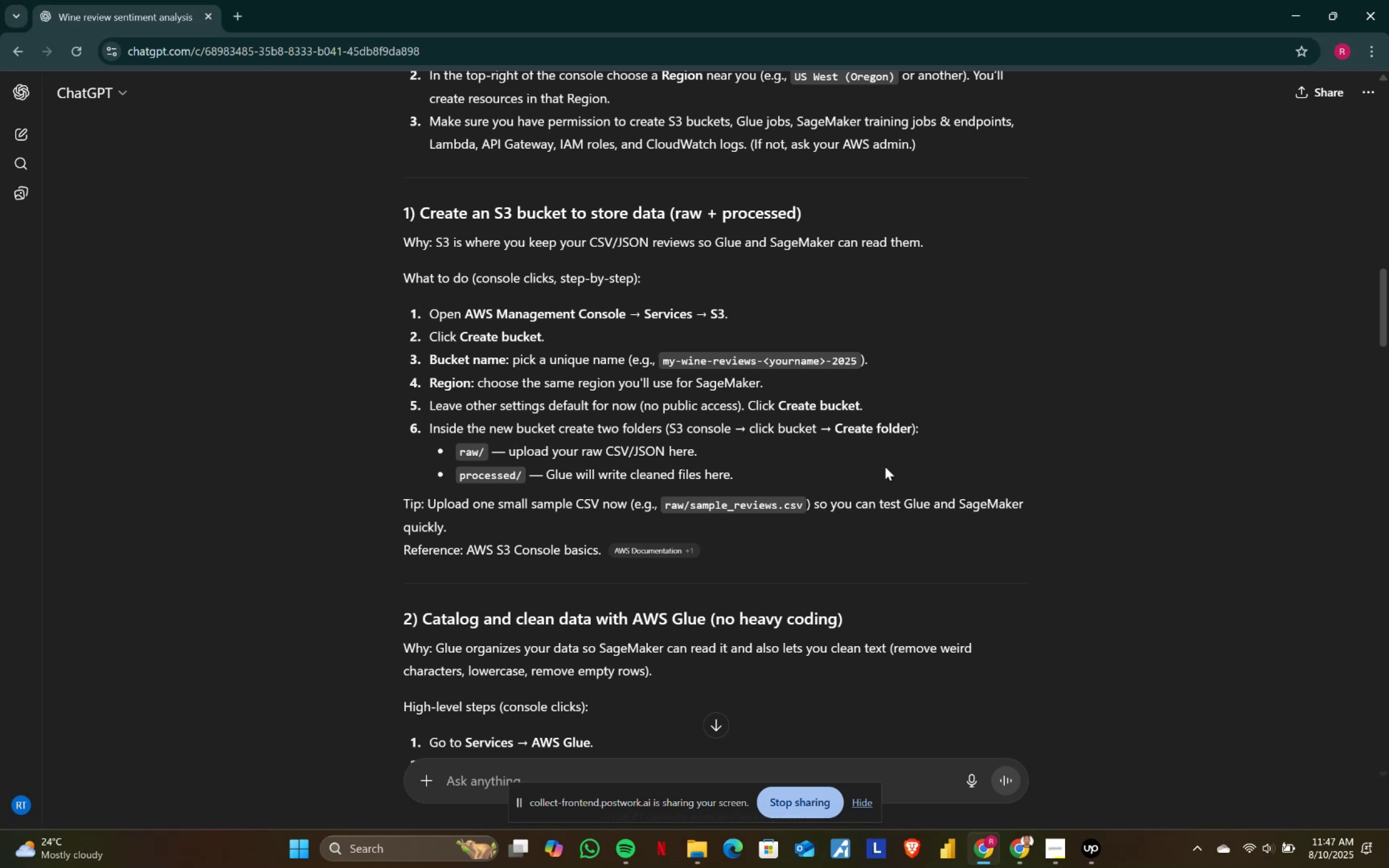 
left_click([1019, 844])
 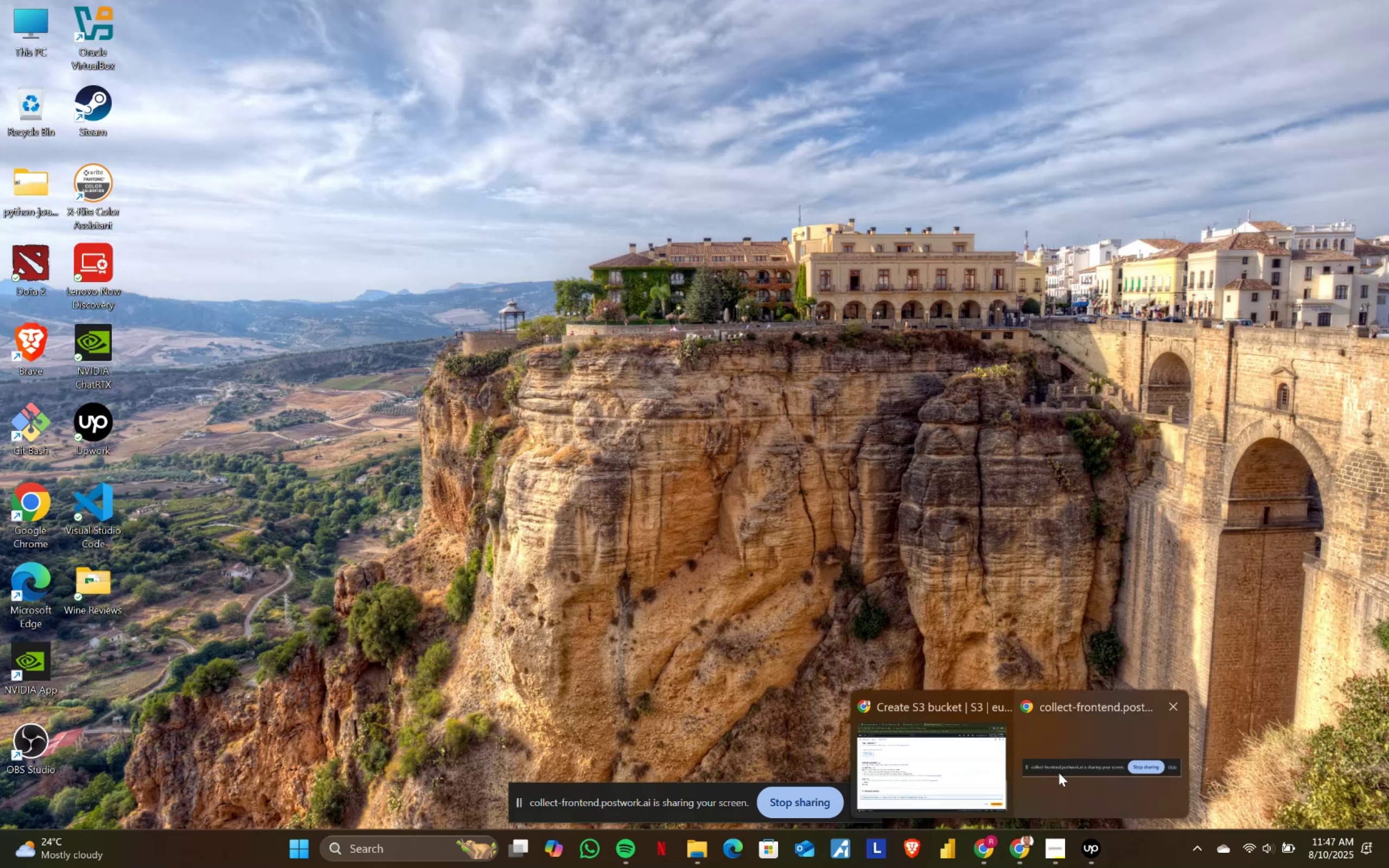 
left_click([915, 765])
 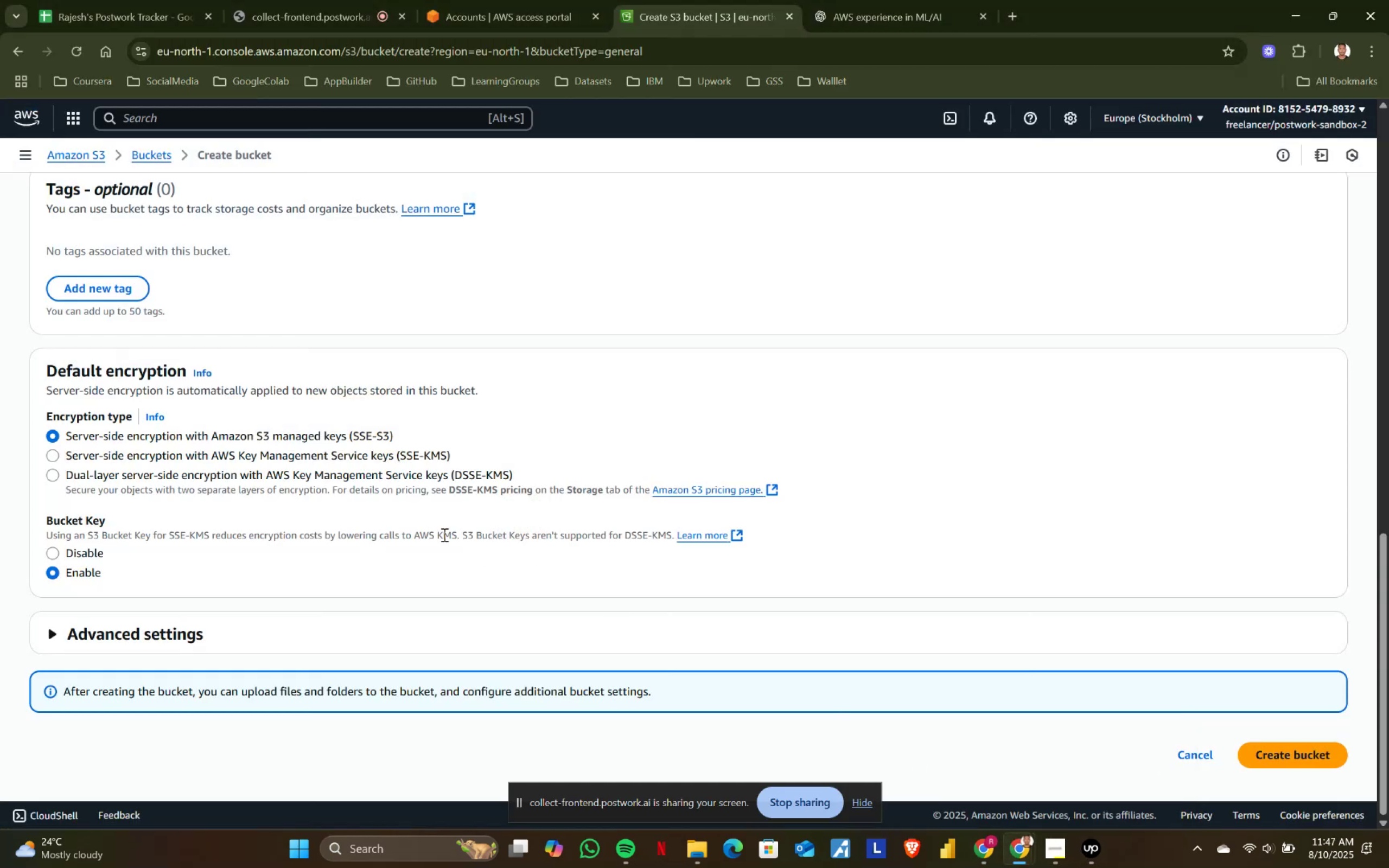 
scroll: coordinate [451, 594], scroll_direction: down, amount: 1.0
 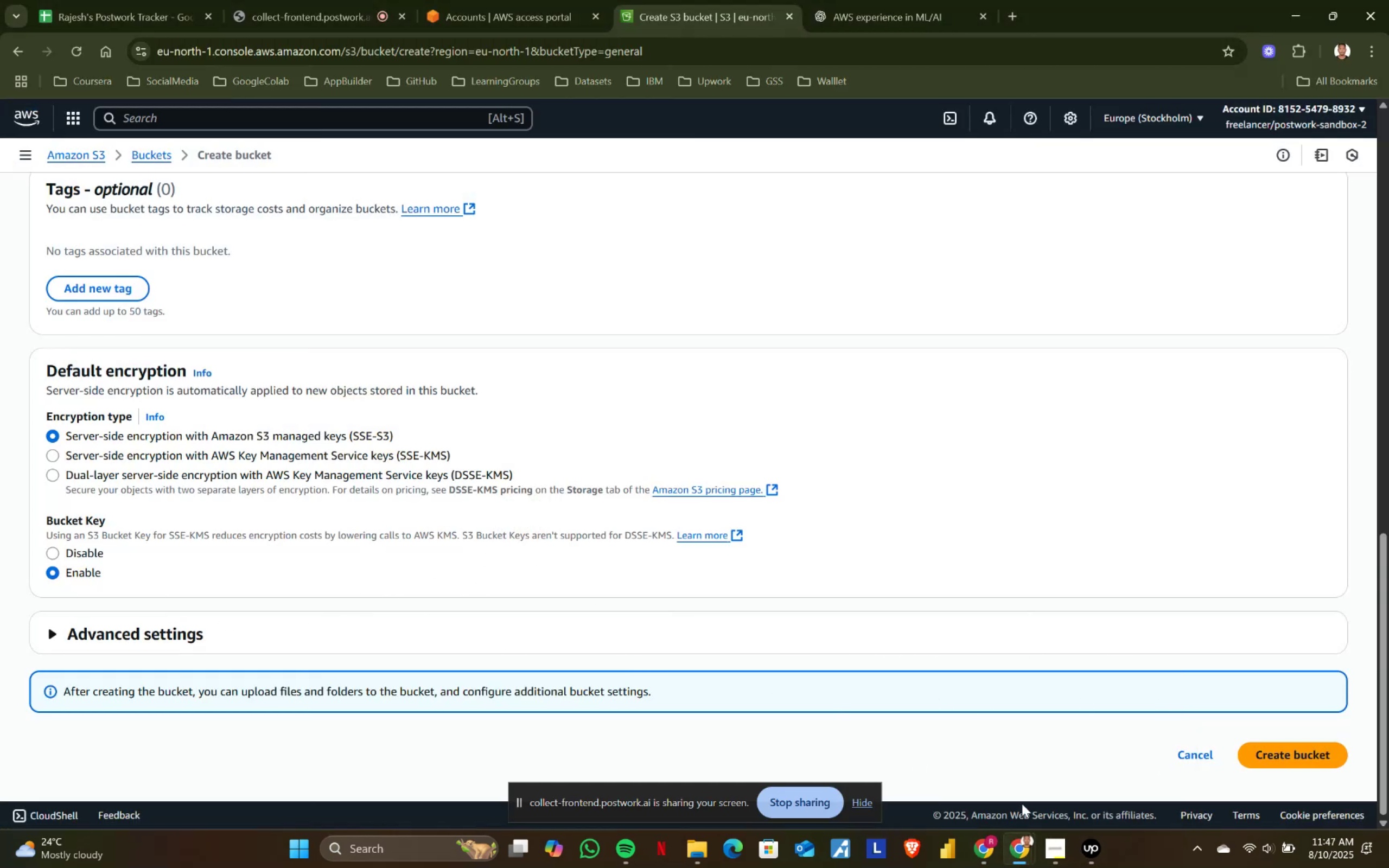 
left_click([978, 841])
 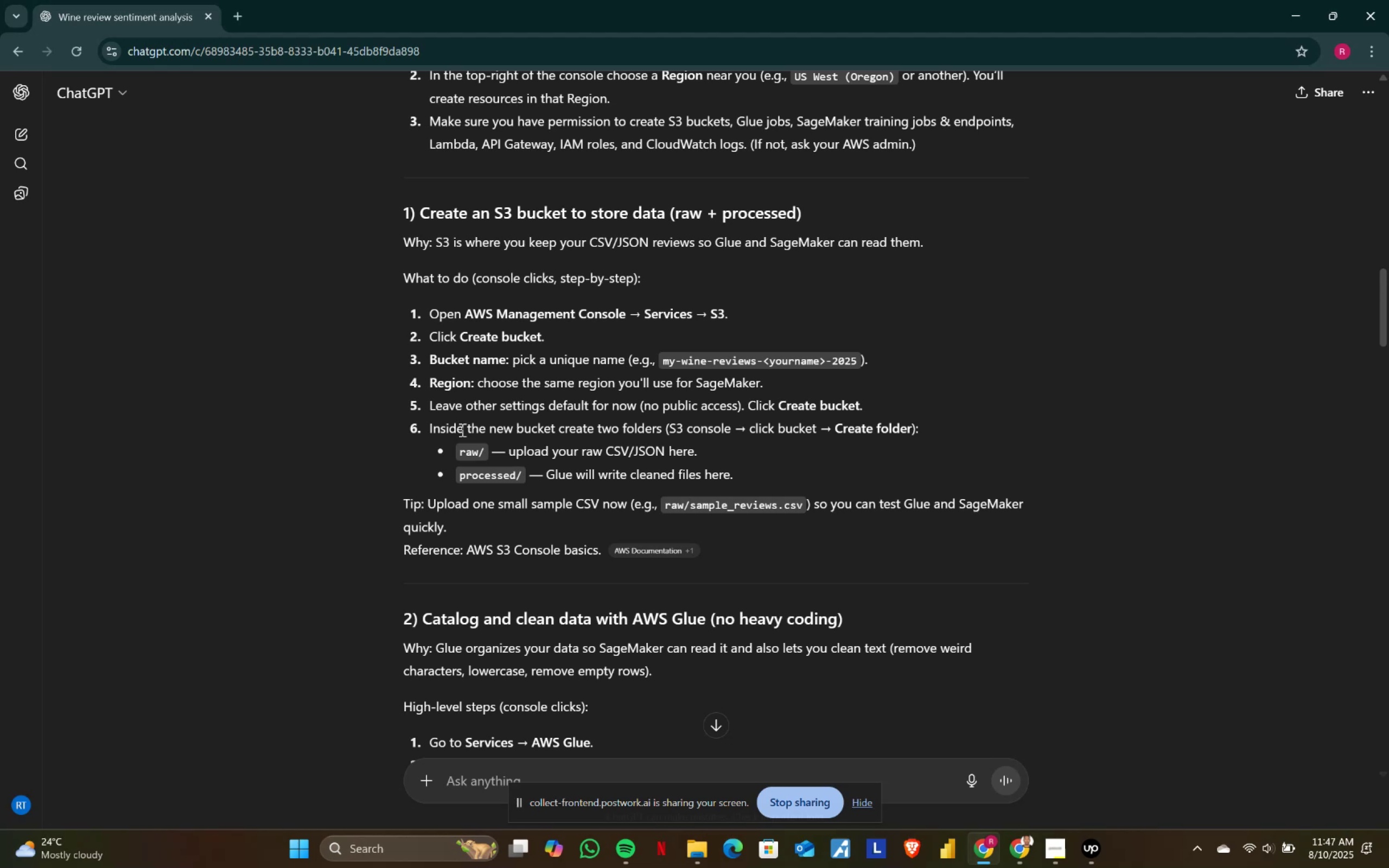 
left_click_drag(start_coordinate=[436, 406], to_coordinate=[1022, 402])
 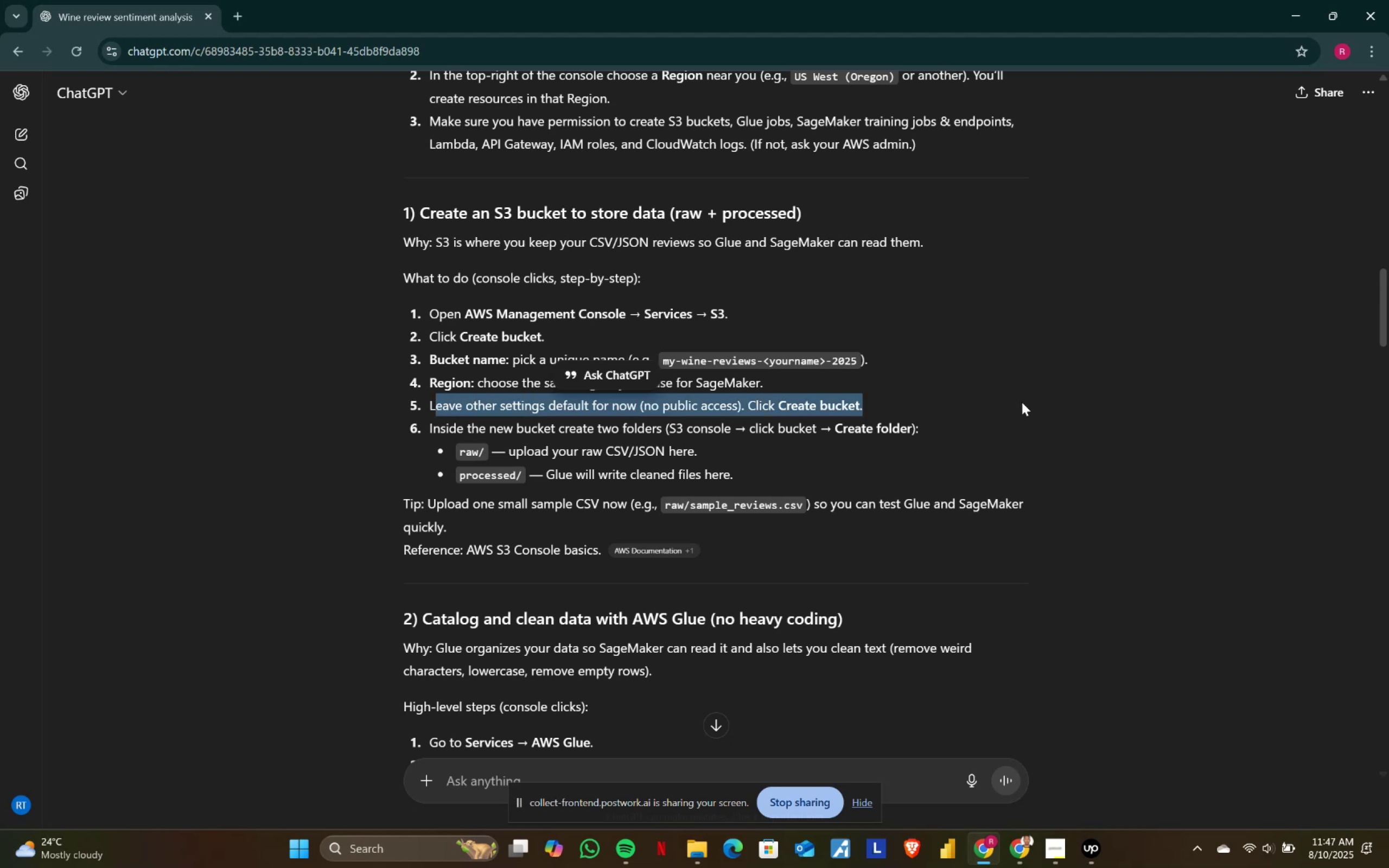 
left_click([1022, 402])
 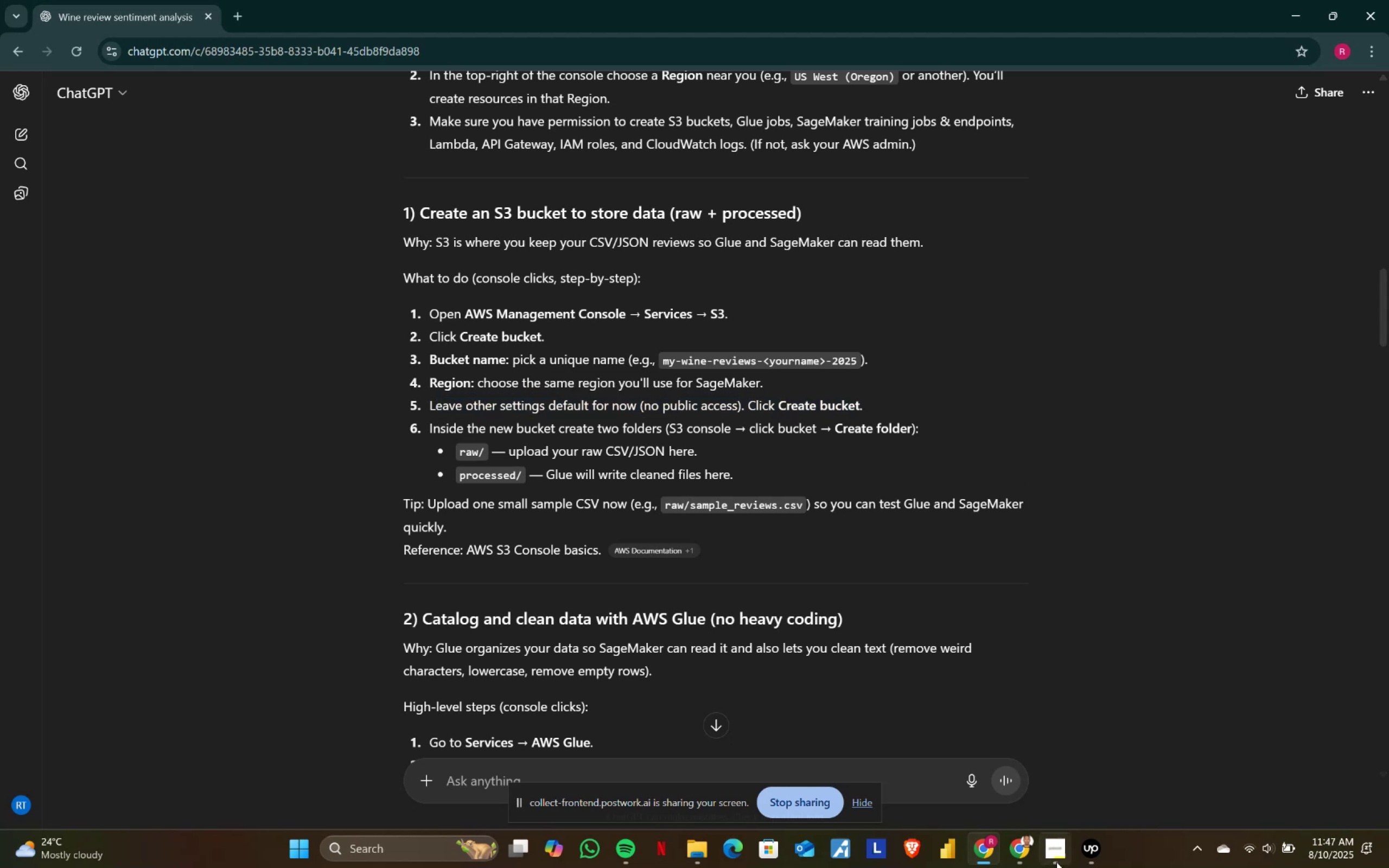 
left_click([989, 843])
 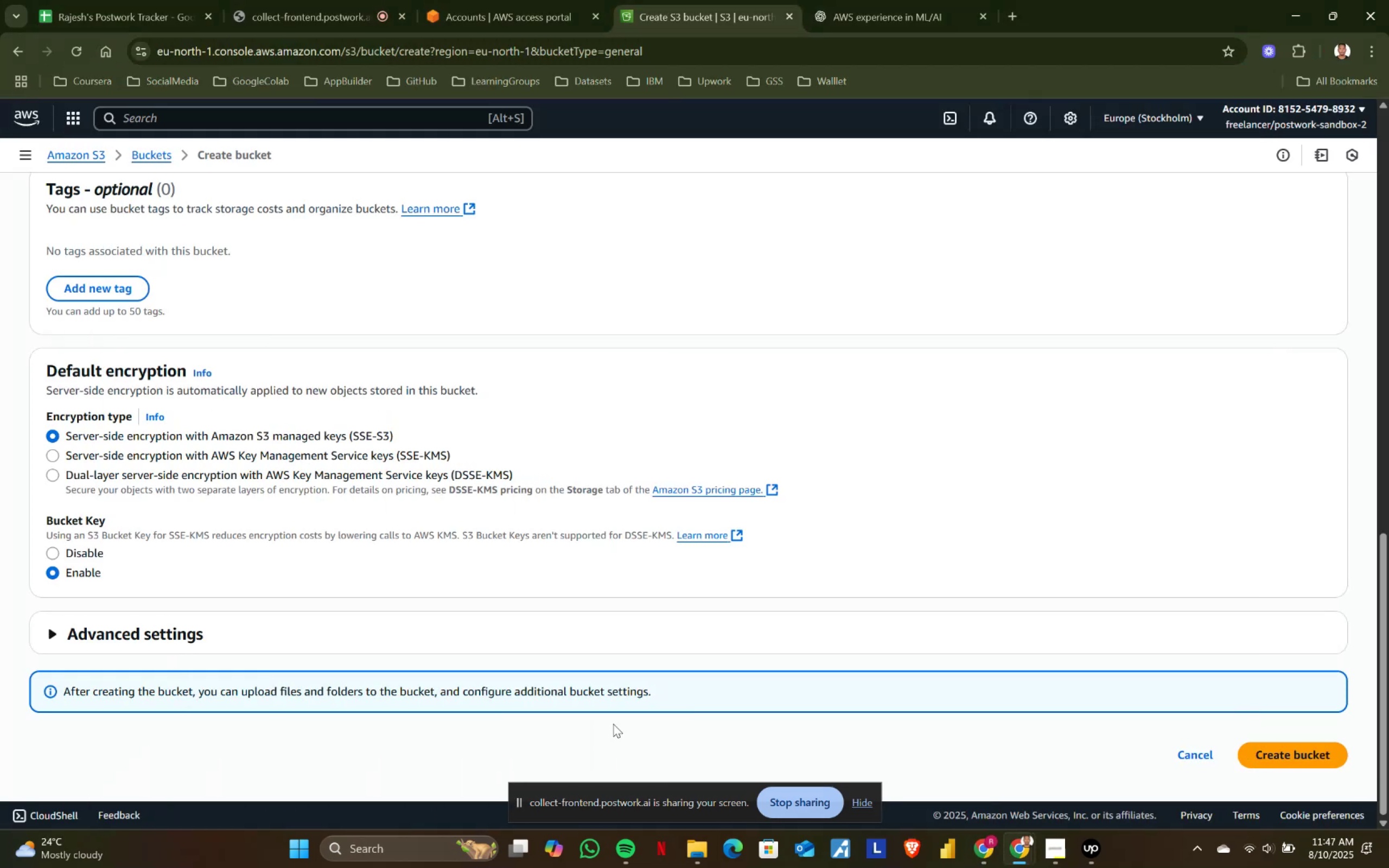 
scroll: coordinate [1304, 679], scroll_direction: down, amount: 2.0
 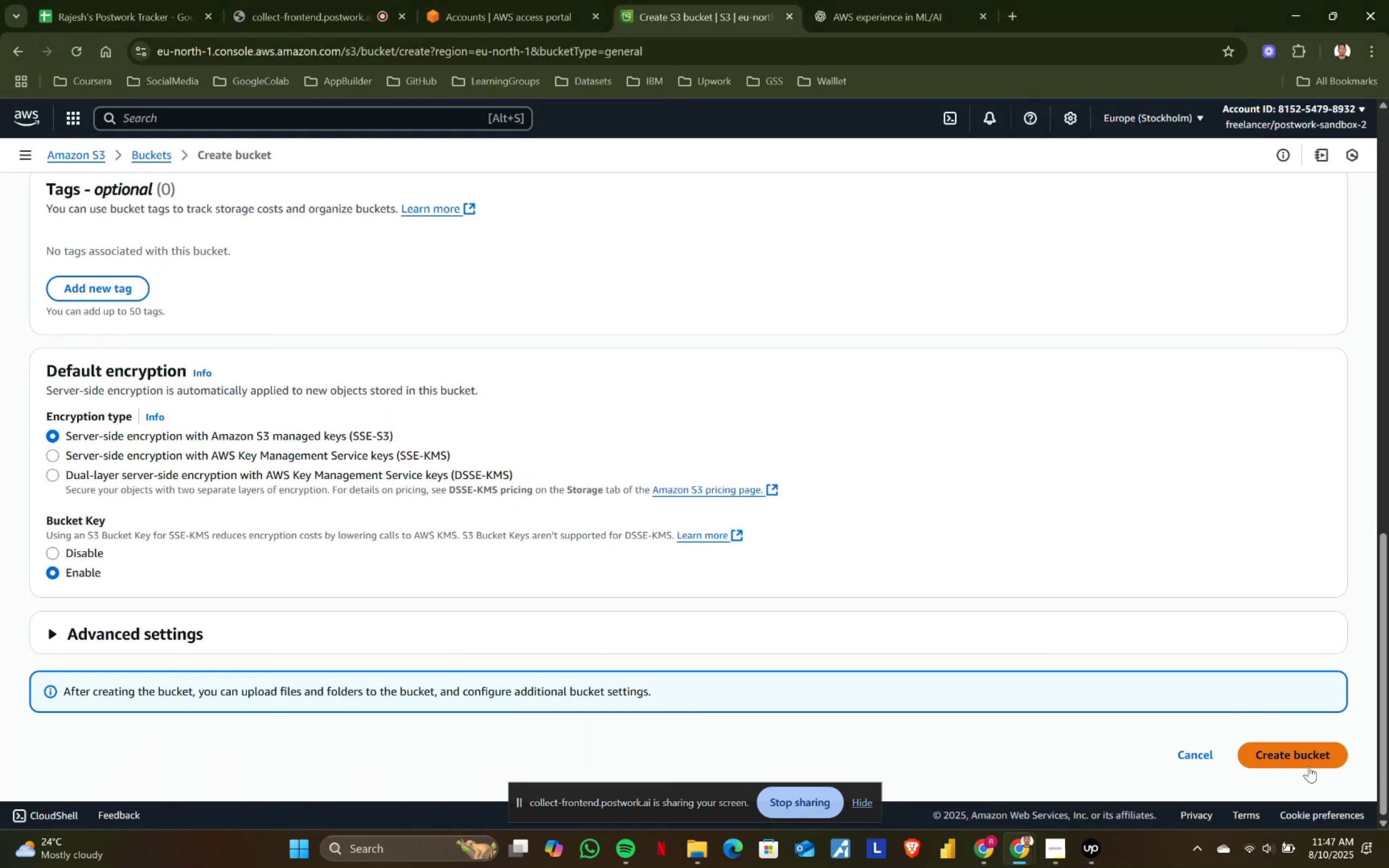 
left_click([1309, 766])
 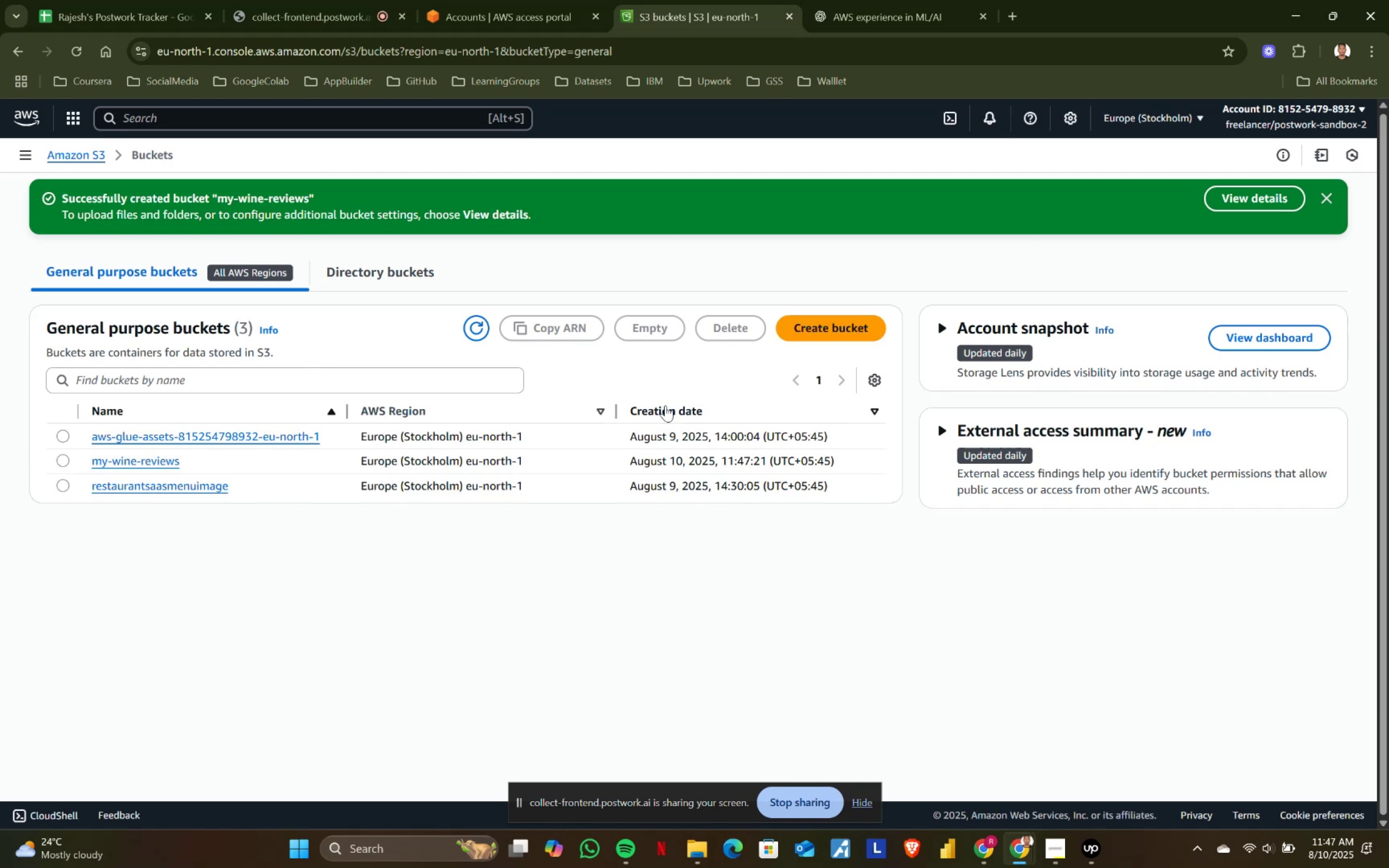 
wait(6.92)
 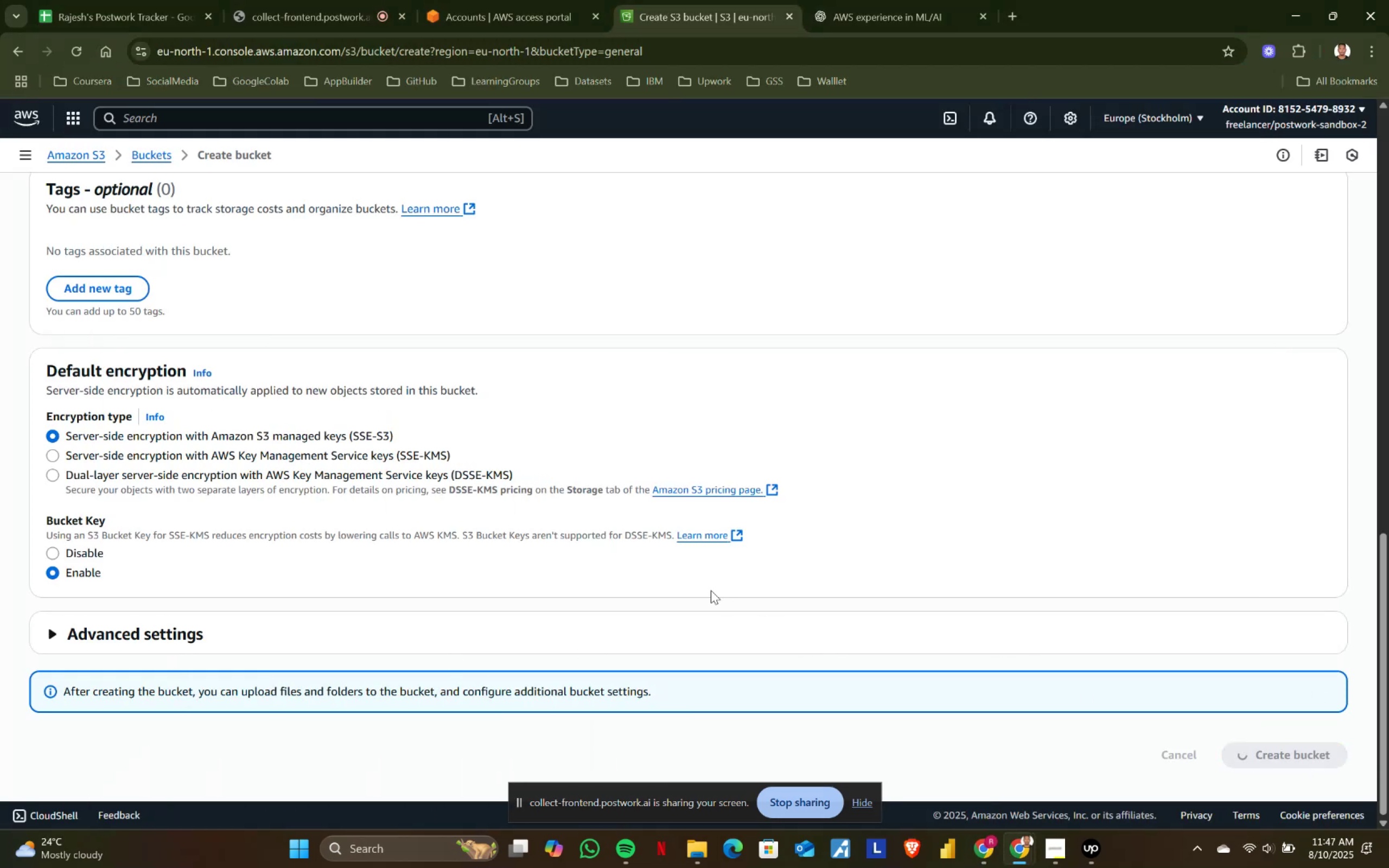 
left_click([117, 461])
 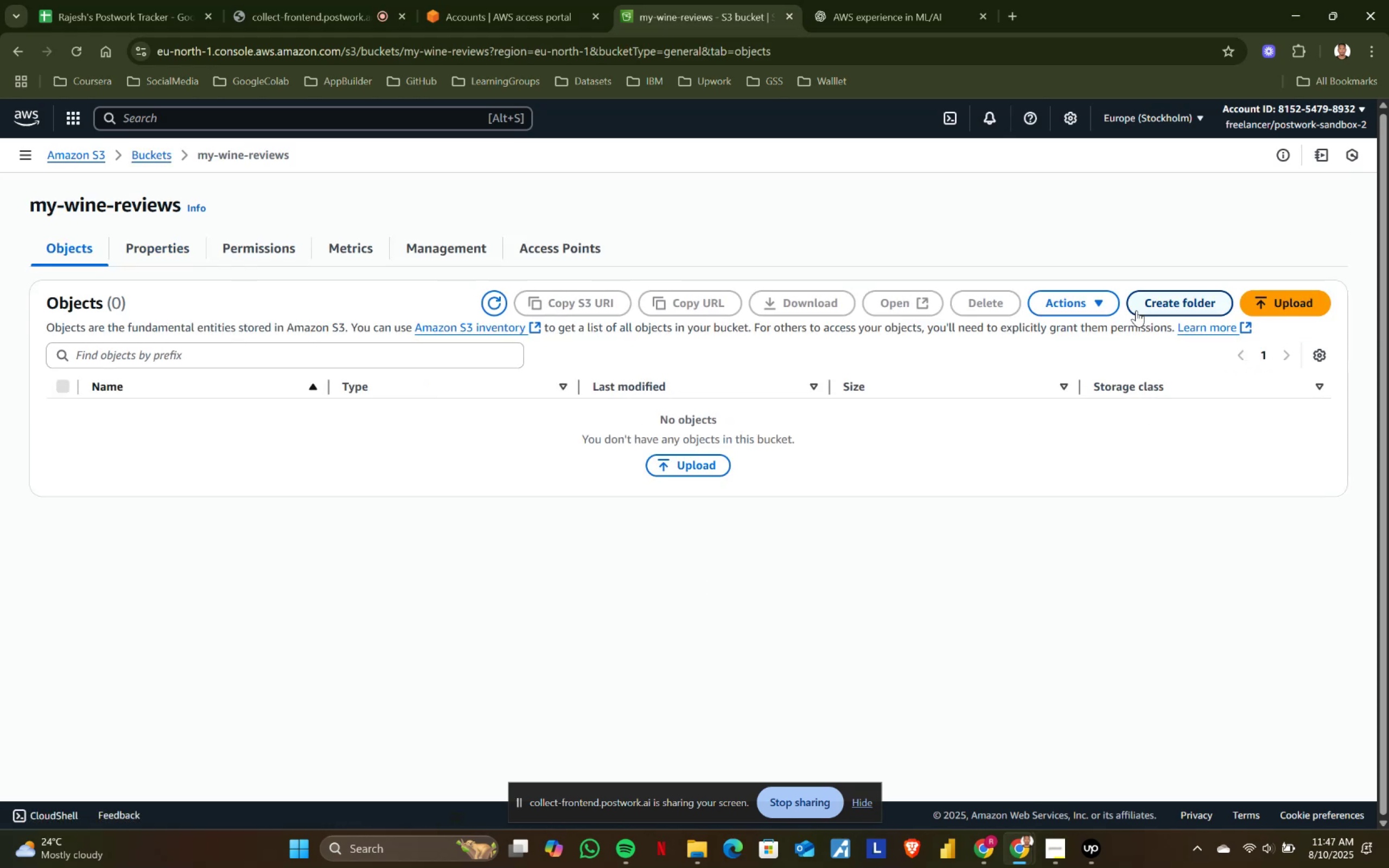 
left_click([1151, 304])
 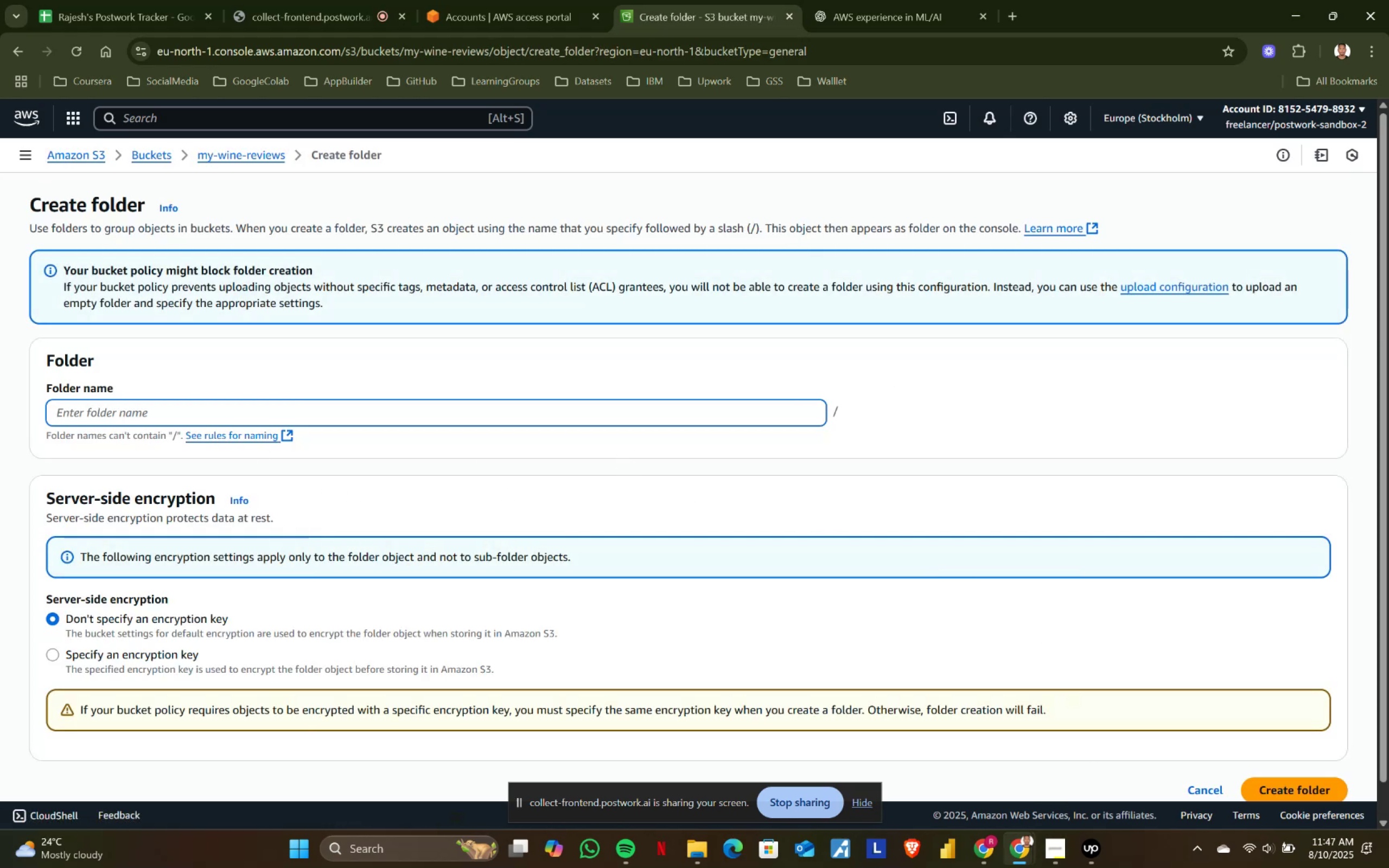 
left_click([959, 844])
 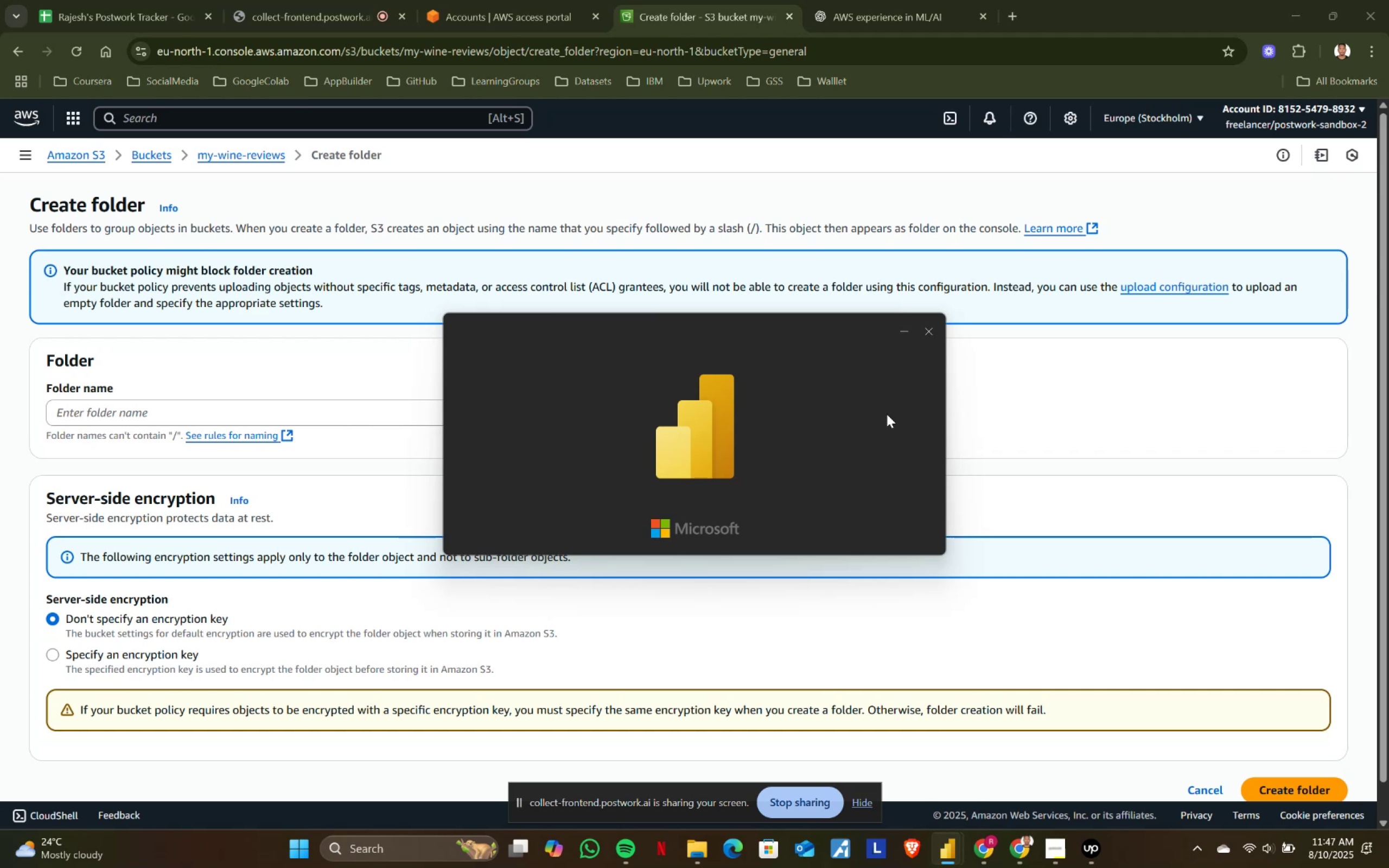 
left_click([932, 335])
 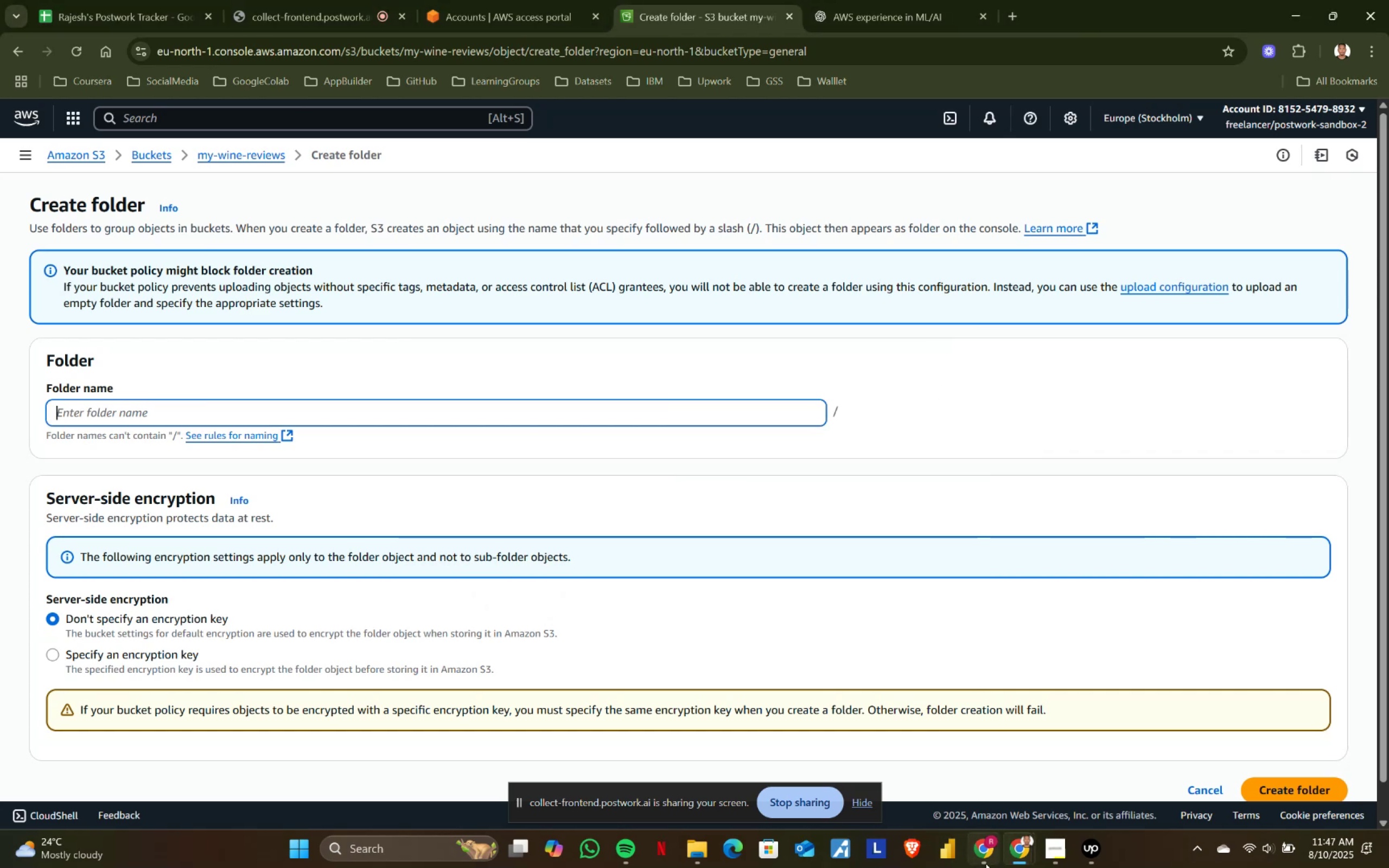 
left_click([983, 855])
 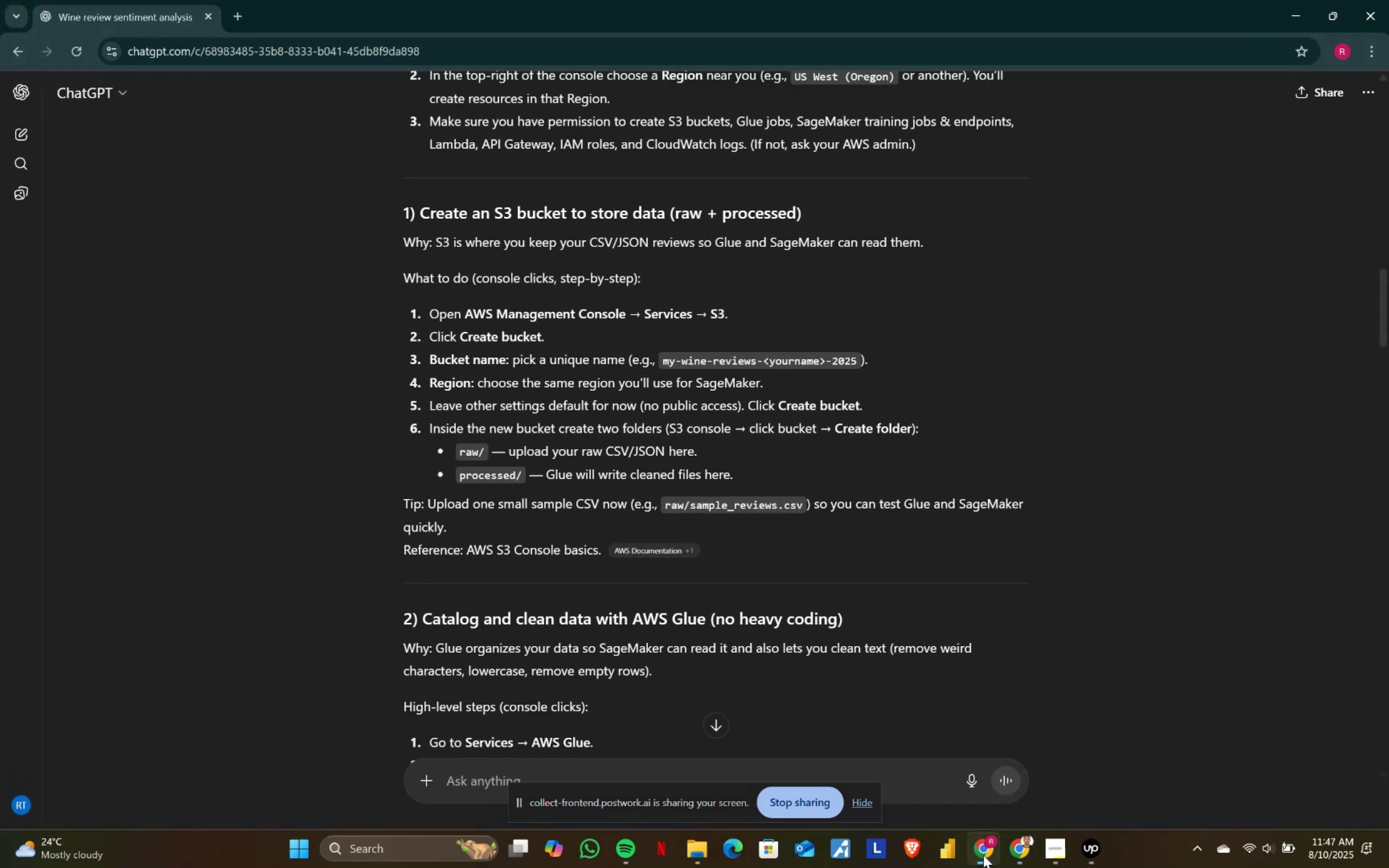 
wait(5.98)
 